 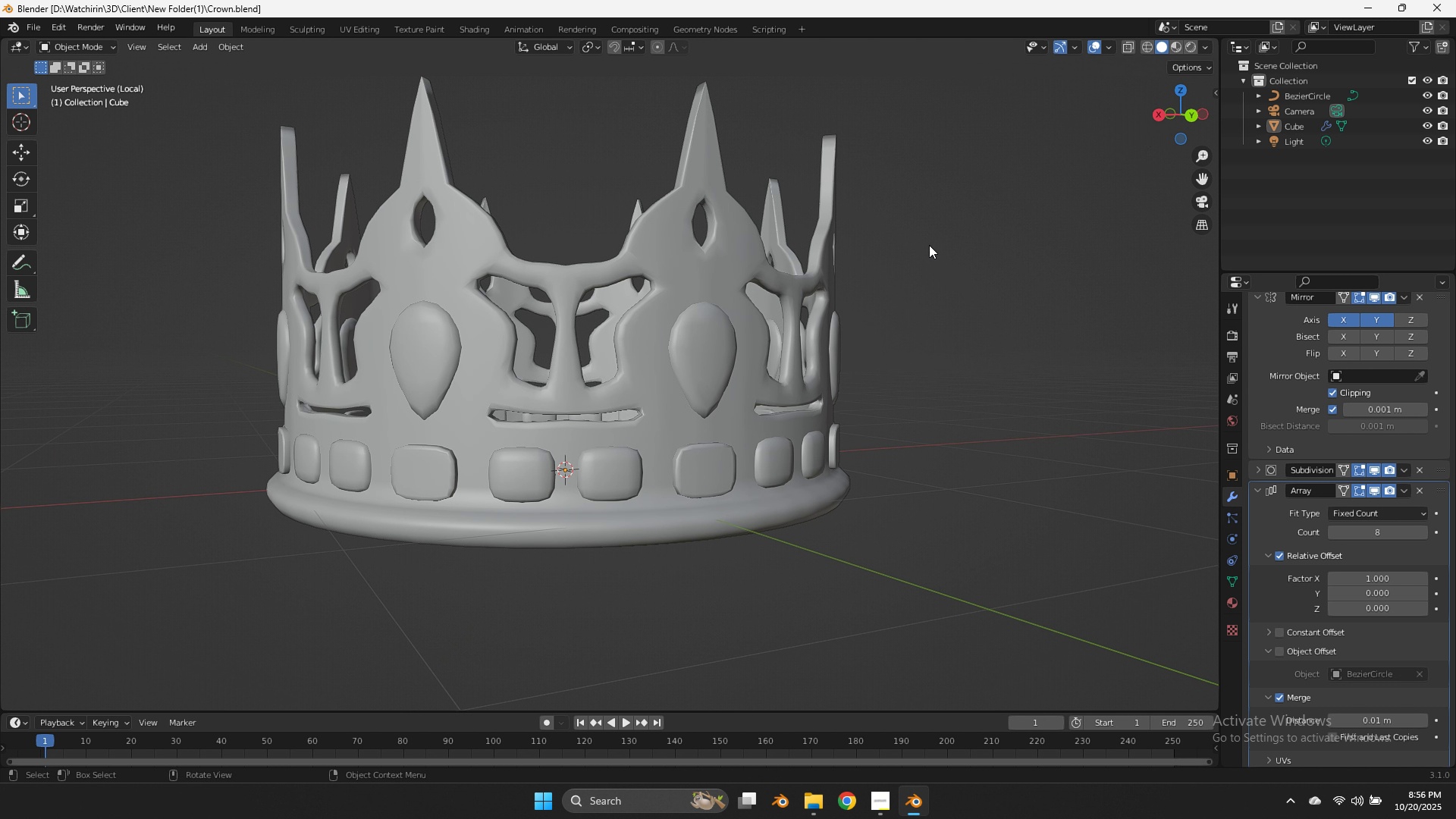 
scroll: coordinate [839, 310], scroll_direction: down, amount: 3.0
 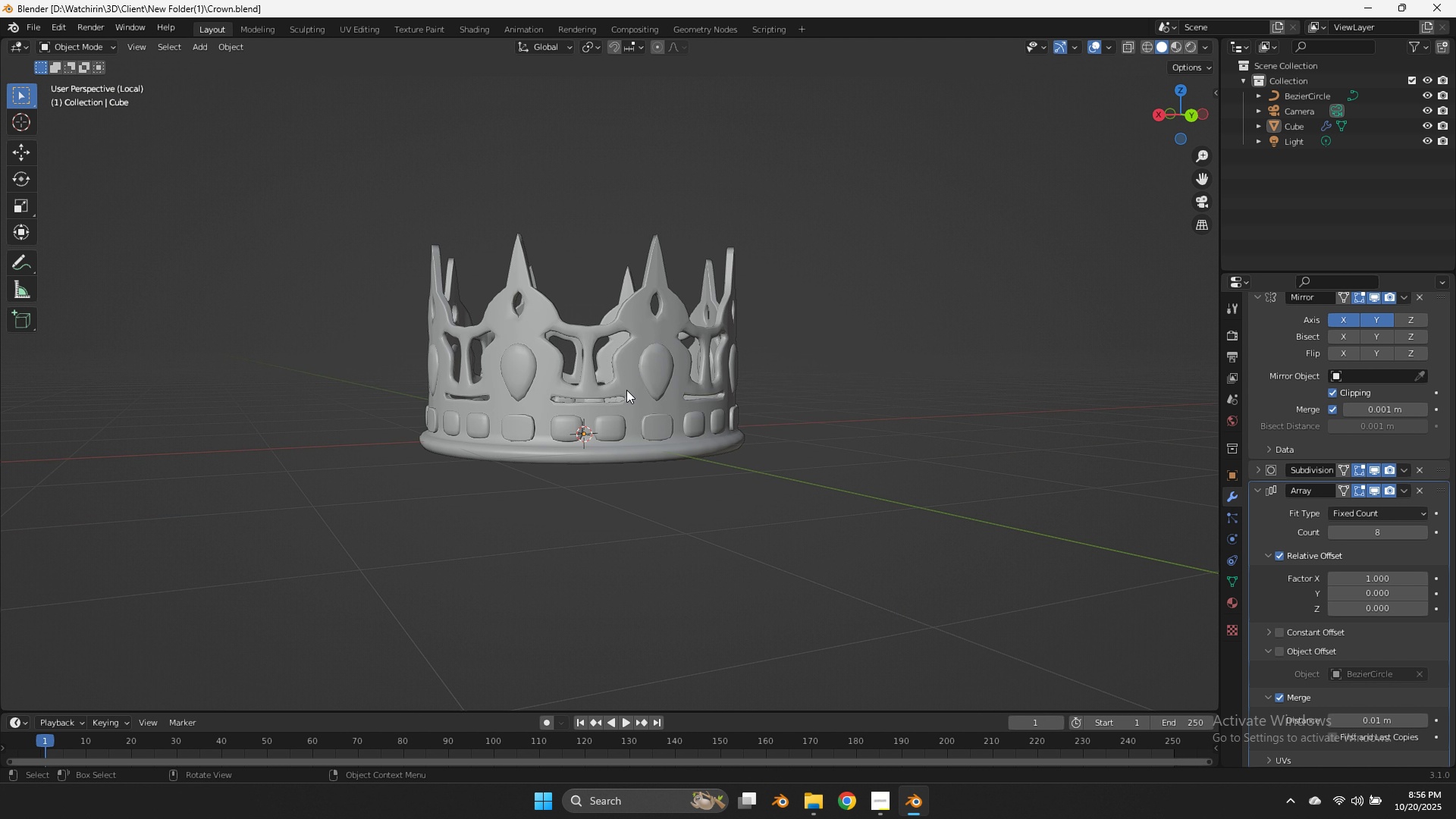 
left_click([626, 390])
 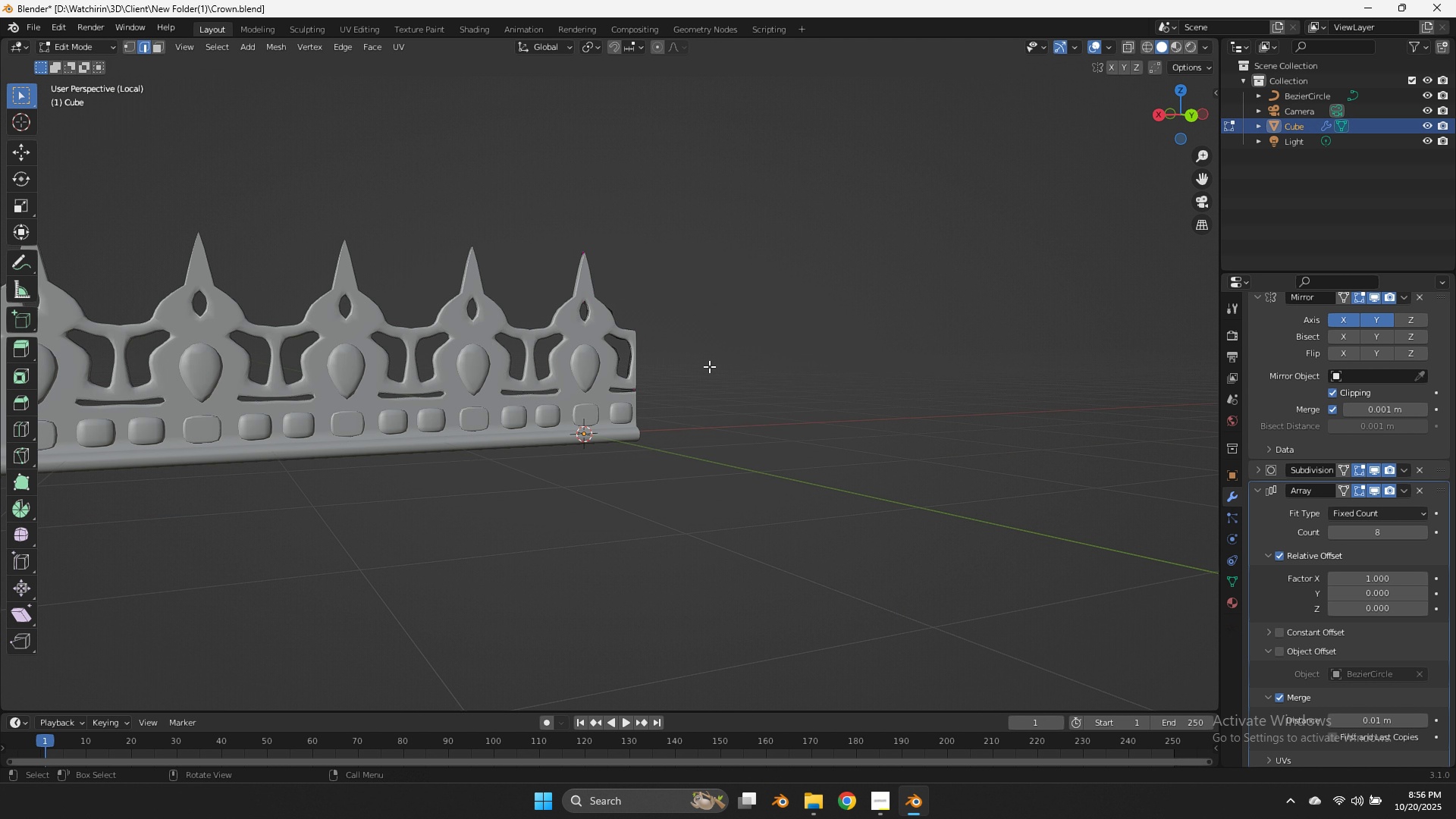 
key(Tab)
 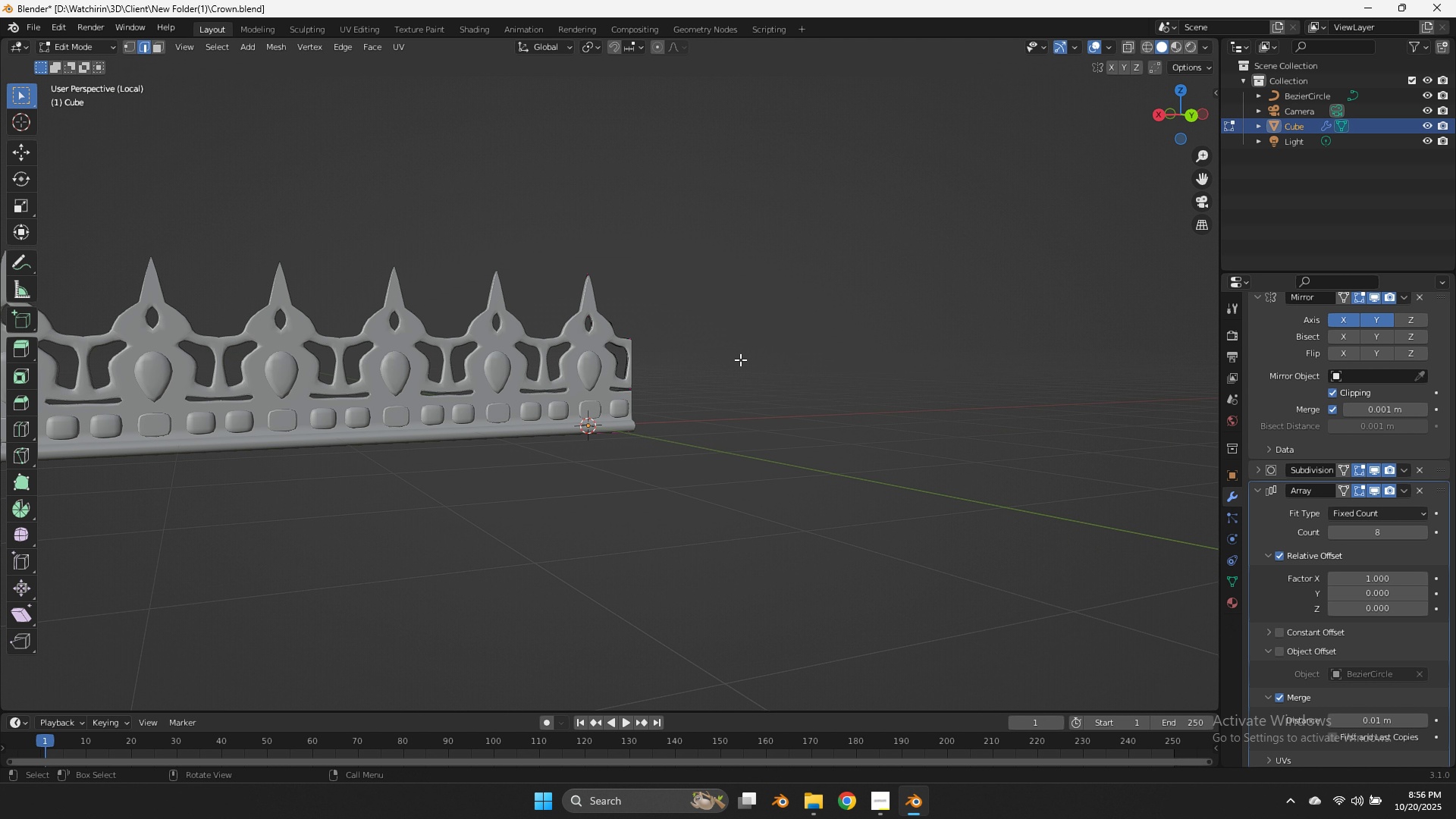 
scroll: coordinate [740, 359], scroll_direction: up, amount: 2.0
 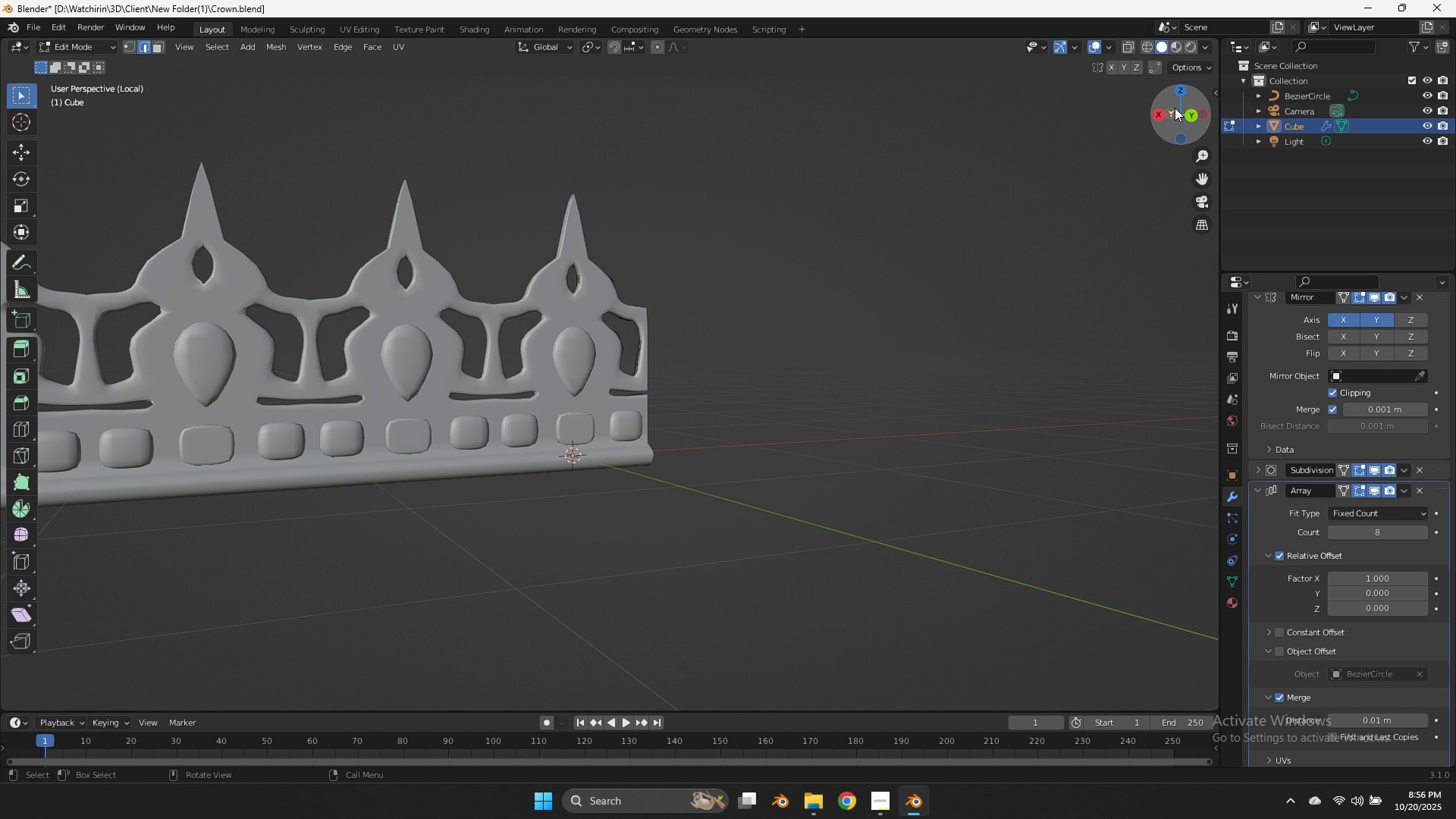 
left_click([1175, 108])
 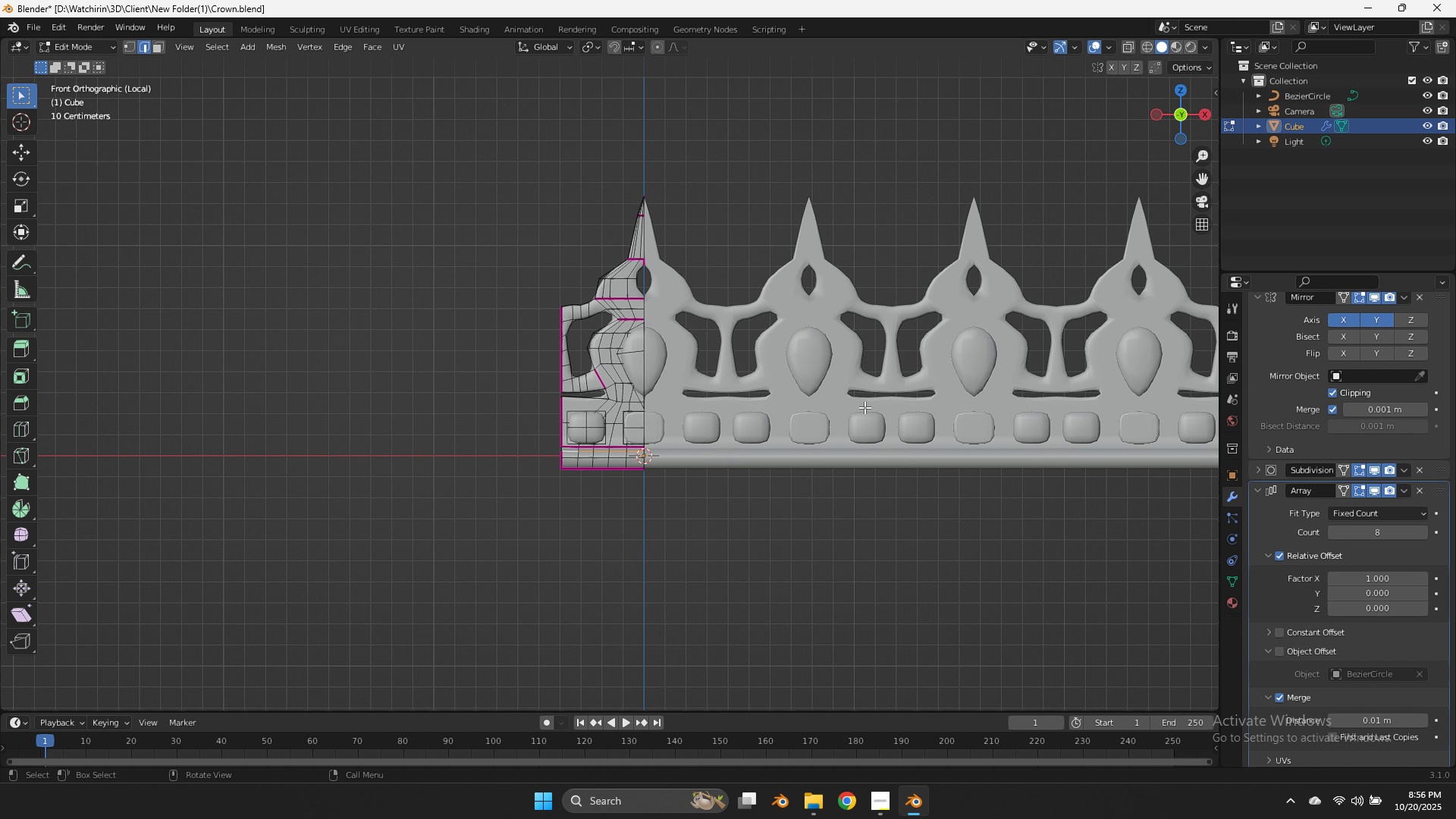 
scroll: coordinate [651, 396], scroll_direction: up, amount: 8.0
 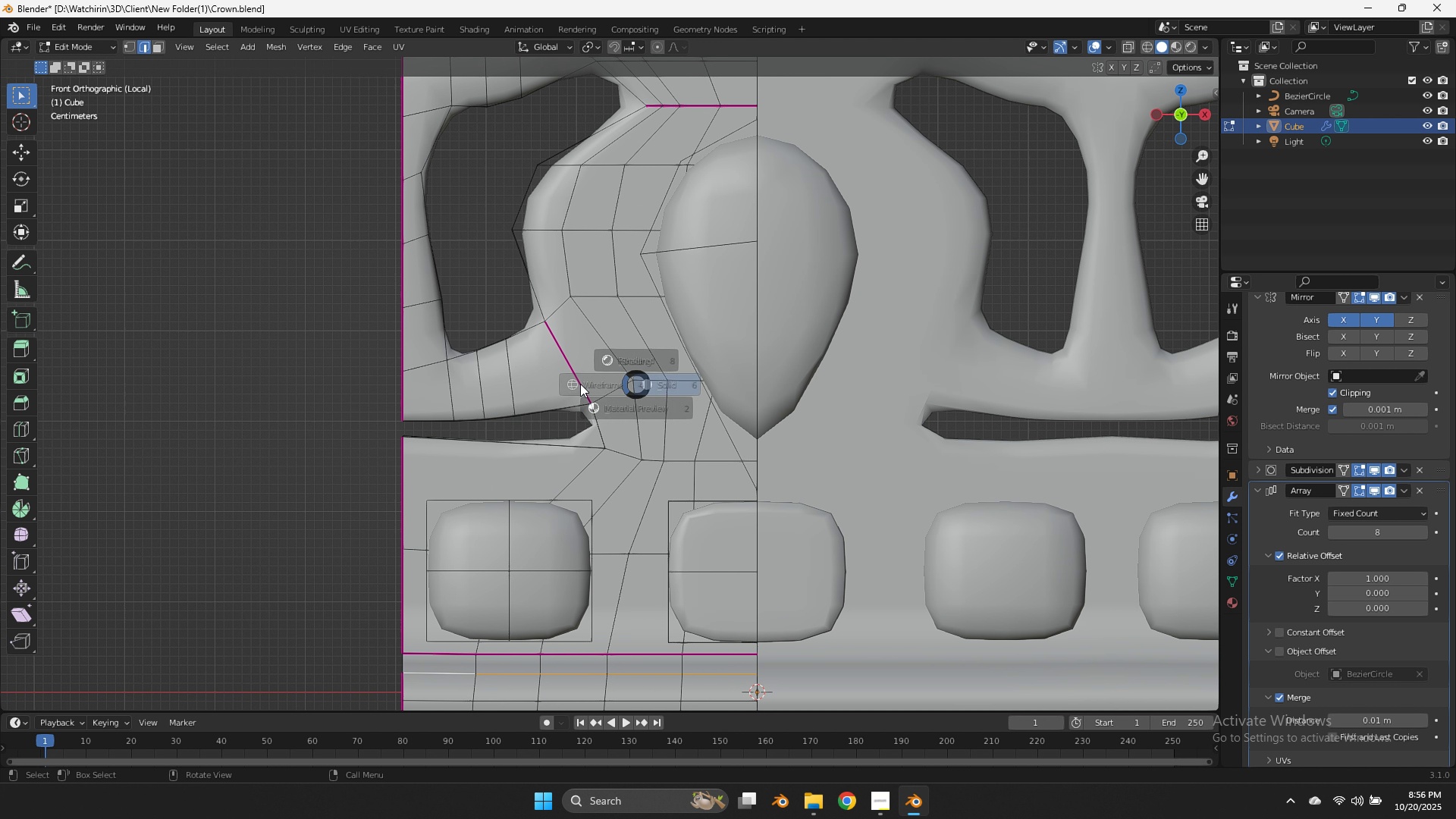 
type(zgz)
 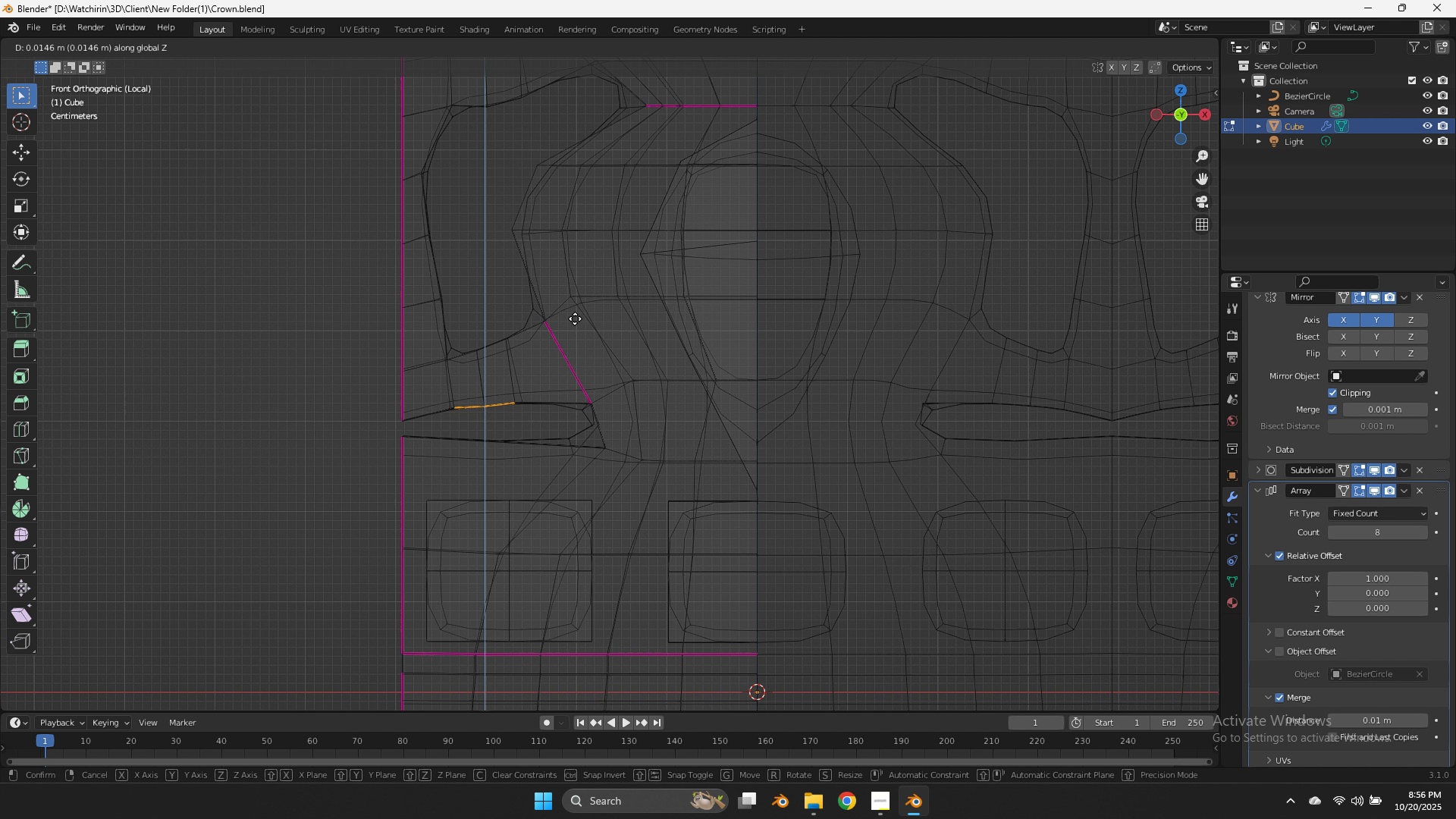 
left_click_drag(start_coordinate=[529, 384], to_coordinate=[435, 428])
 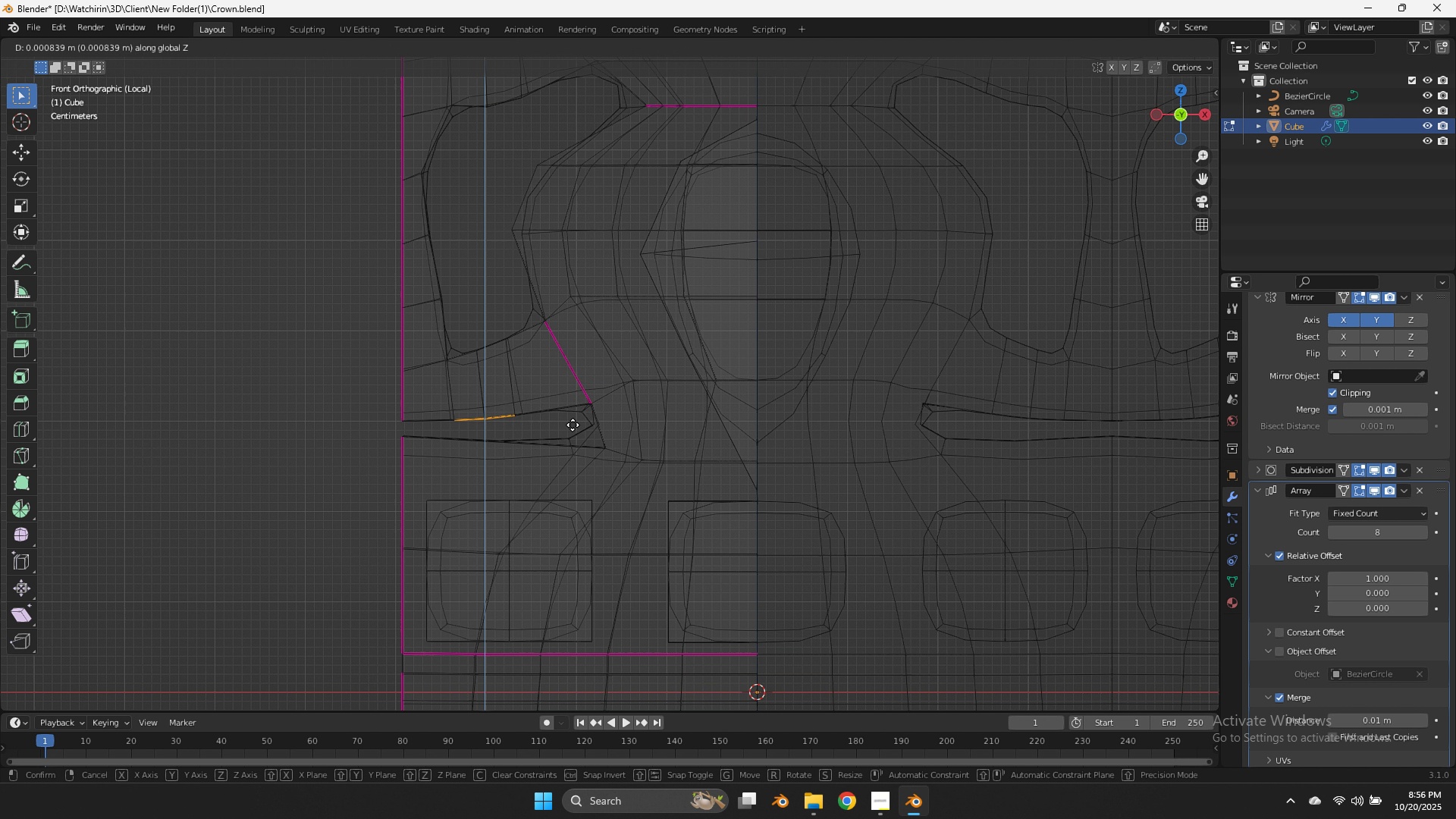 
hold_key(key=ShiftLeft, duration=1.38)
left_click([577, 231])
 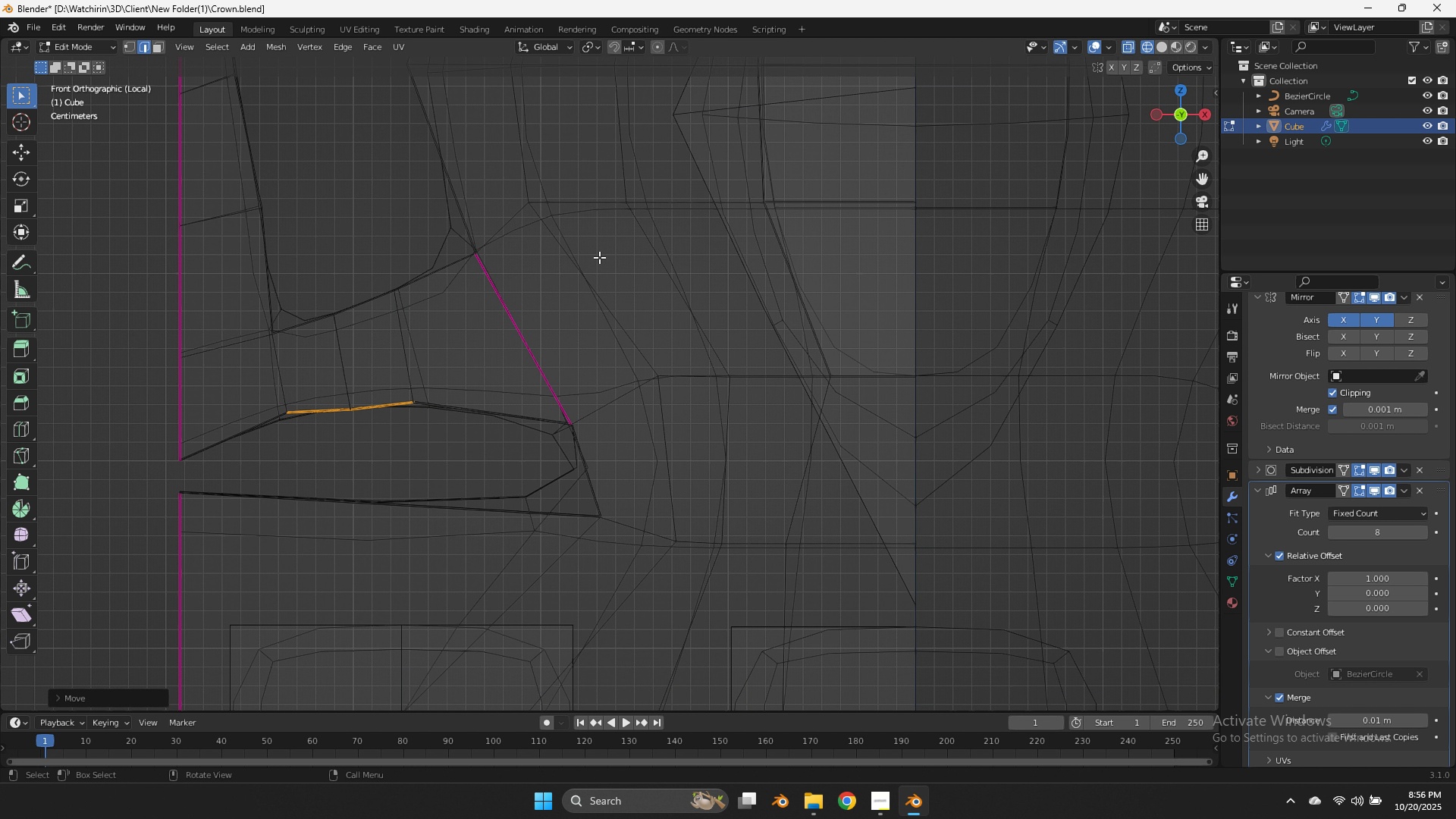 
scroll: coordinate [599, 256], scroll_direction: up, amount: 4.0
 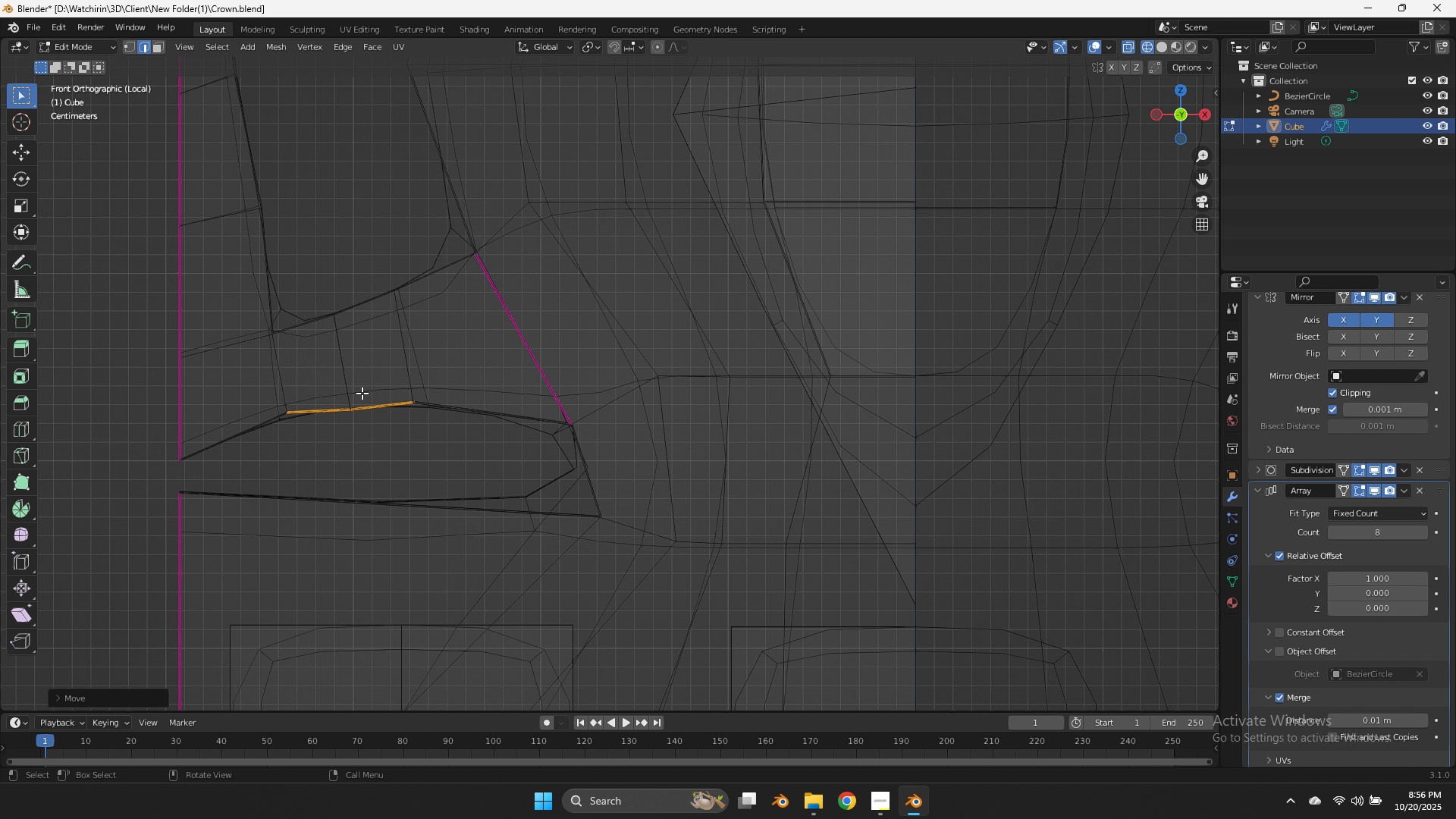 
left_click_drag(start_coordinate=[359, 394], to_coordinate=[335, 431])
 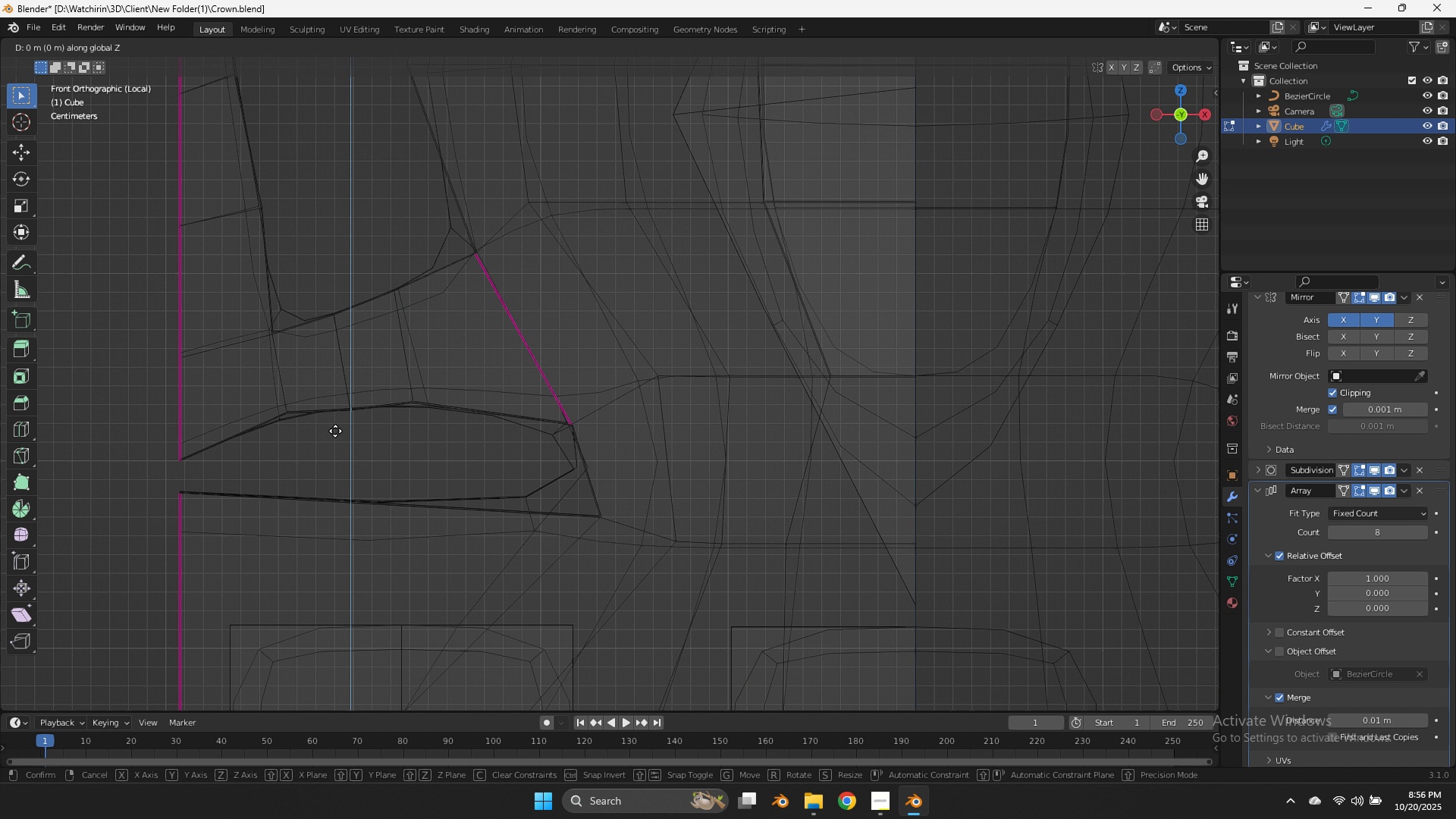 
type(gz)
 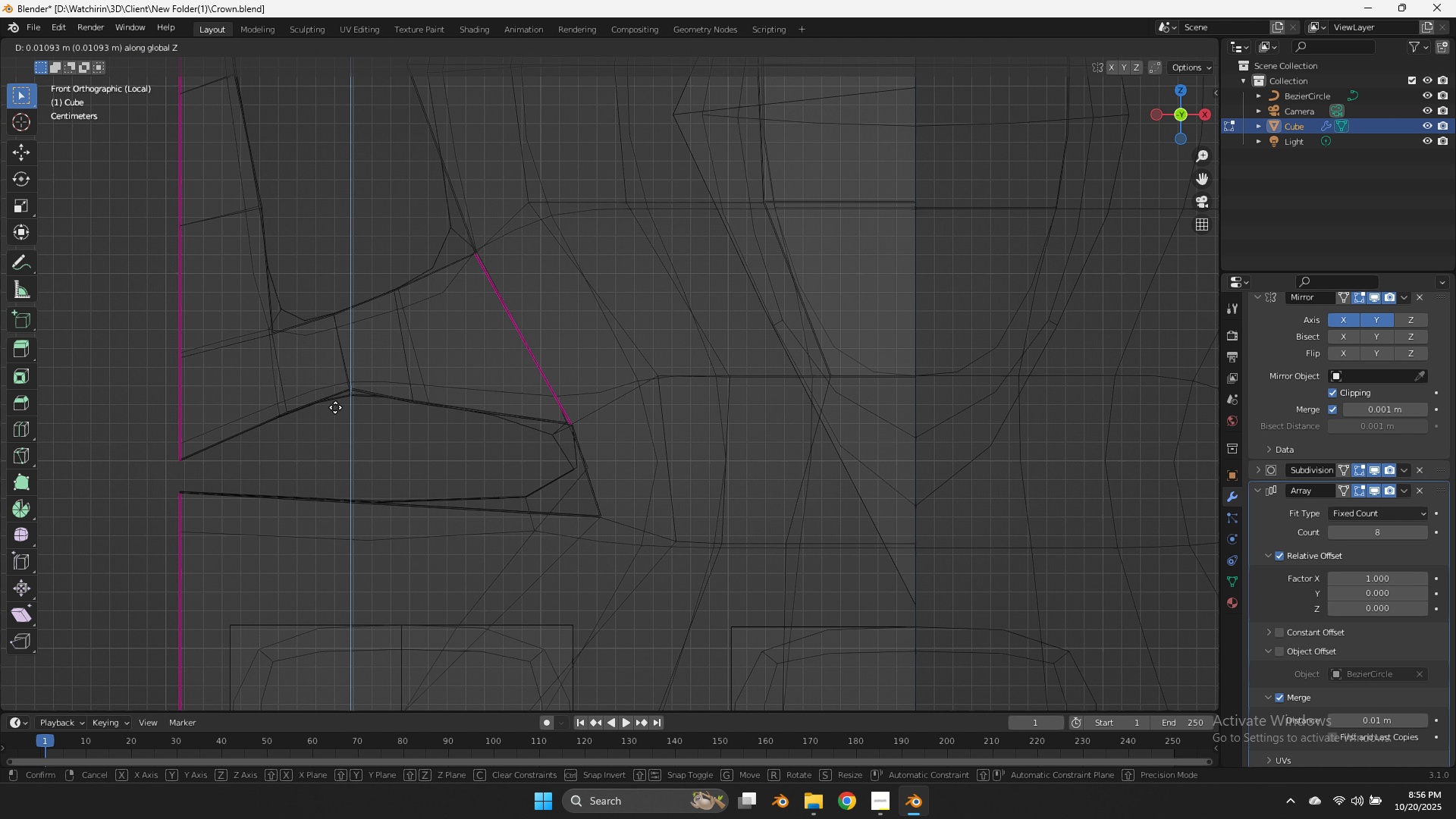 
hold_key(key=ShiftLeft, duration=0.49)
left_click([333, 303])
 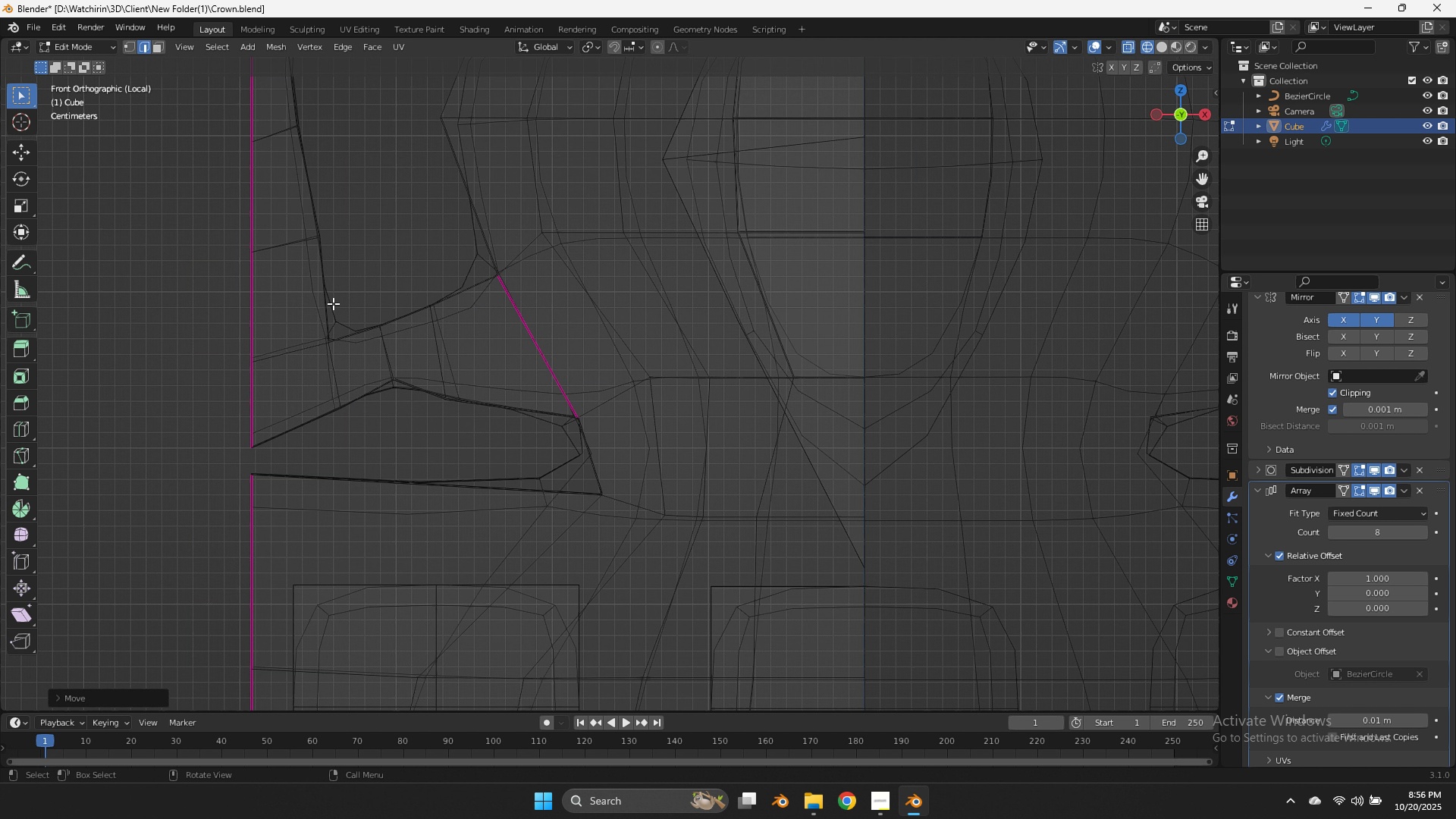 
scroll: coordinate [333, 303], scroll_direction: down, amount: 3.0
 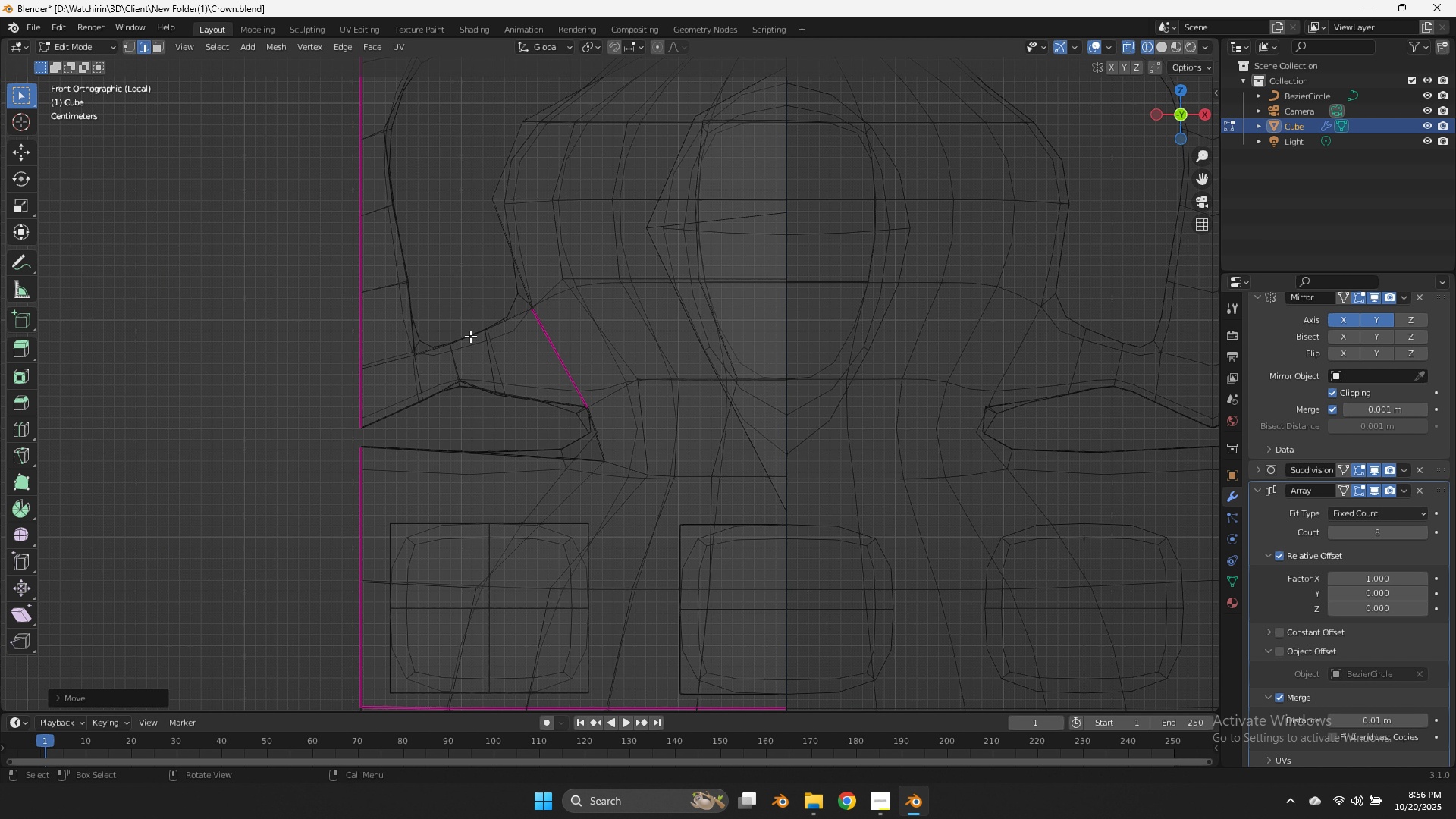 
key(Tab)
 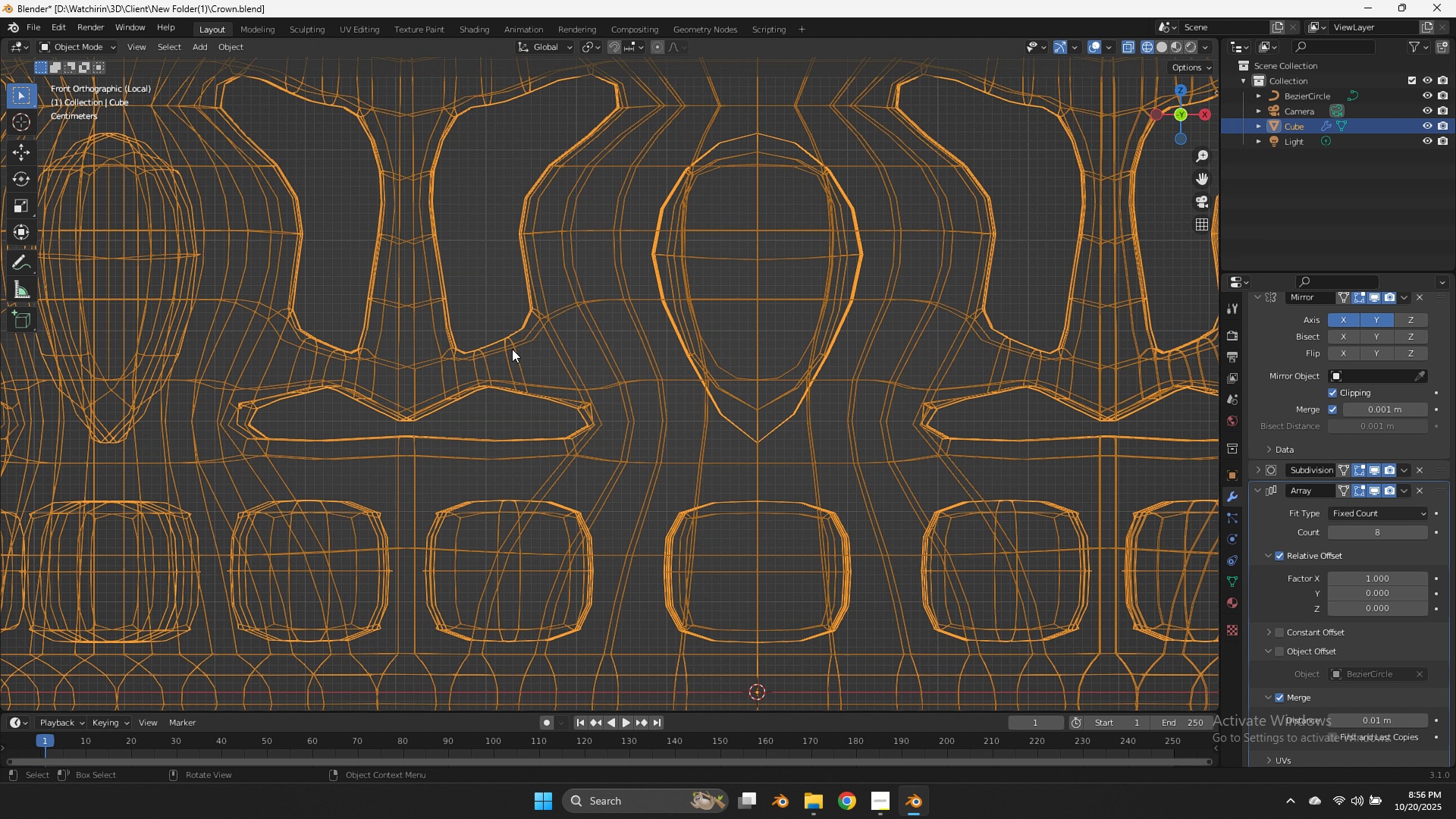 
scroll: coordinate [512, 349], scroll_direction: down, amount: 2.0
 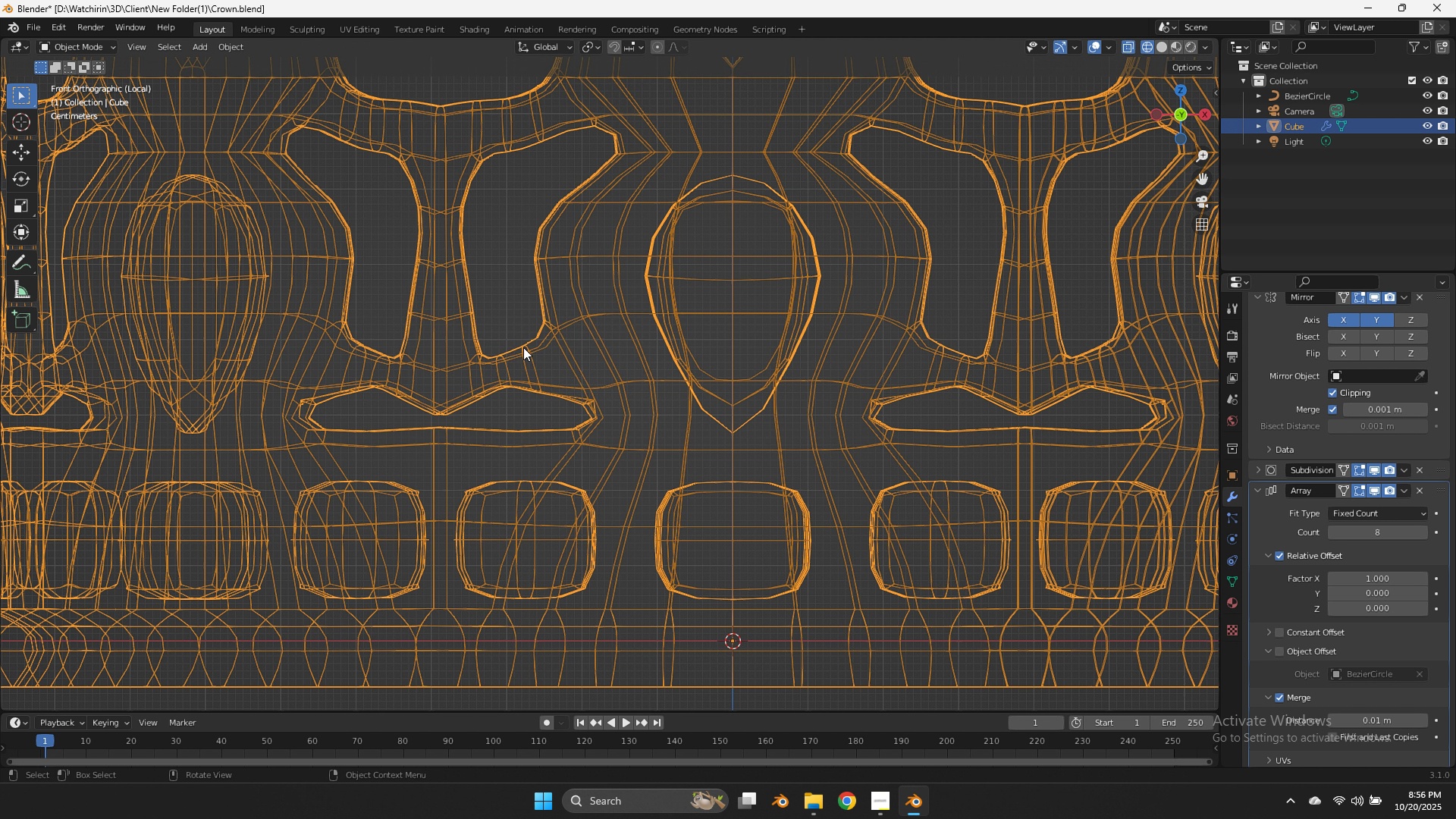 
key(Z)
 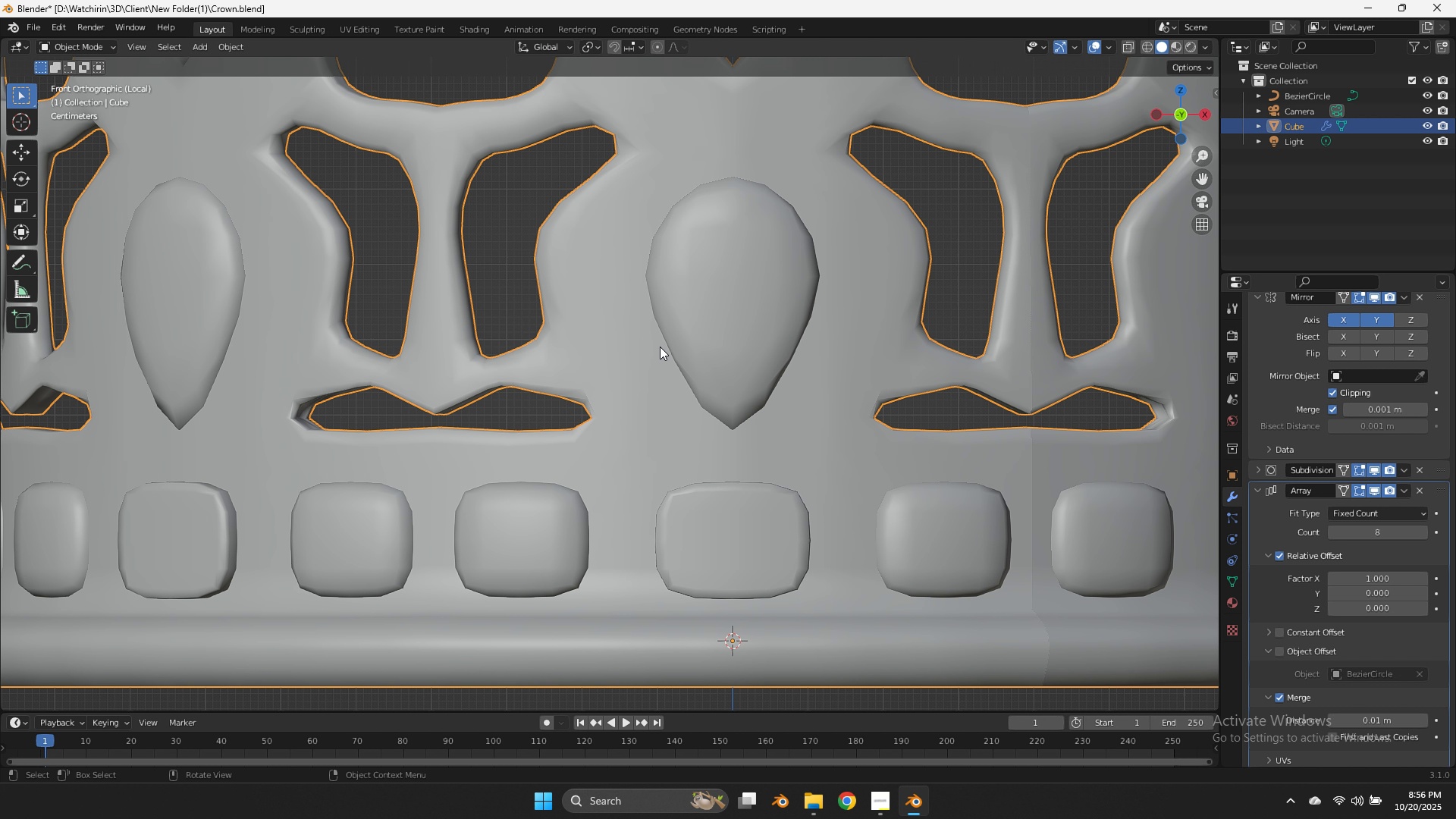 
key(Tab)
 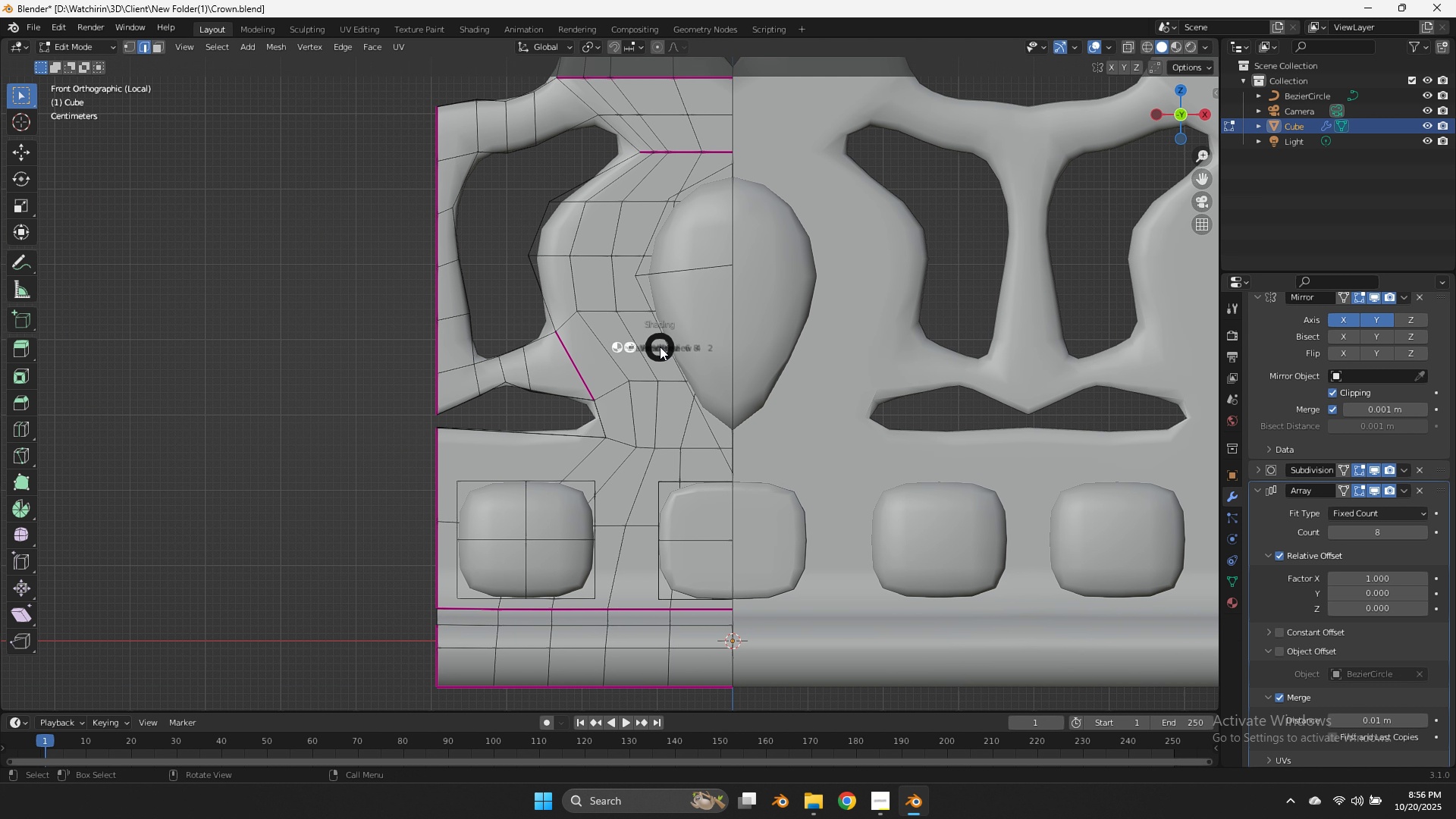 
key(Z)
 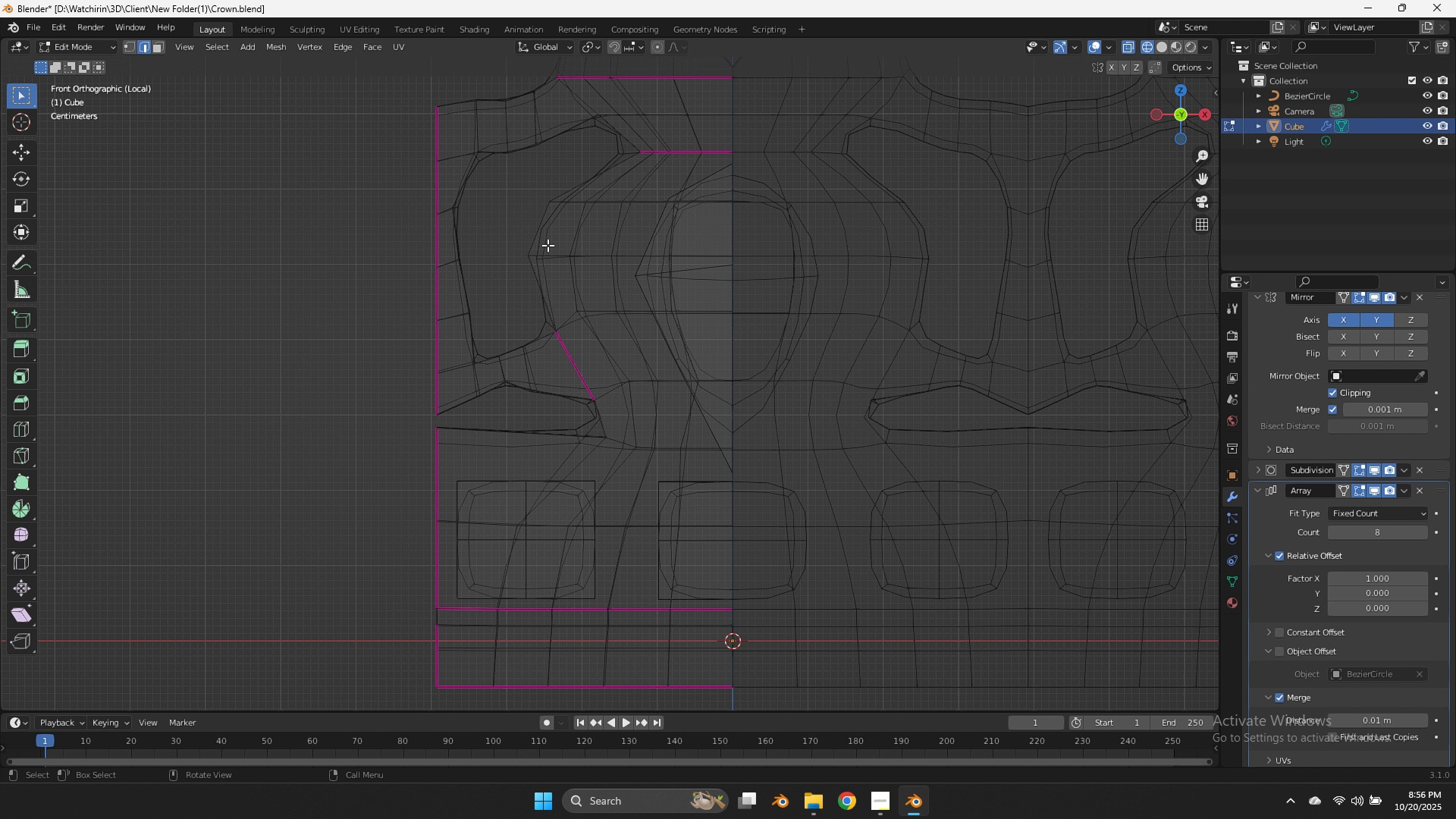 
wait(5.03)
 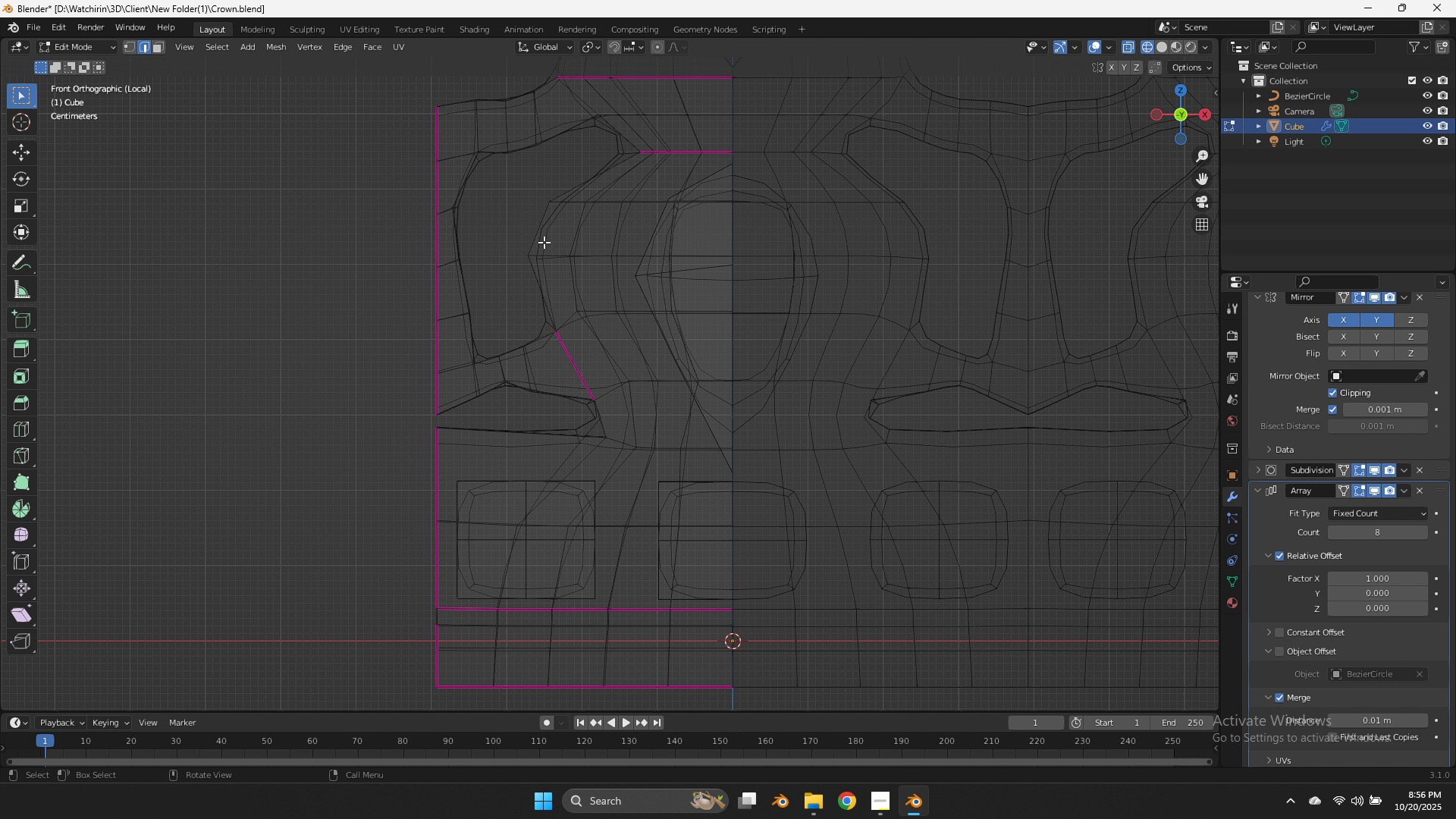 
scroll: coordinate [548, 245], scroll_direction: down, amount: 3.0
 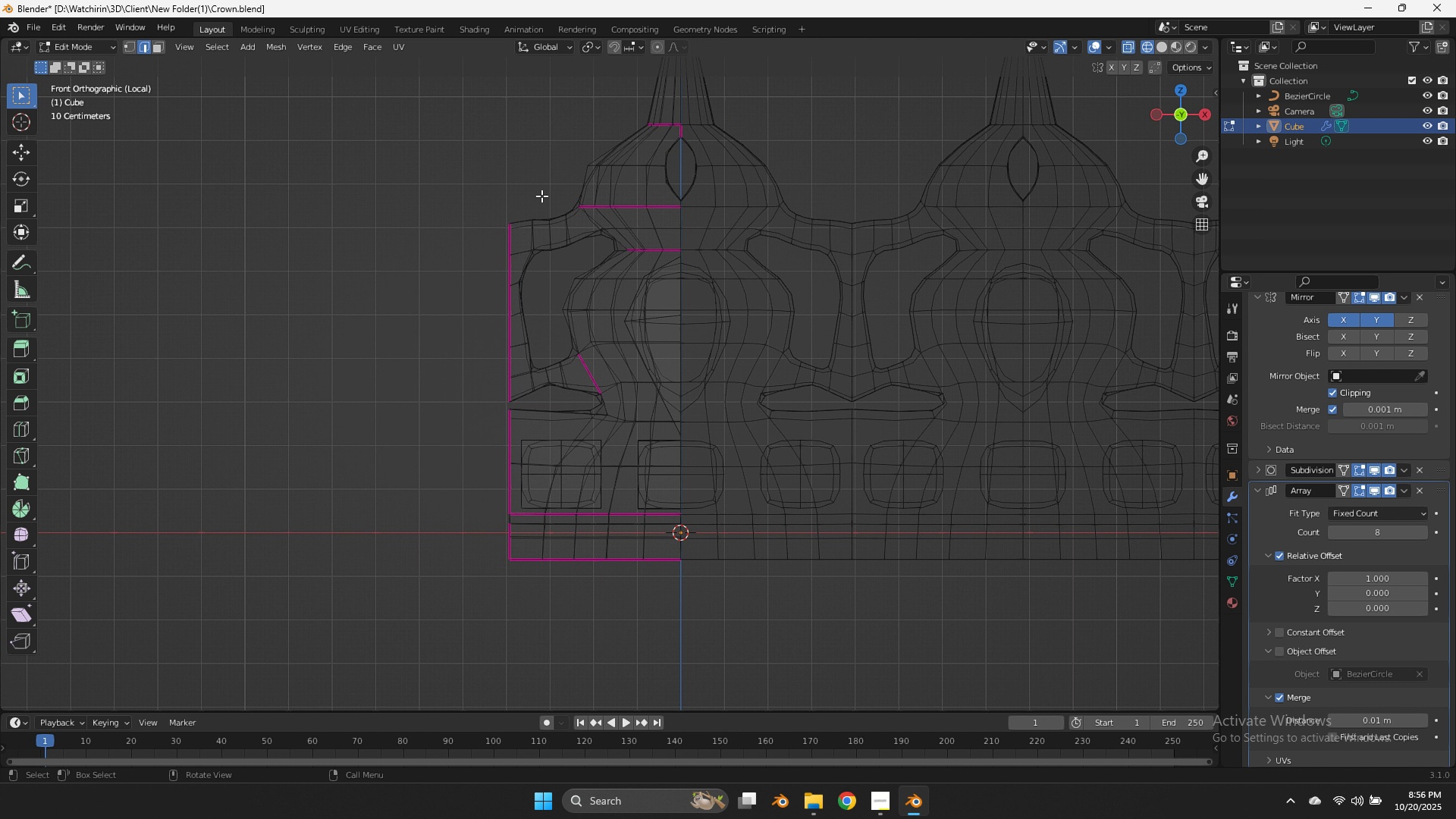 
left_click_drag(start_coordinate=[541, 196], to_coordinate=[529, 232])
 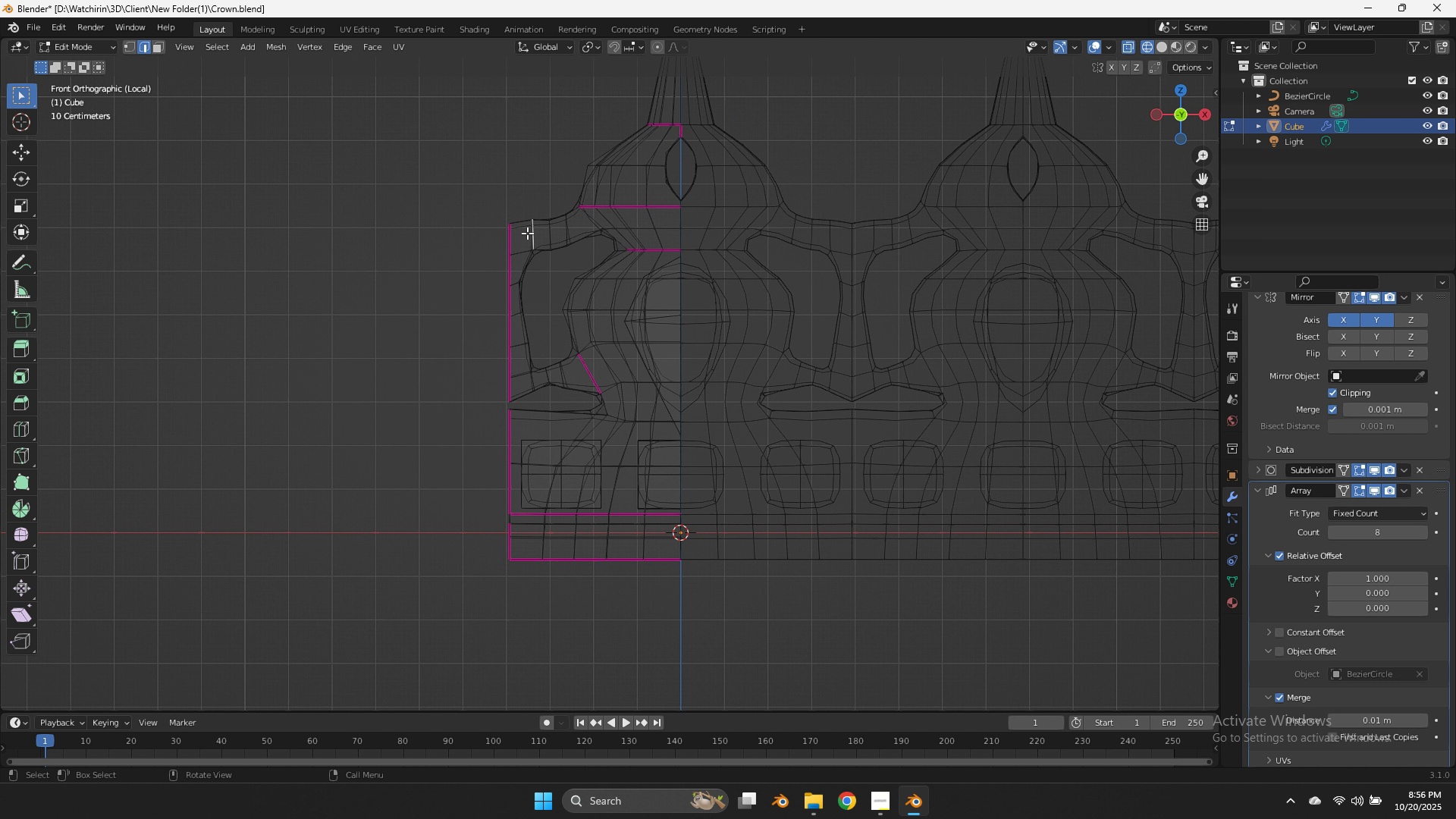 
double_click([529, 233])
 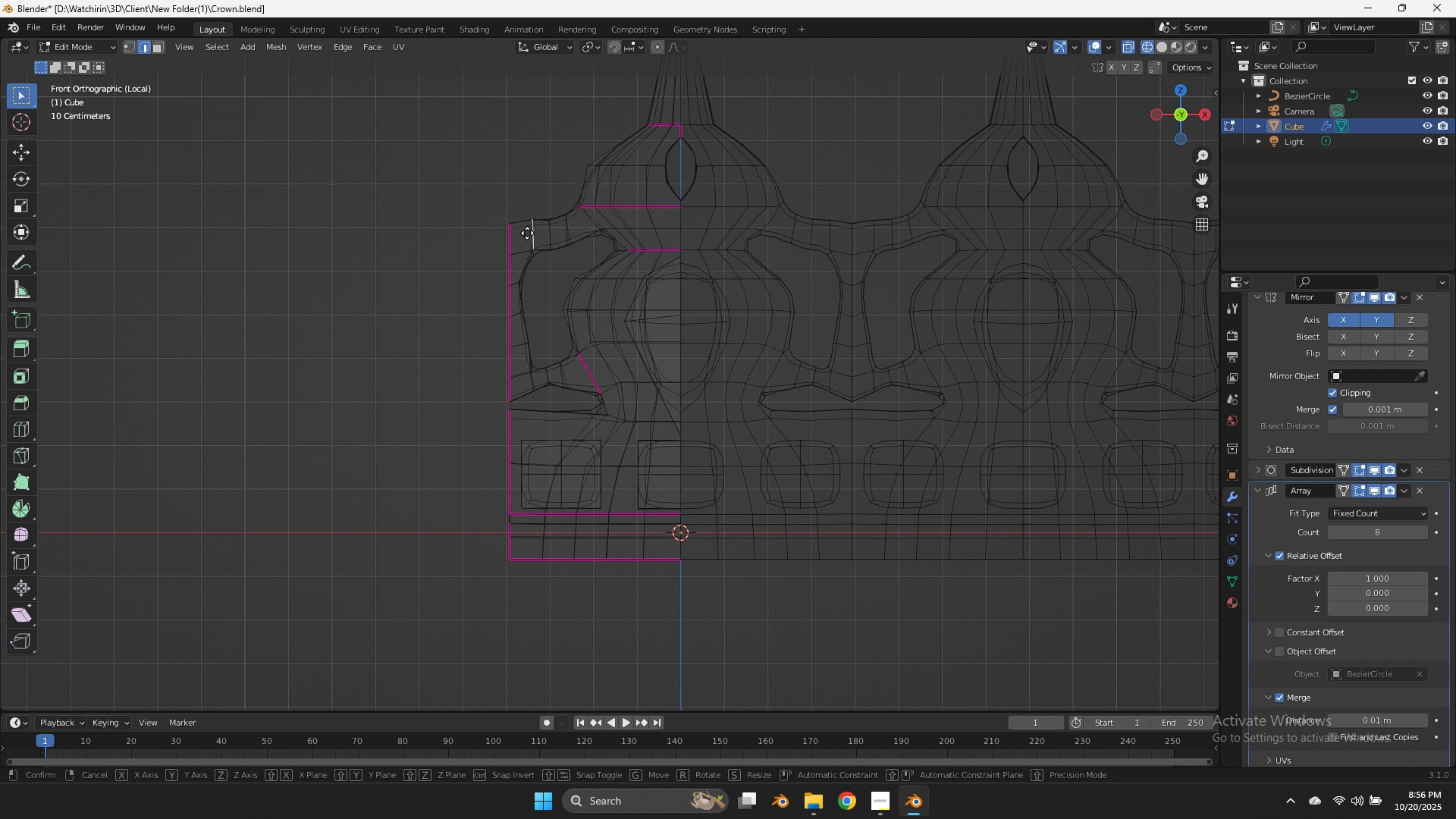 
type(gzgz)
 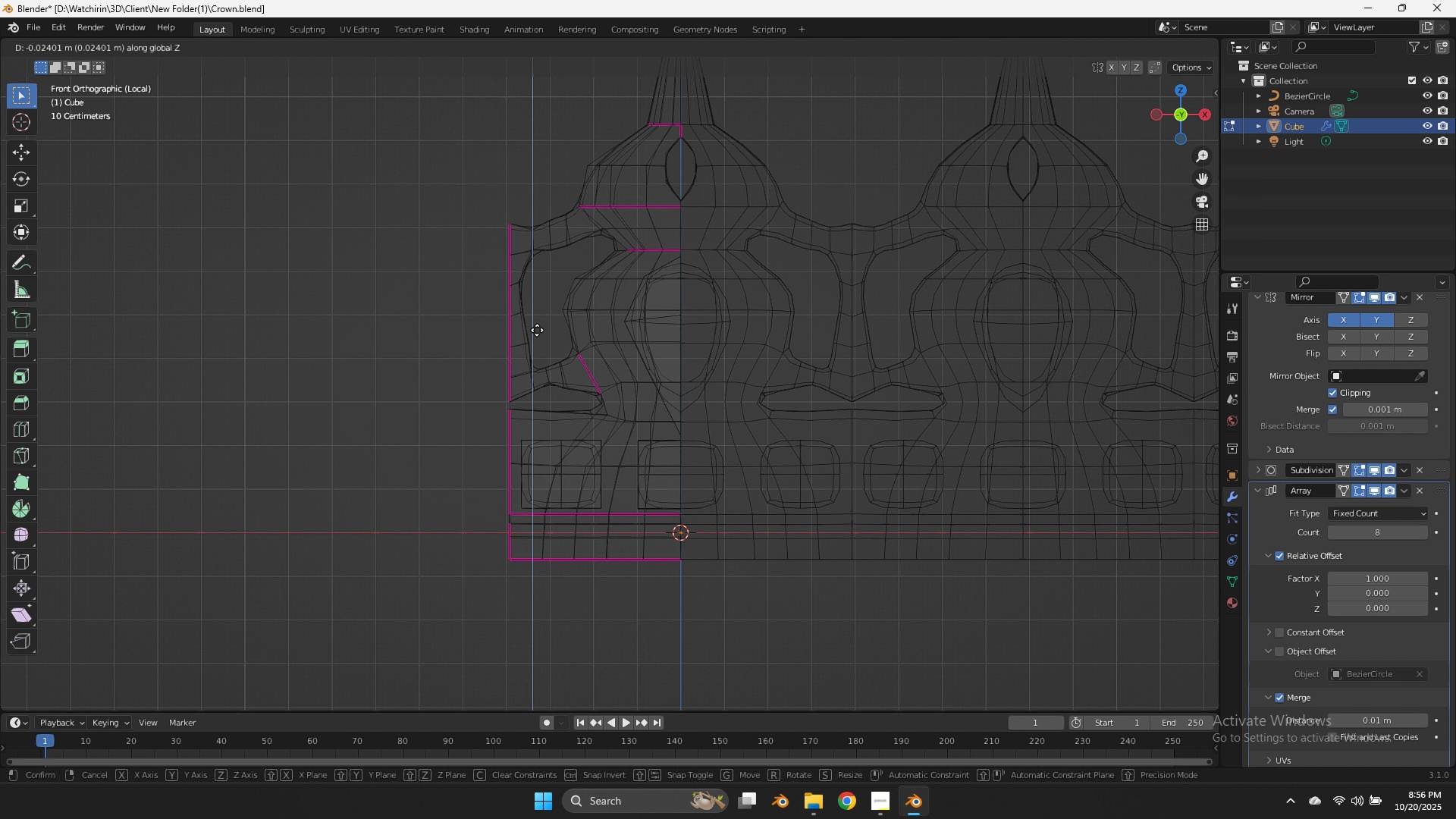 
left_click_drag(start_coordinate=[540, 202], to_coordinate=[526, 230])
 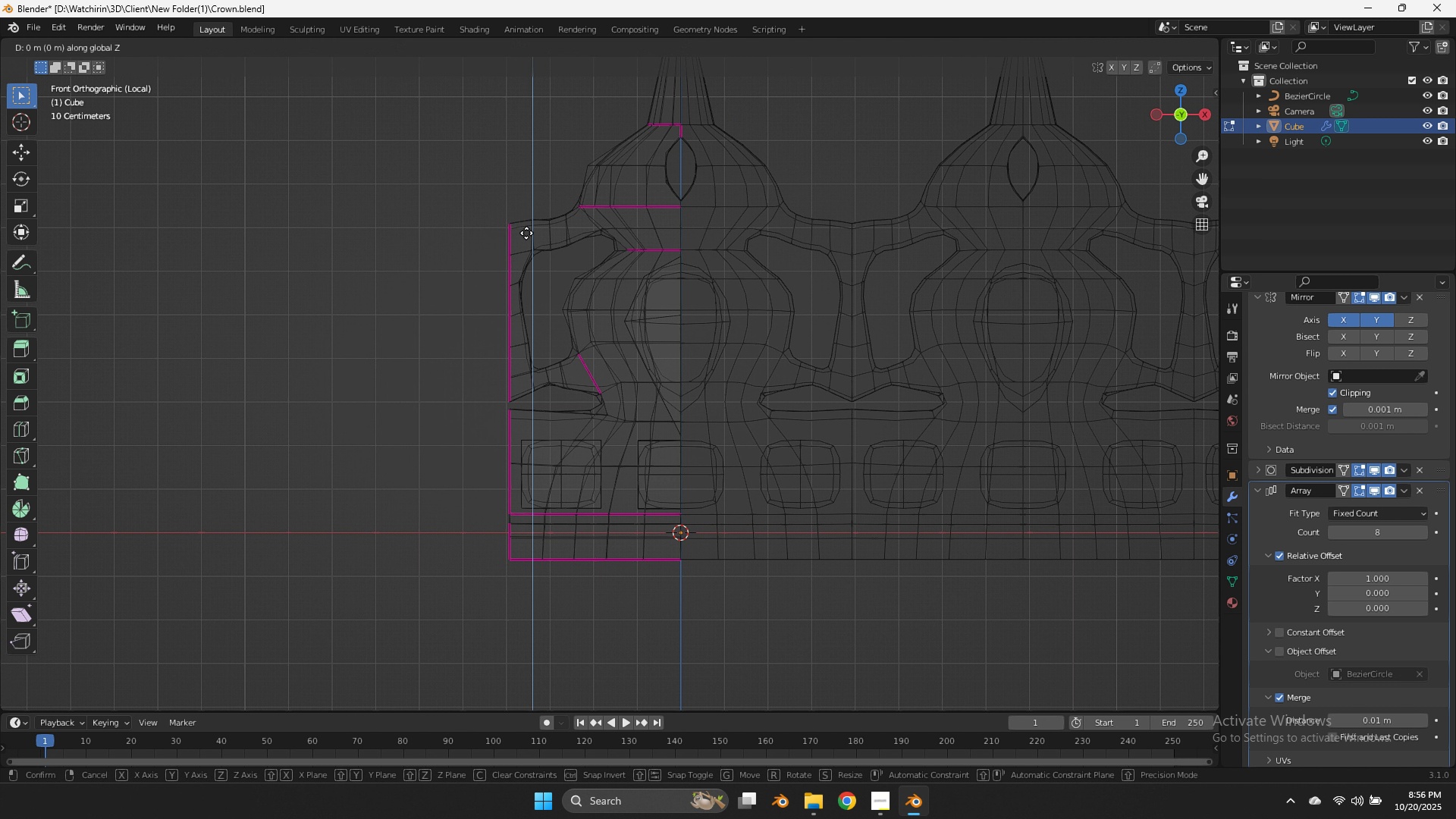 
hold_key(key=ShiftLeft, duration=1.56)
left_click([538, 292])
 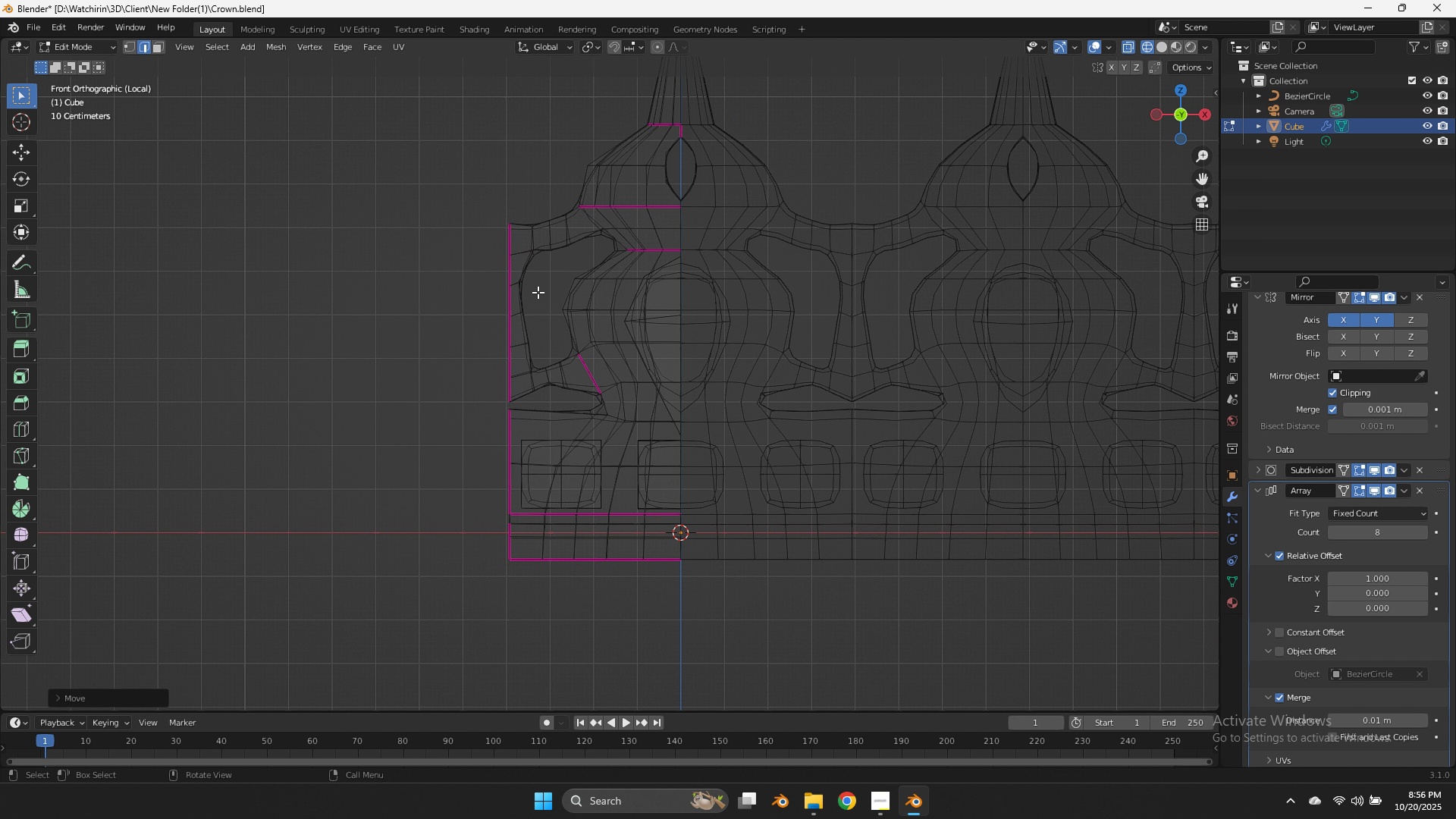 
key(Tab)
 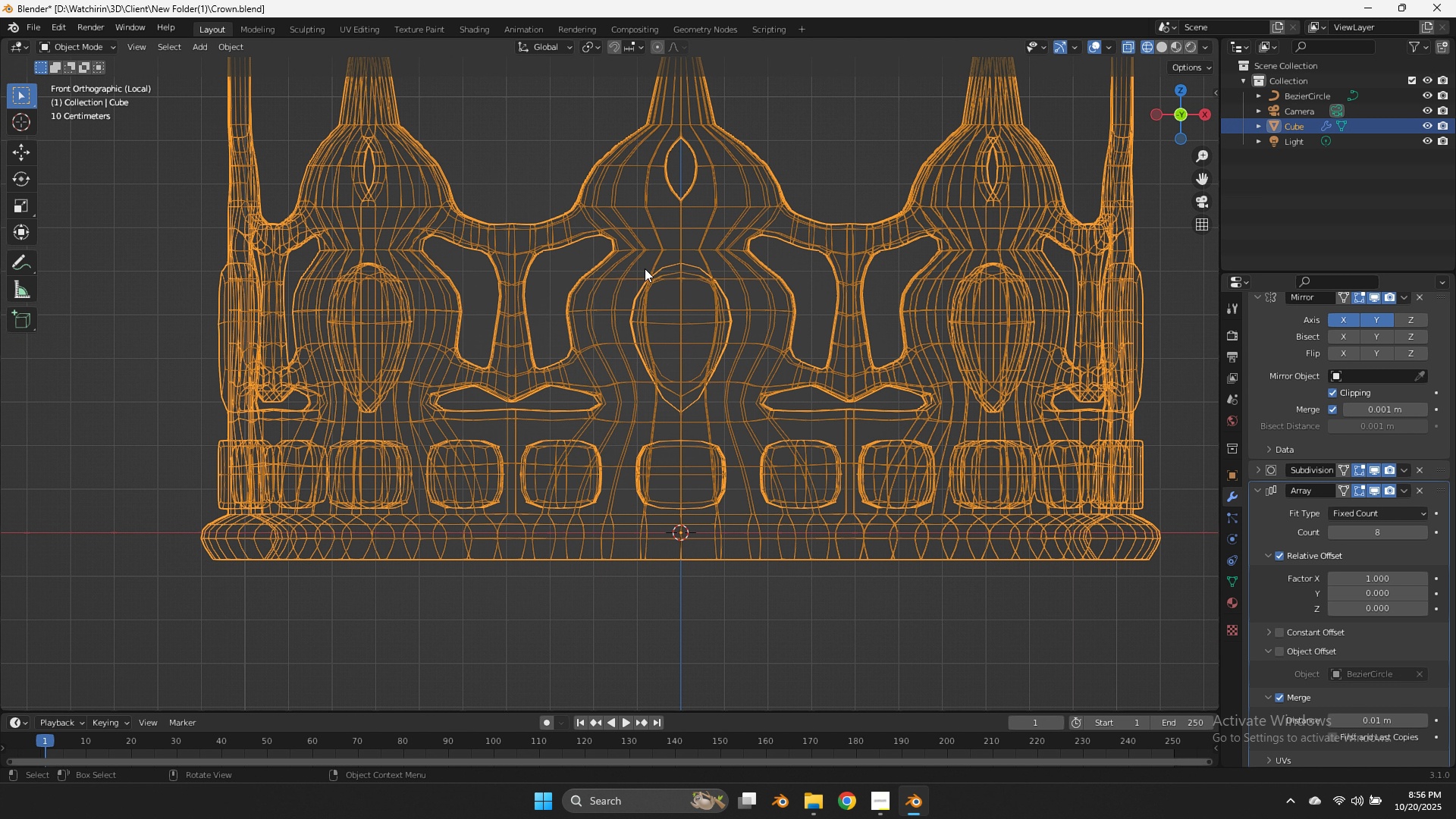 
key(Control+S)
 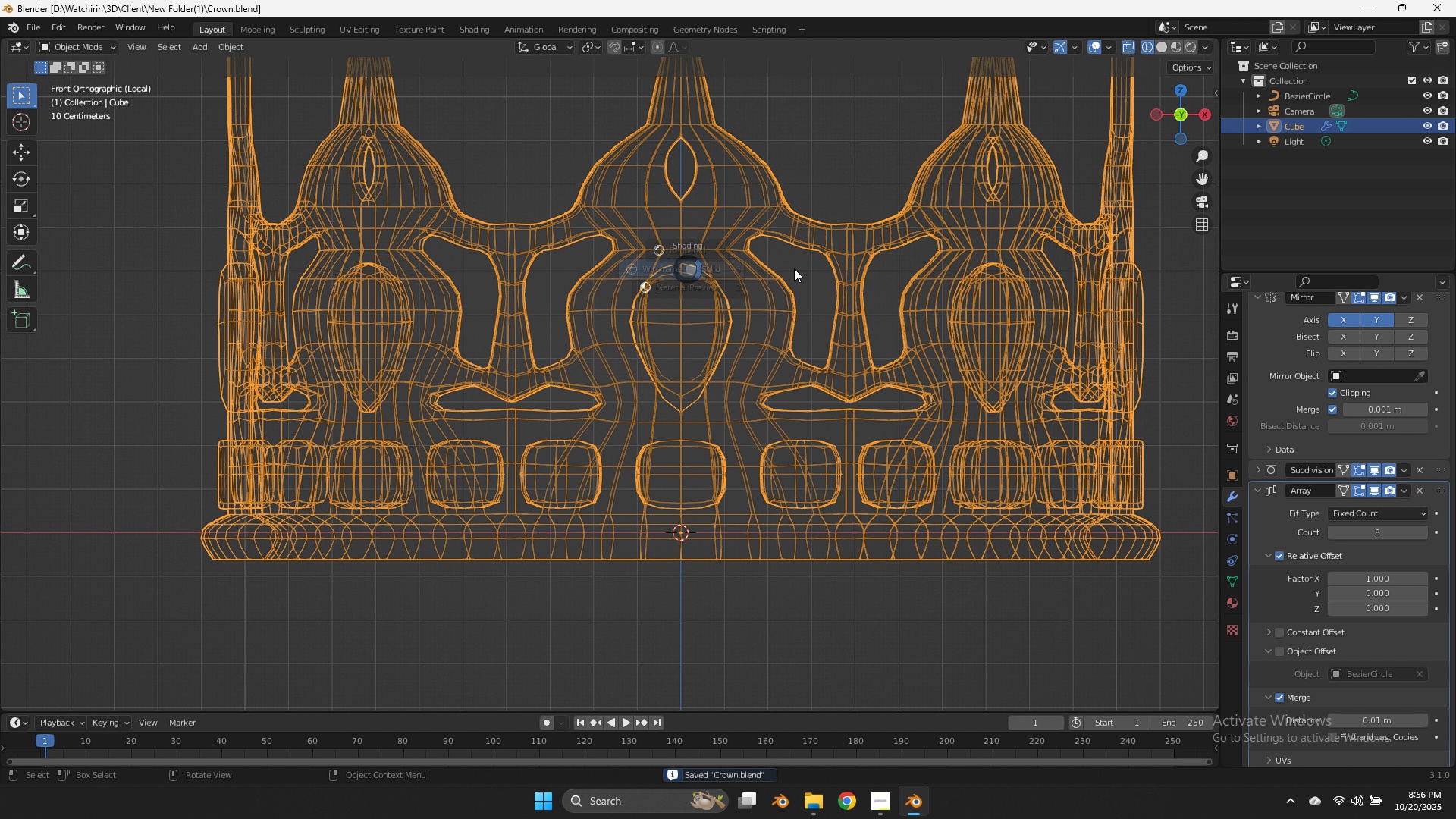 
type(zz)
 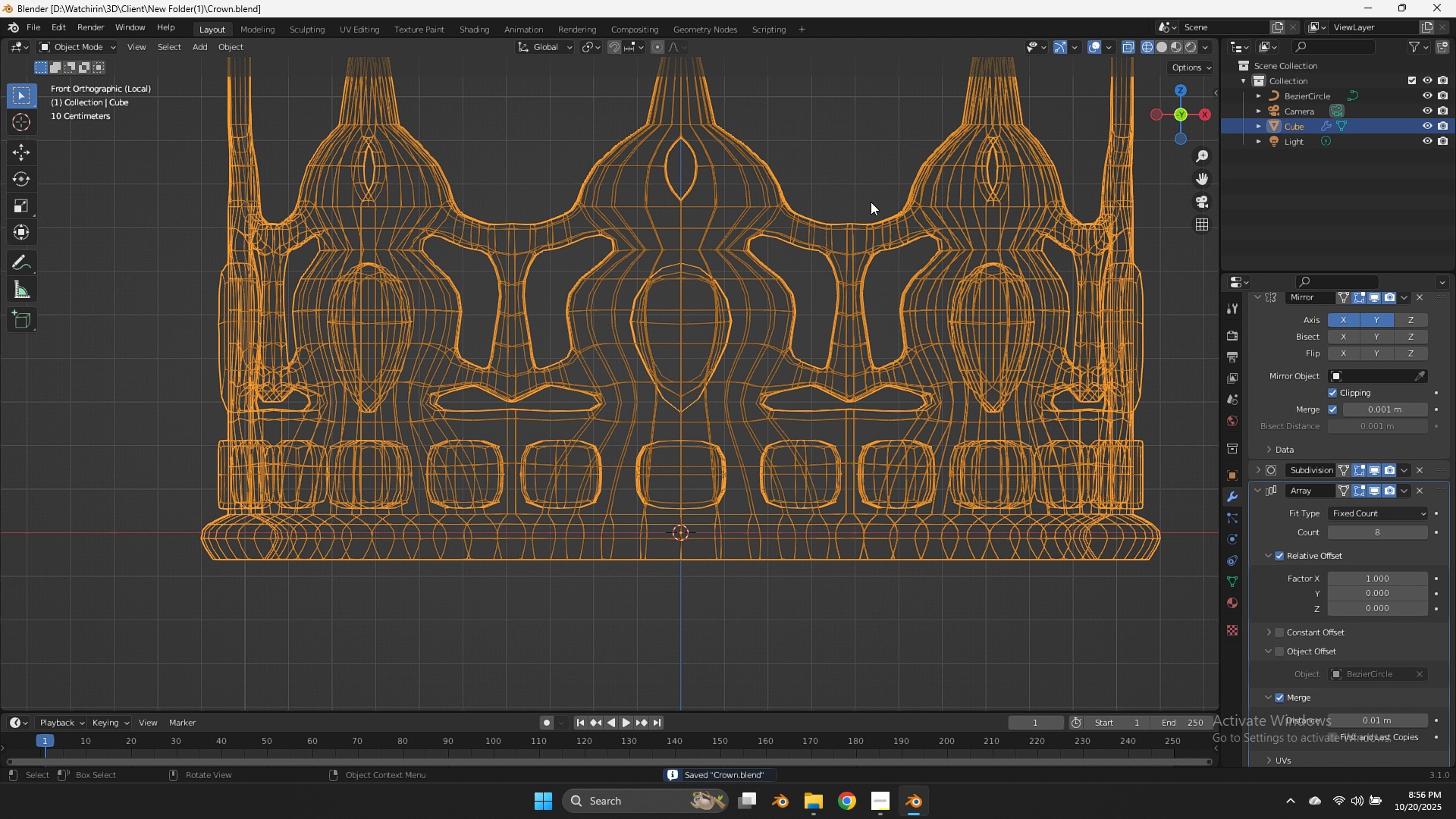 
scroll: coordinate [871, 202], scroll_direction: down, amount: 3.0
 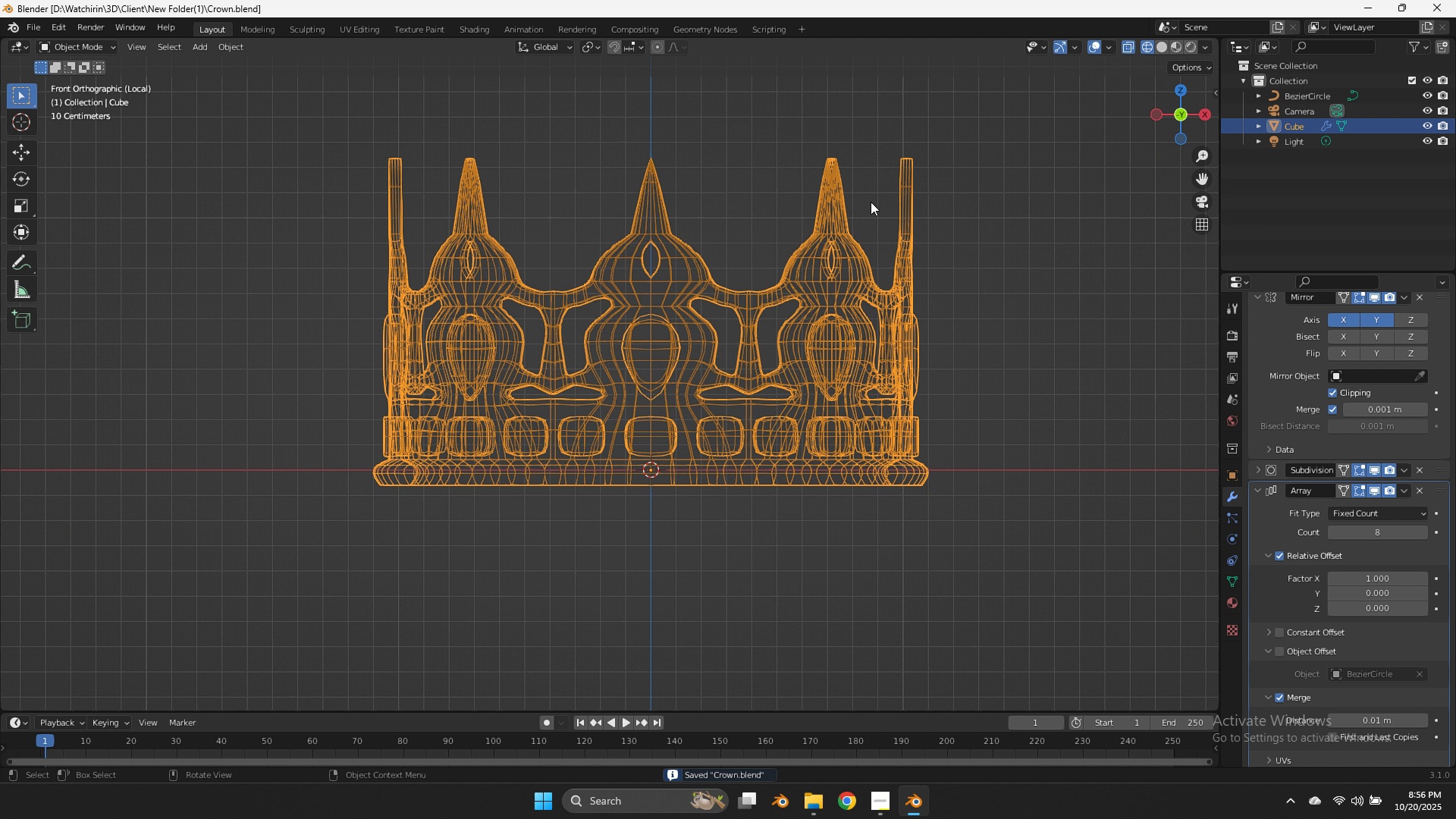 
scroll: coordinate [871, 202], scroll_direction: up, amount: 4.0
 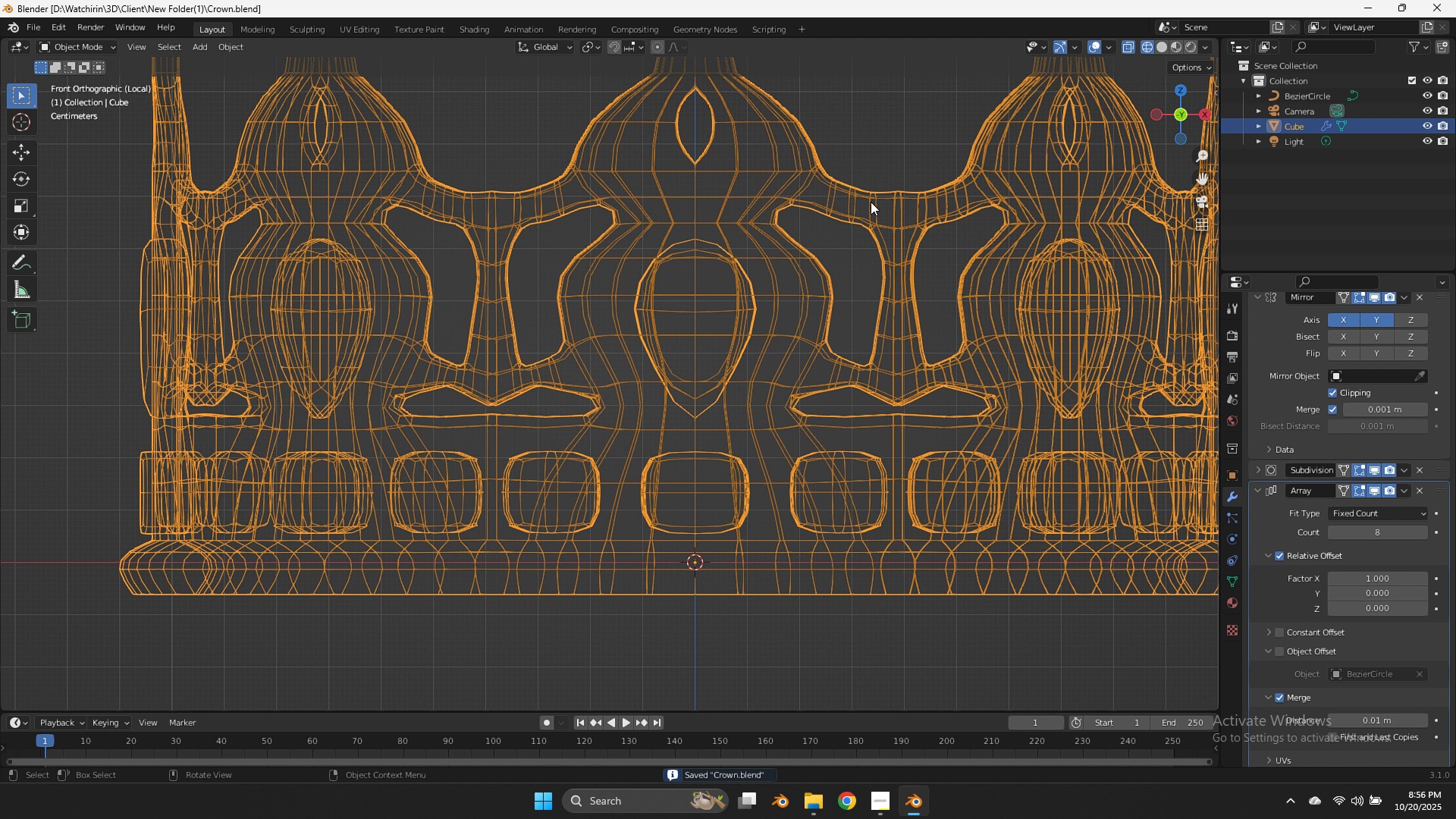 
key(Tab)
 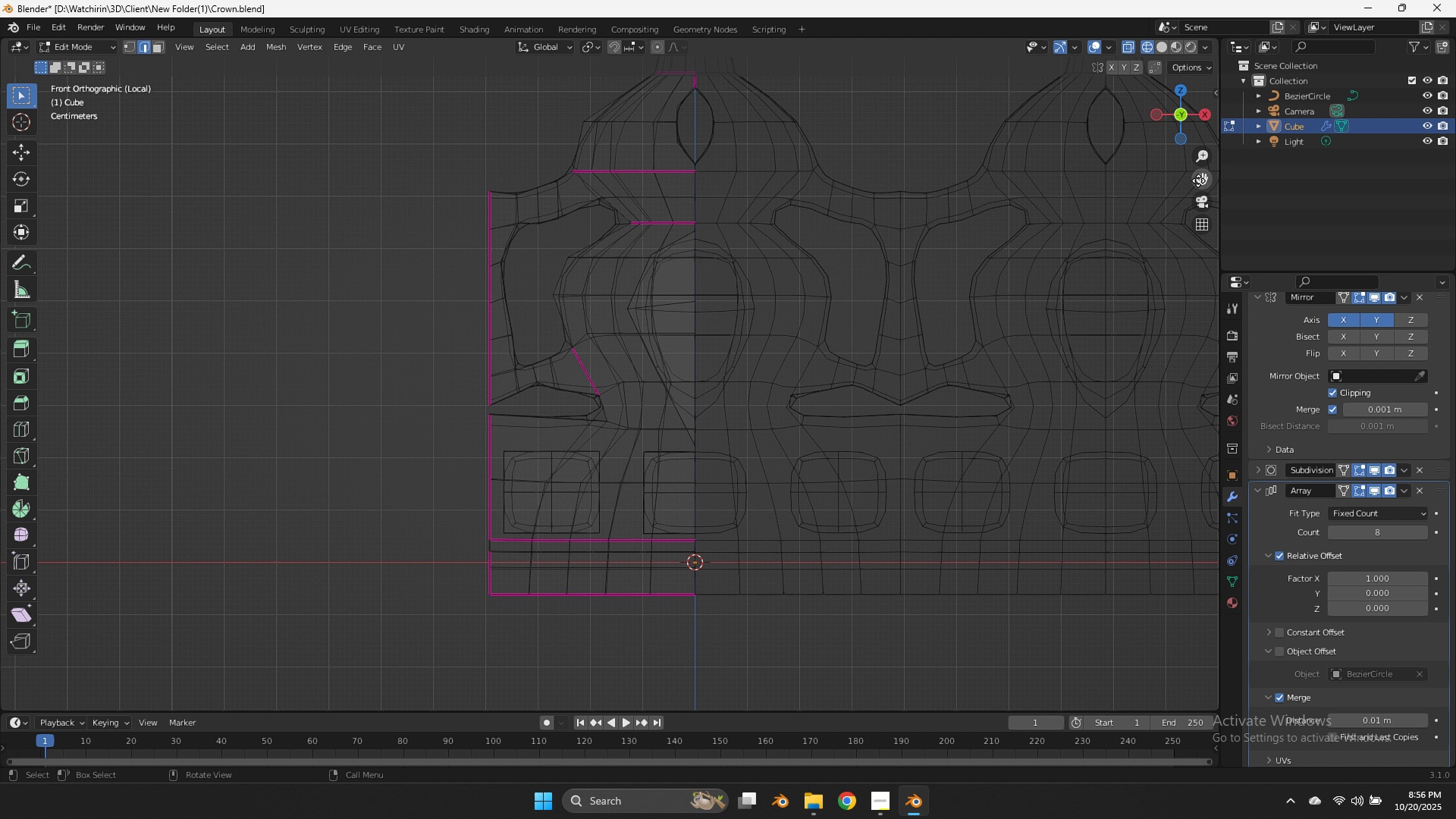 
left_click_drag(start_coordinate=[1199, 190], to_coordinate=[1199, 200])
 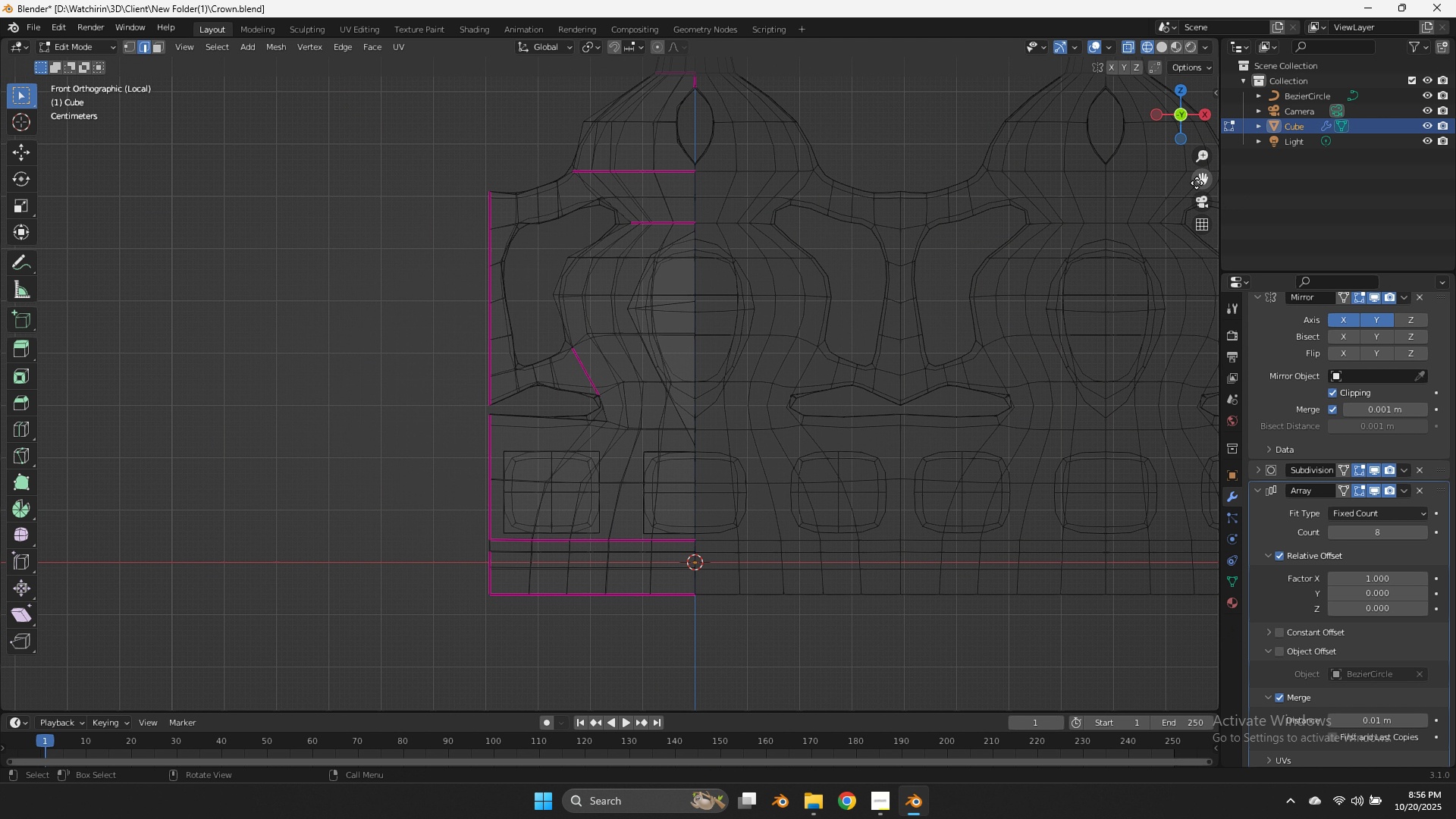 
left_click_drag(start_coordinate=[1198, 184], to_coordinate=[1209, 231])
 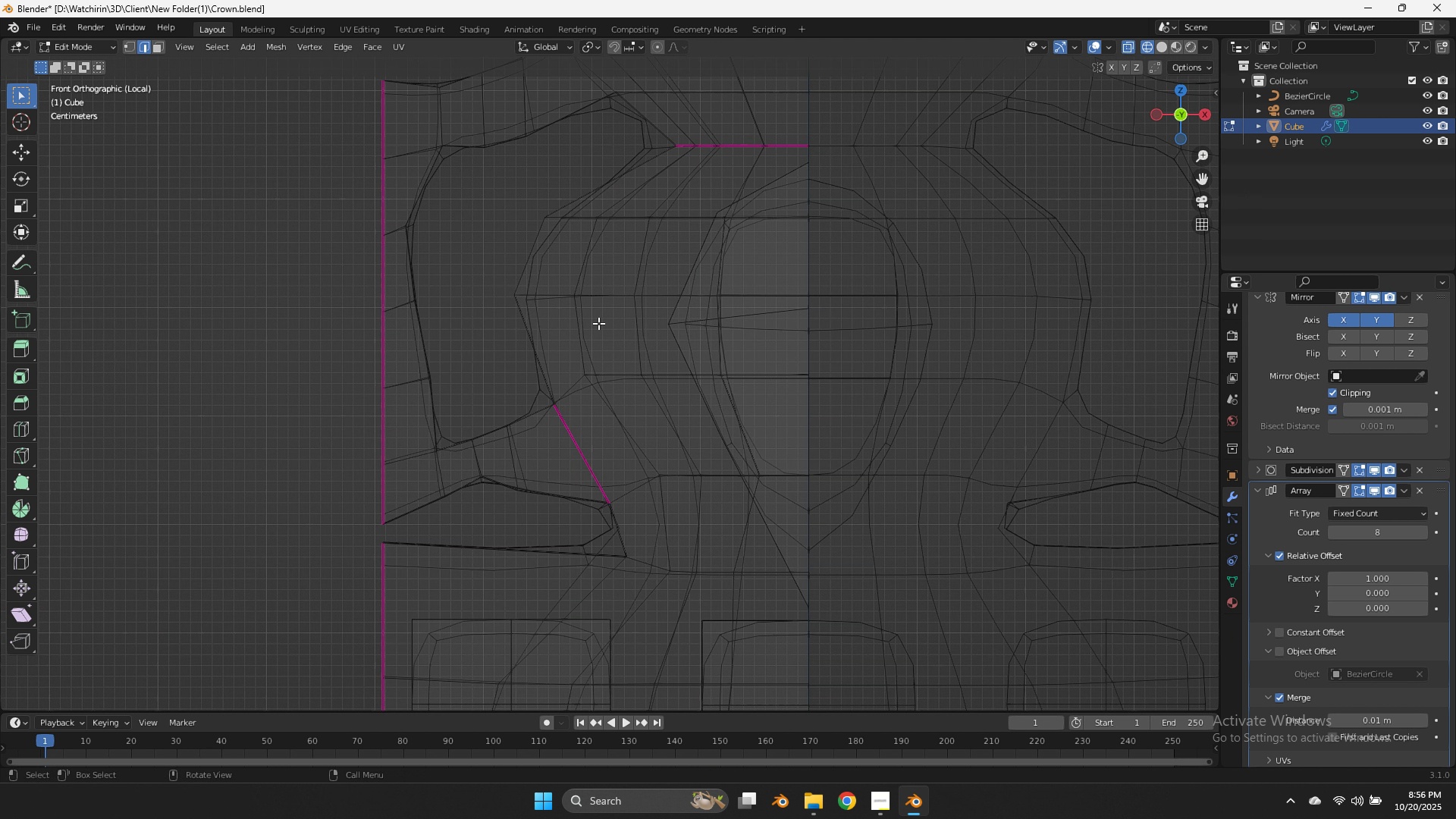 
scroll: coordinate [598, 323], scroll_direction: up, amount: 4.0
 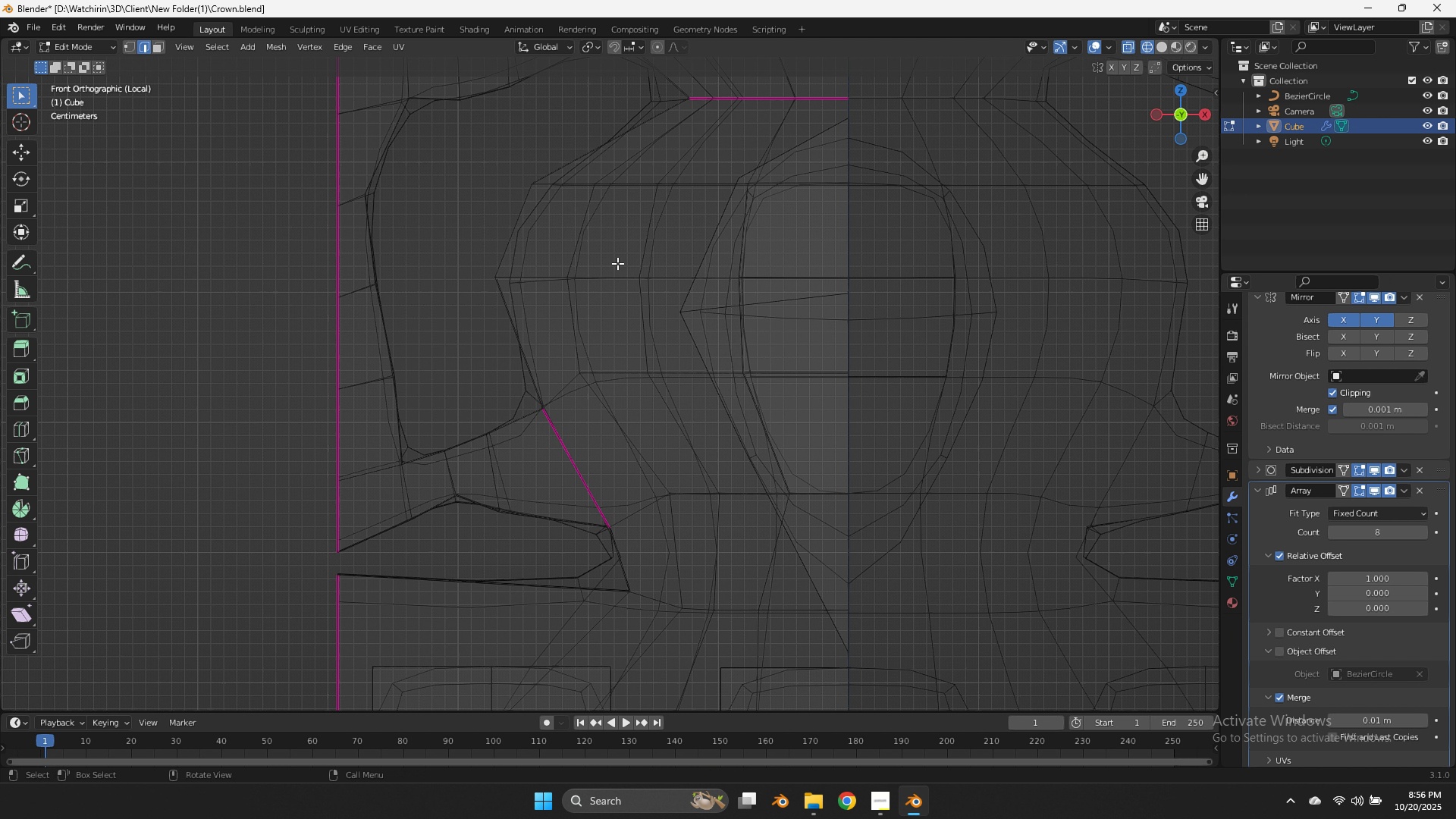 
key(Z)
 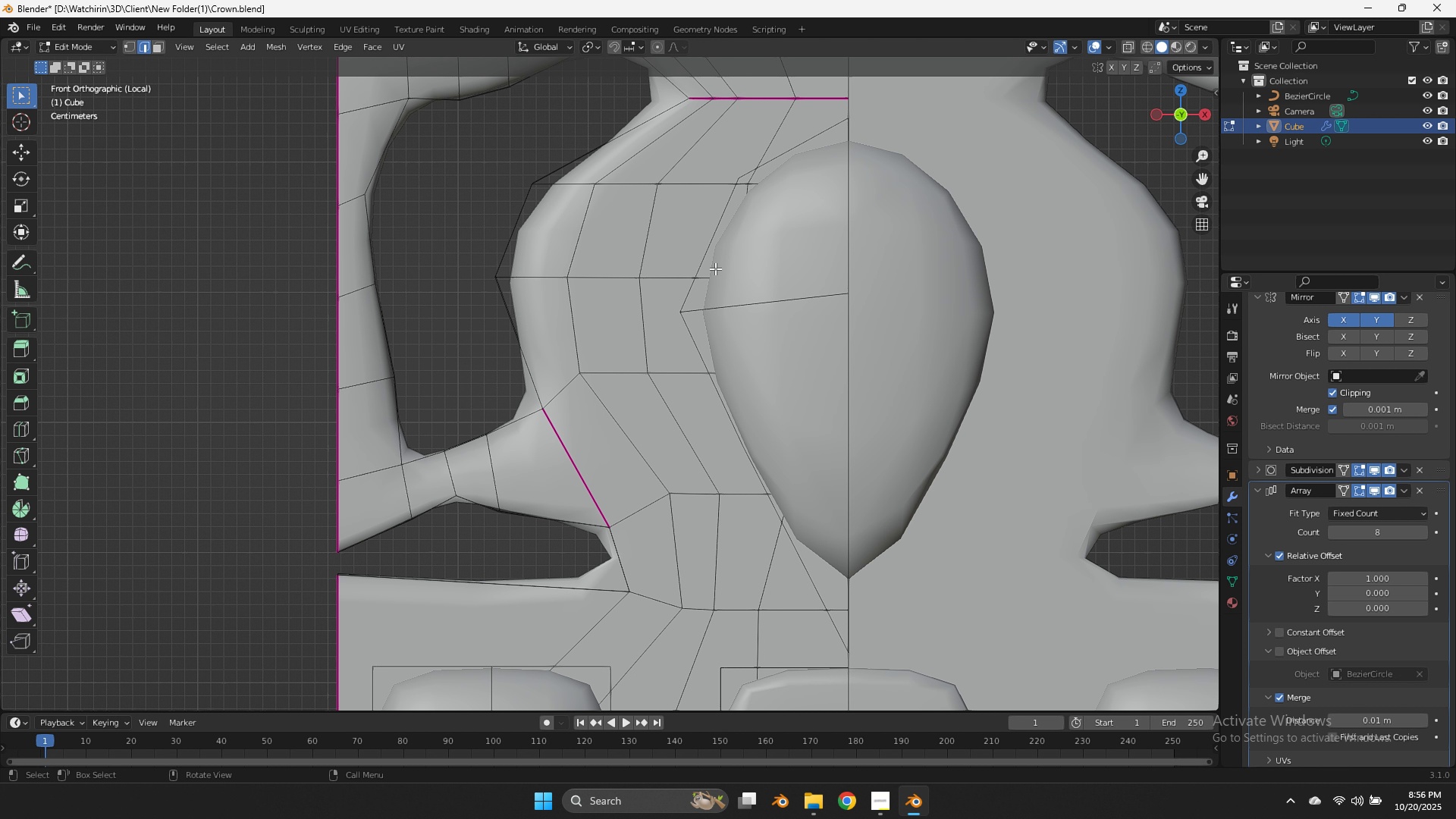 
scroll: coordinate [715, 268], scroll_direction: down, amount: 5.0
 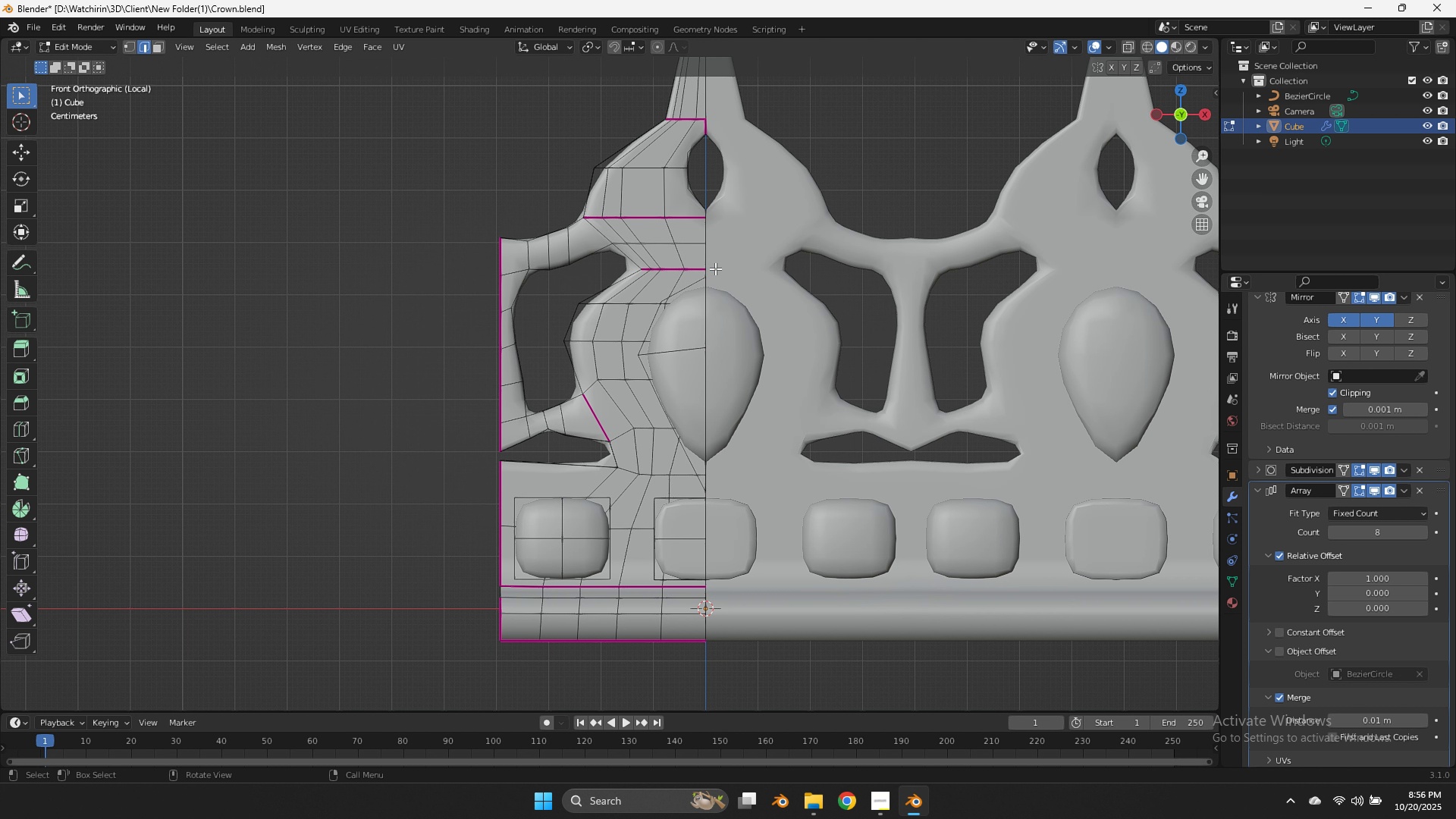 
scroll: coordinate [637, 247], scroll_direction: up, amount: 6.0
 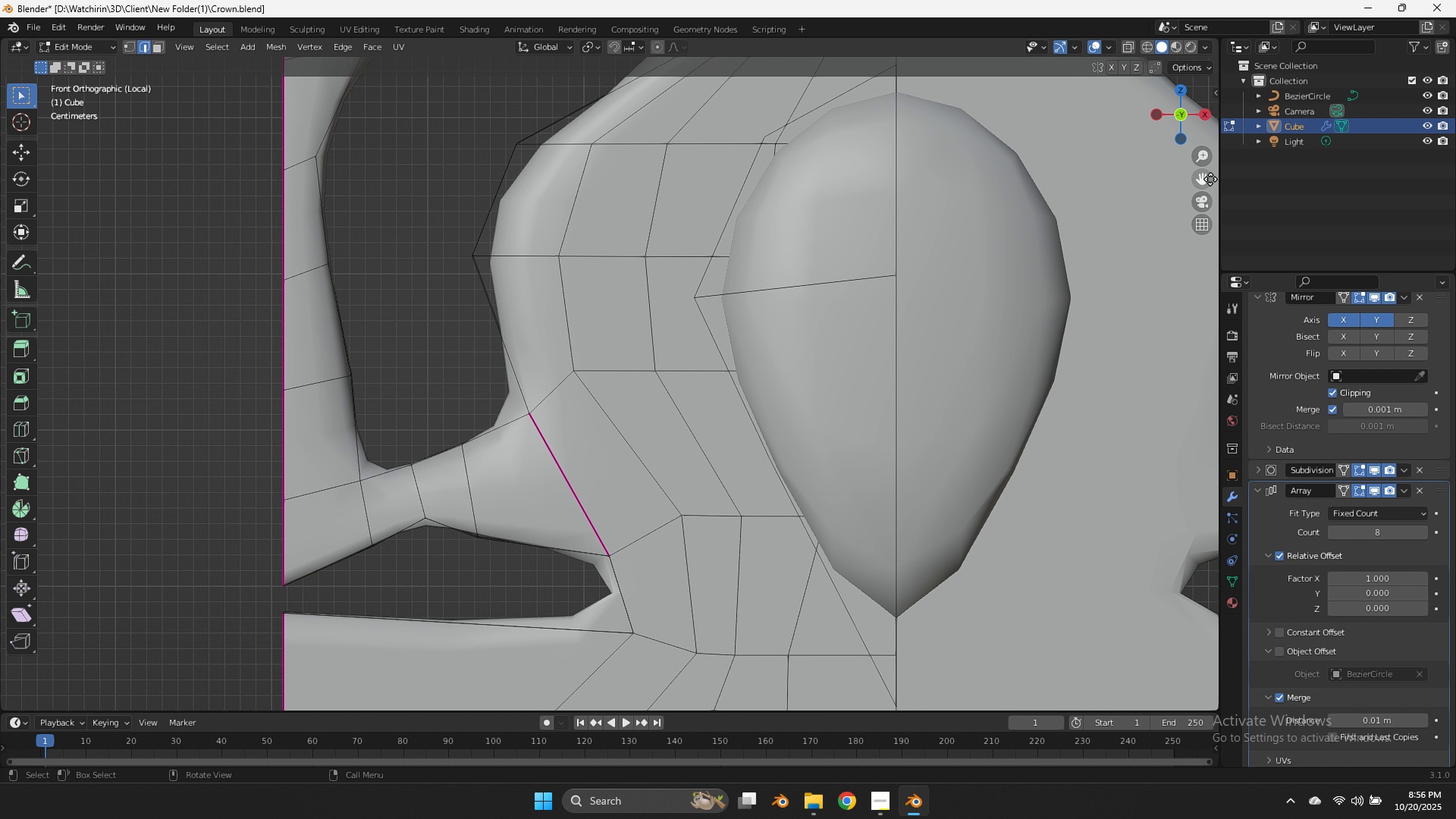 
left_click_drag(start_coordinate=[1203, 181], to_coordinate=[1198, 272])
 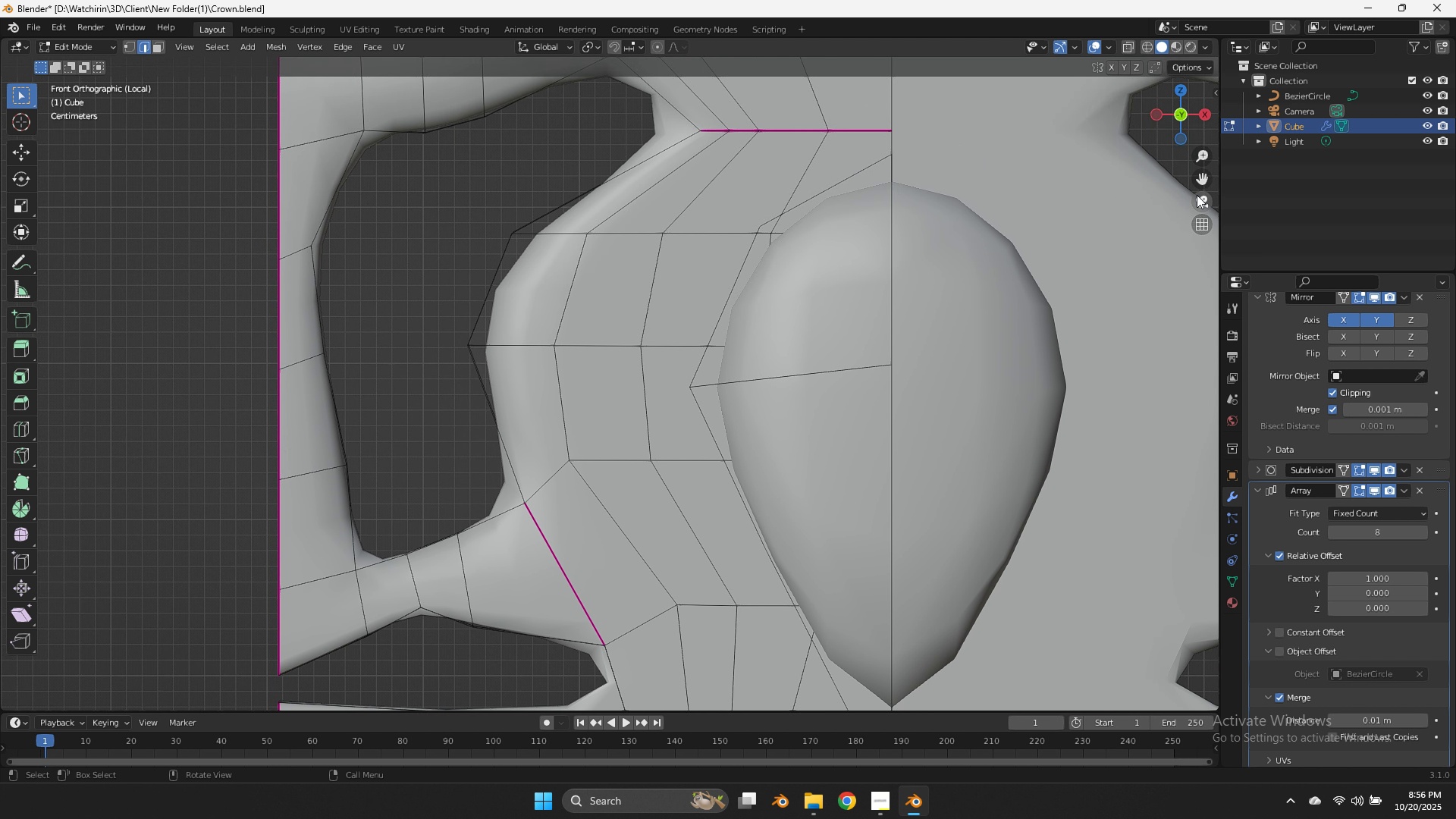 
left_click_drag(start_coordinate=[1203, 188], to_coordinate=[1203, 192])
 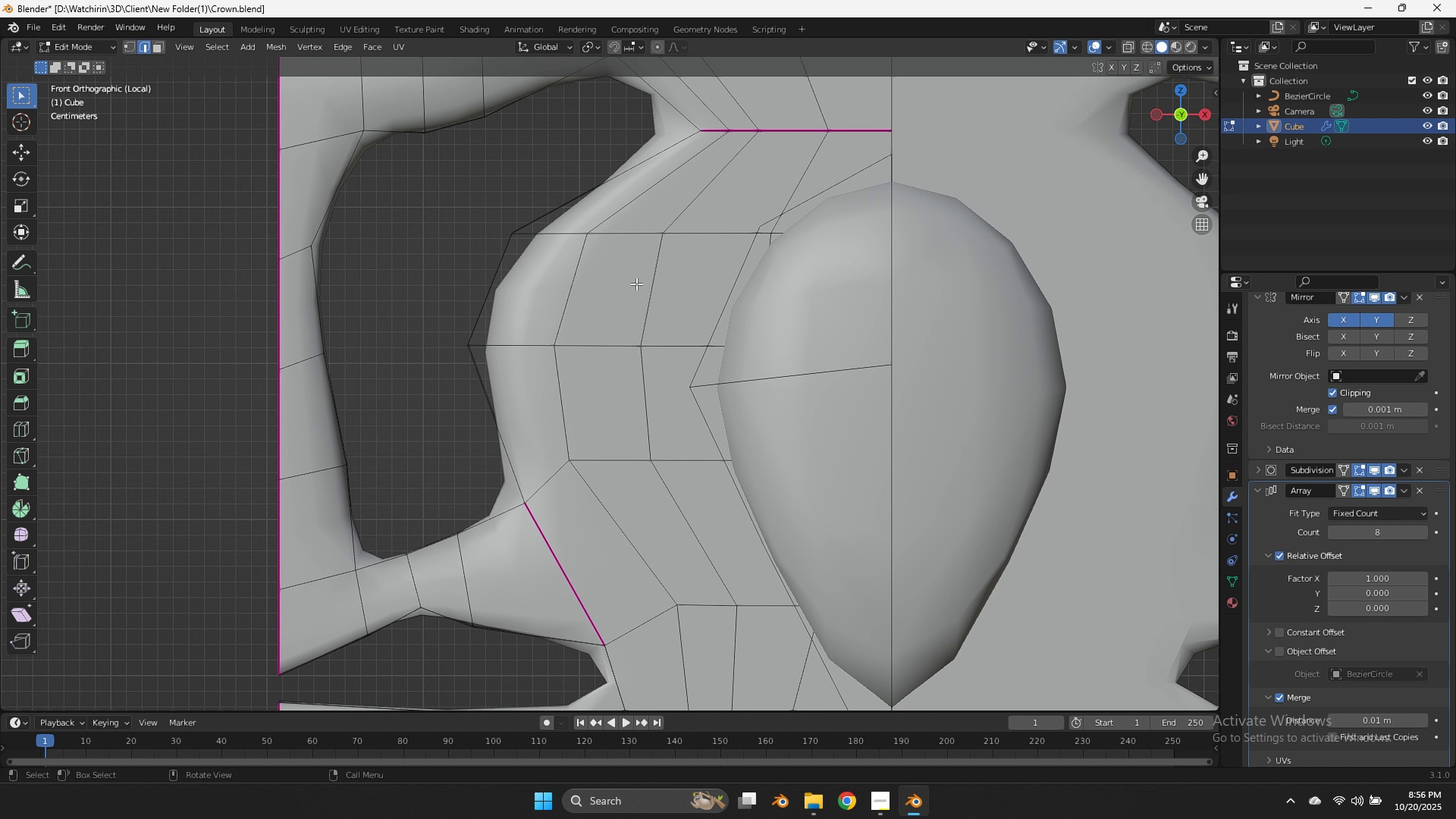 
key(K)
 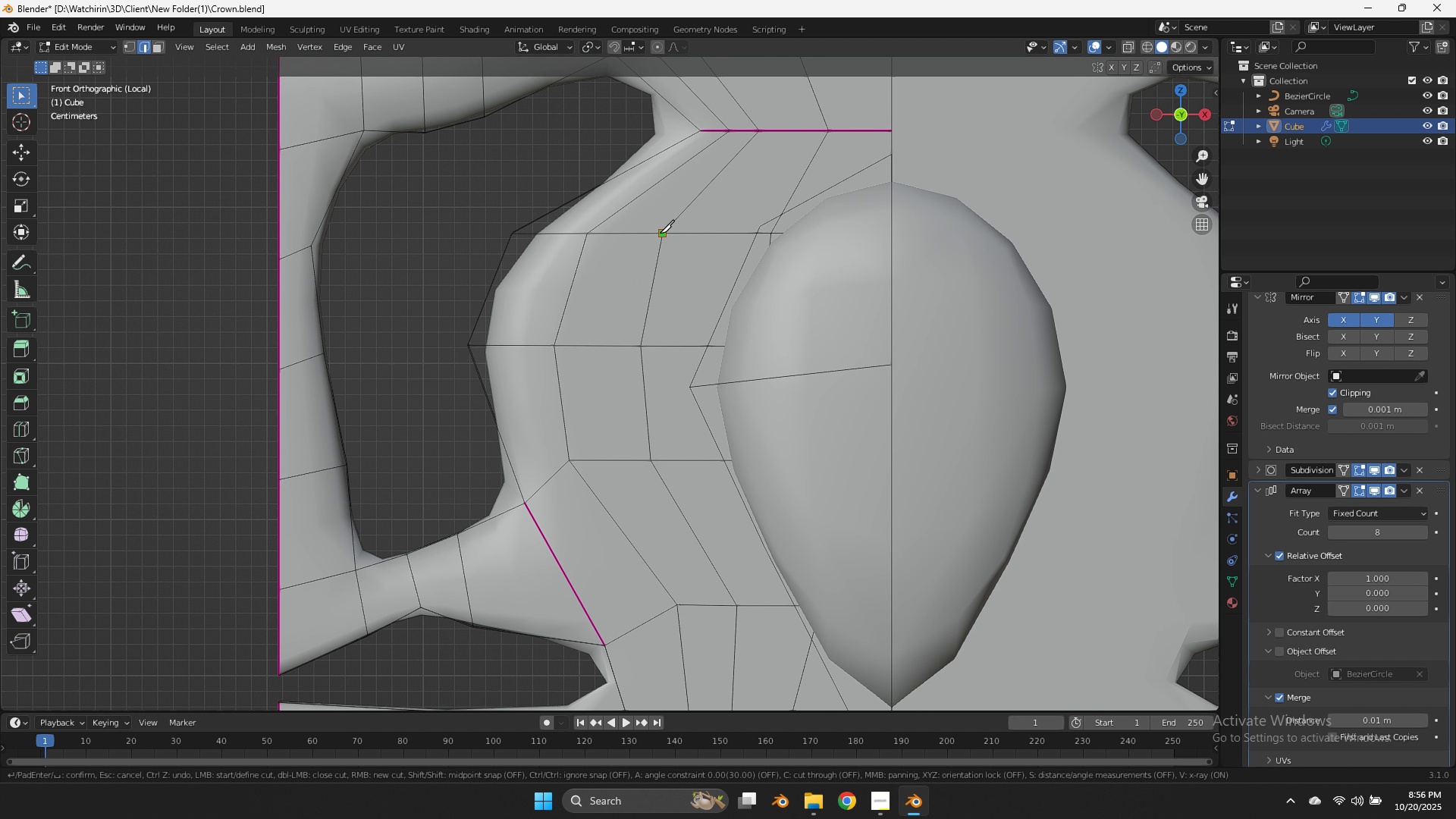 
left_click([660, 233])
 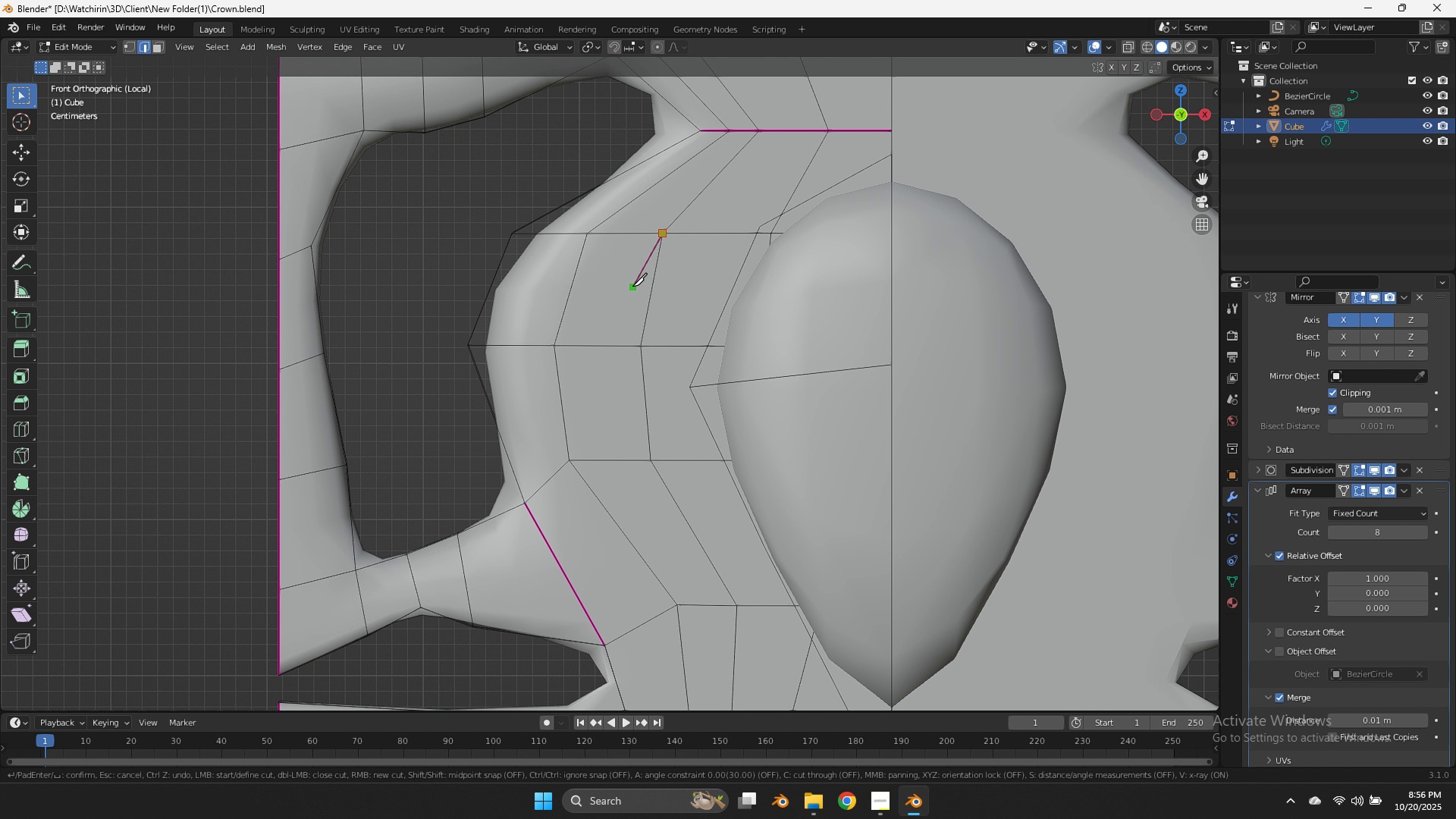 
left_click([631, 289])
 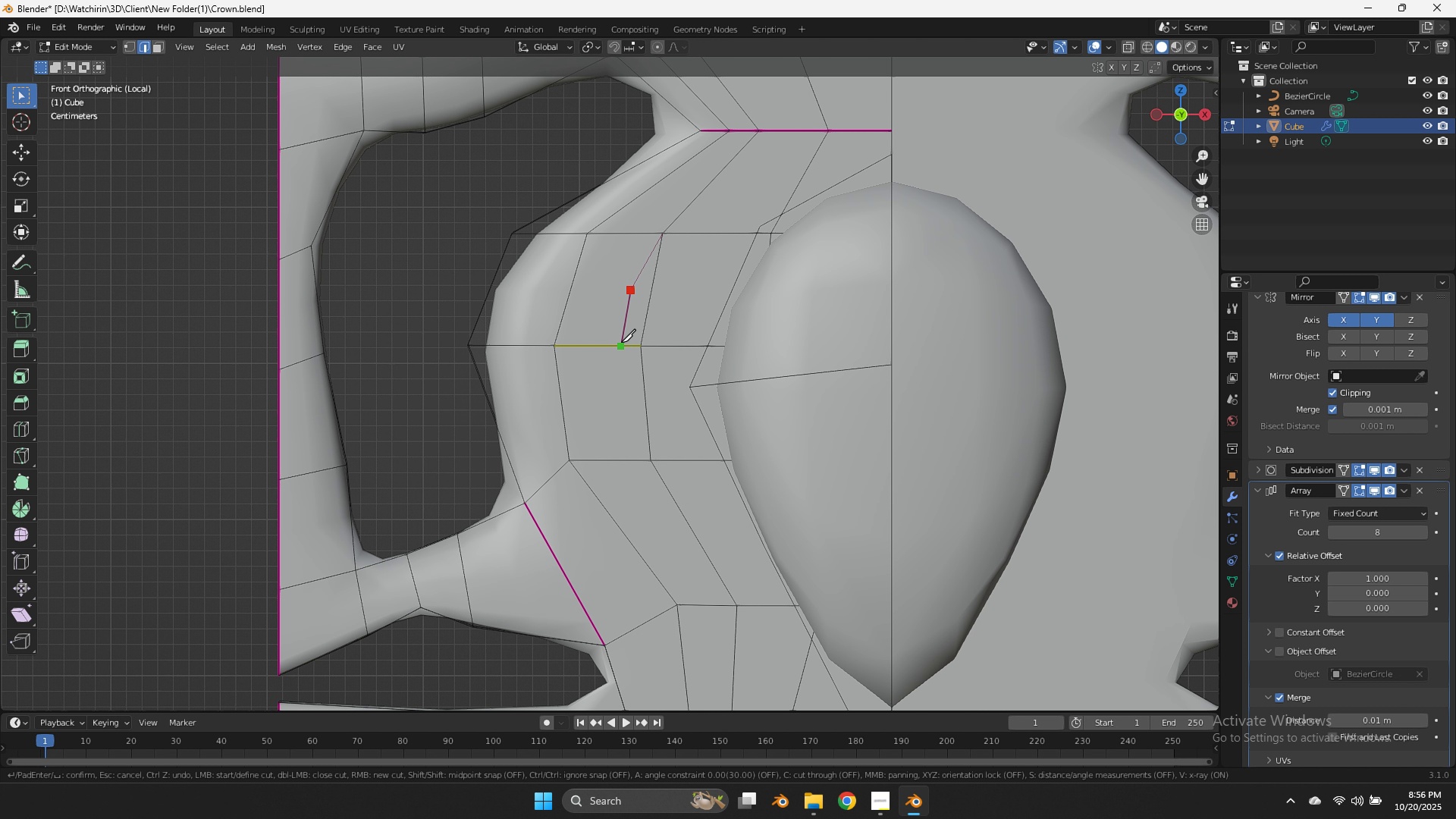 
left_click([621, 342])
 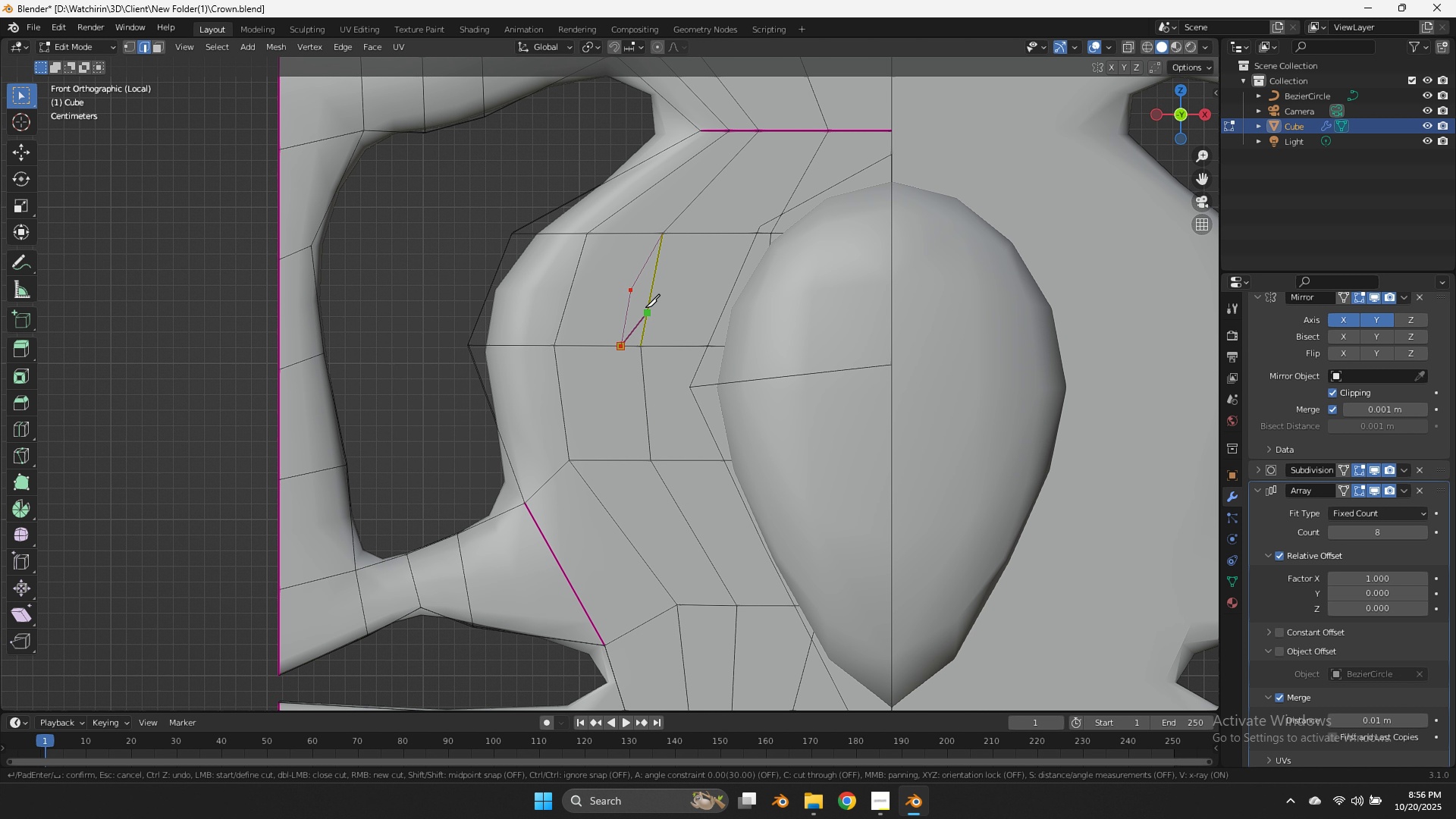 
wait(6.71)
 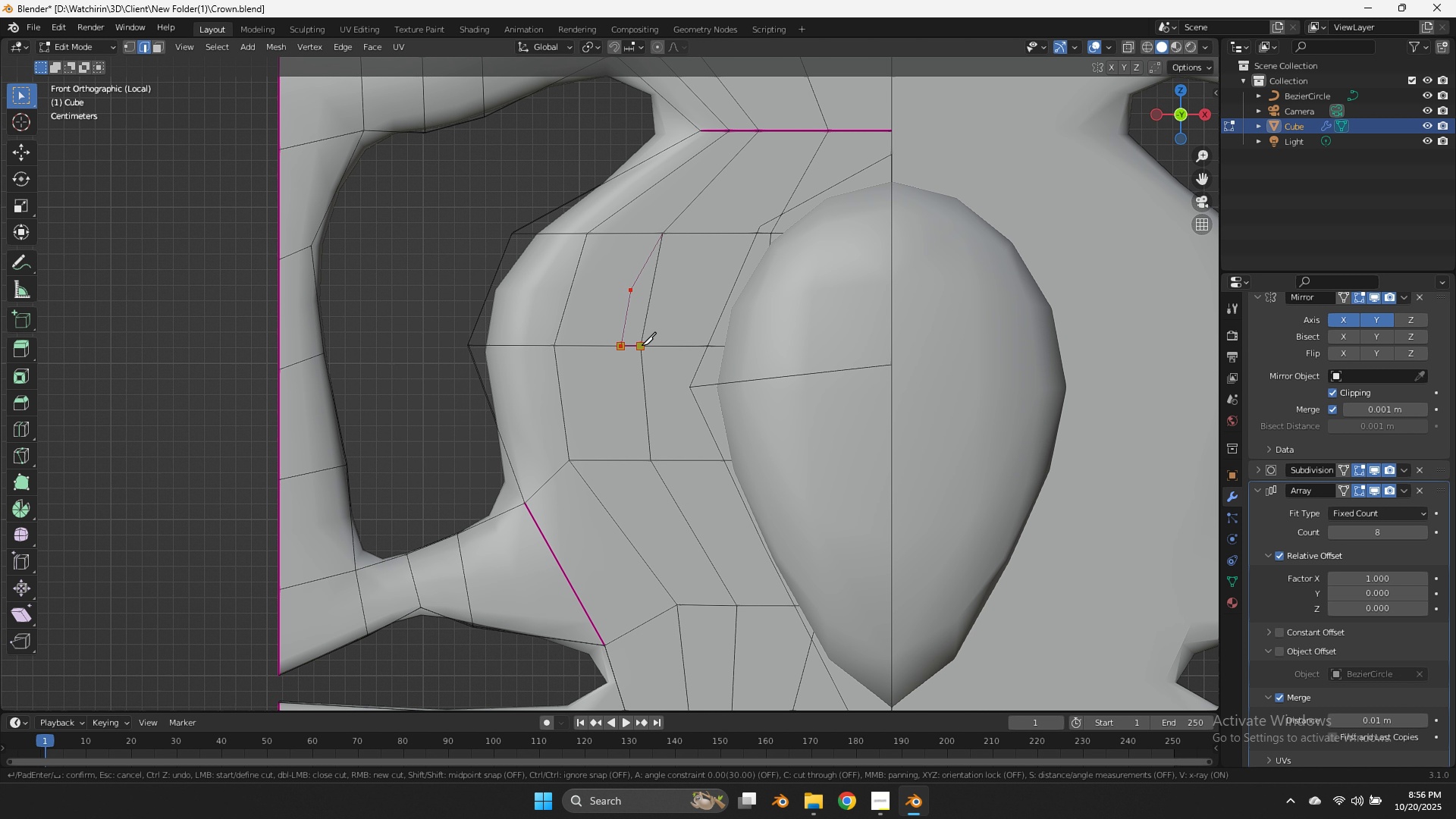 
left_click([642, 292])
 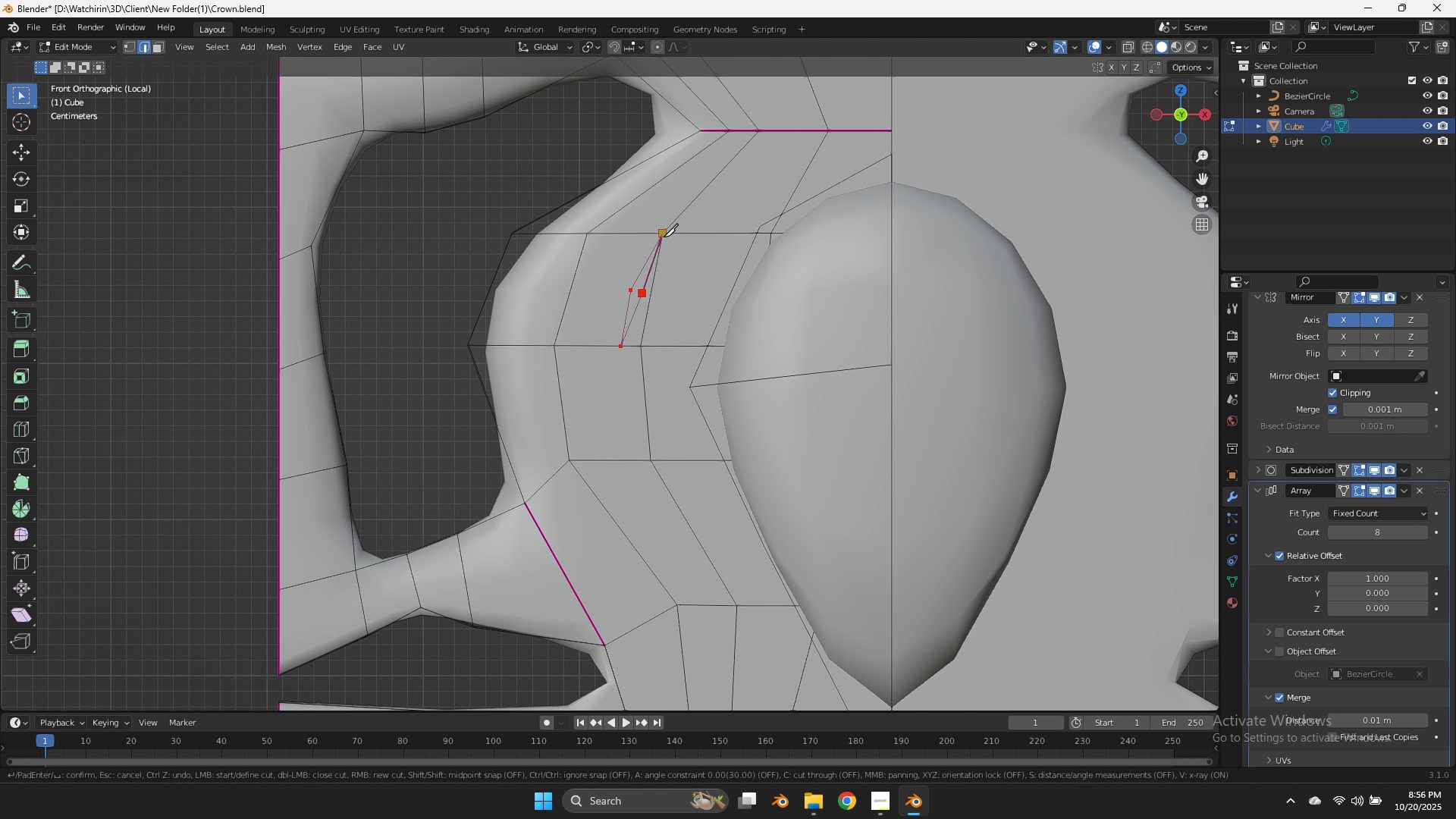 
left_click([664, 237])
 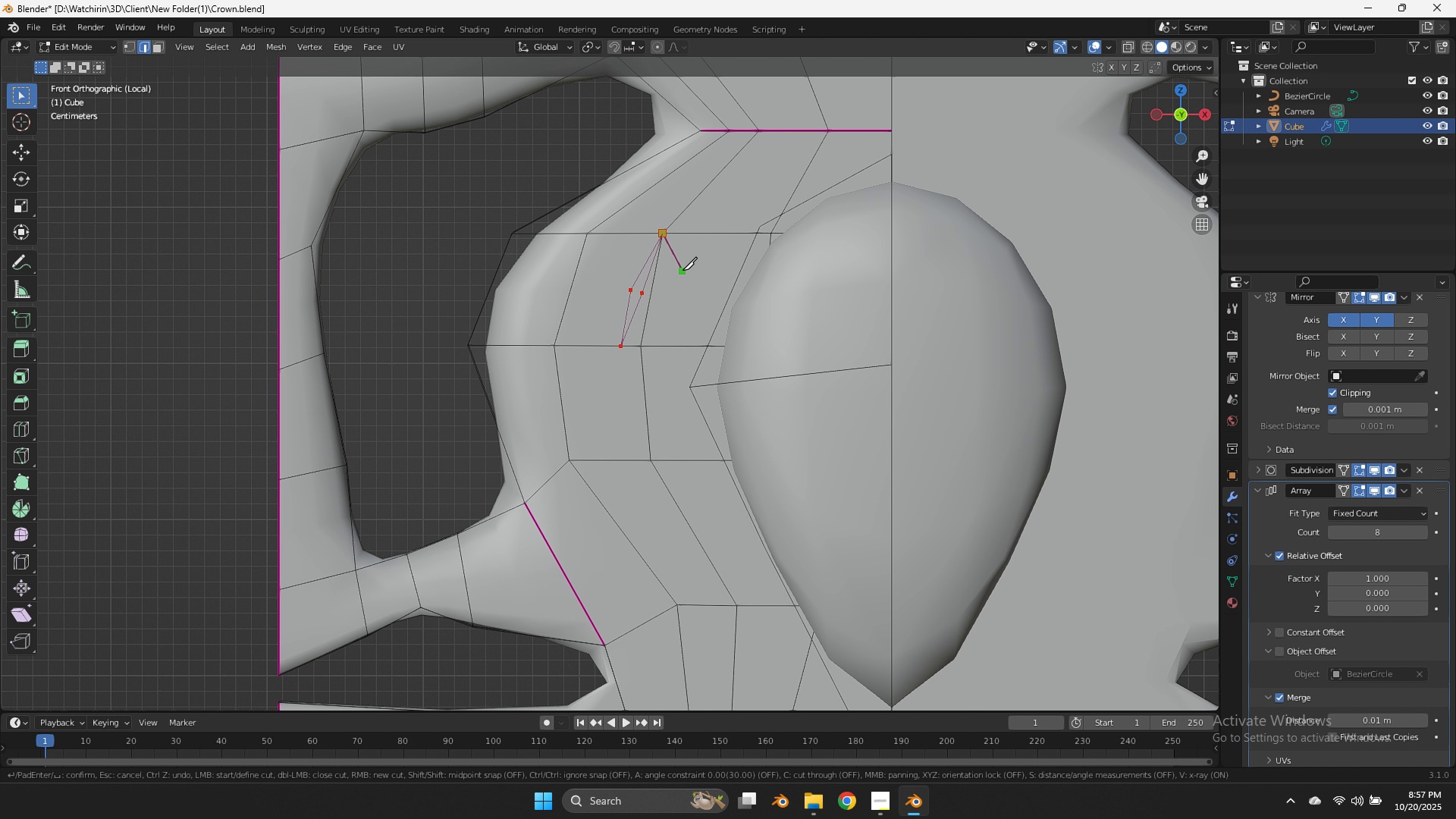 
key(Enter)
 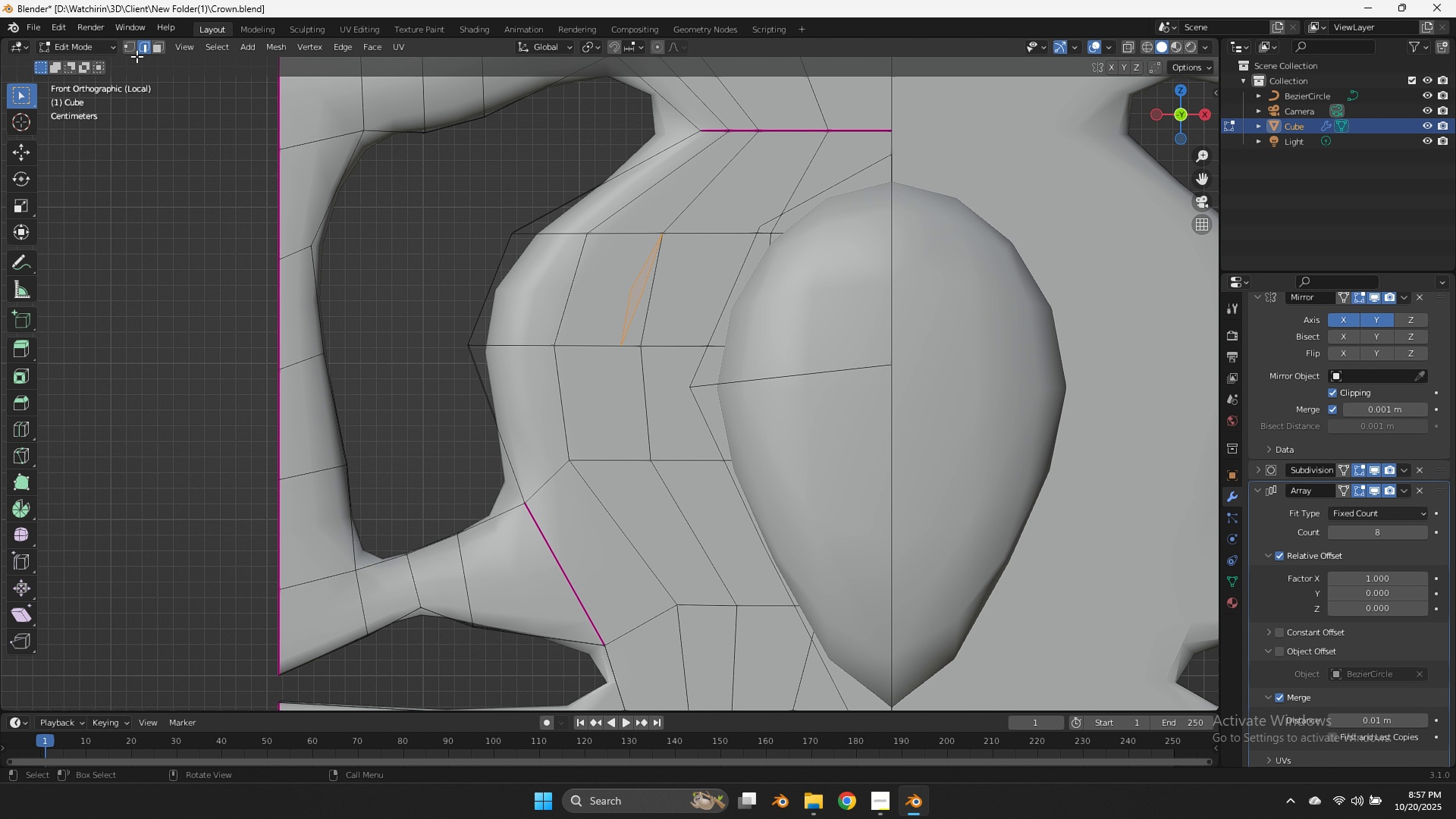 
left_click([125, 51])
 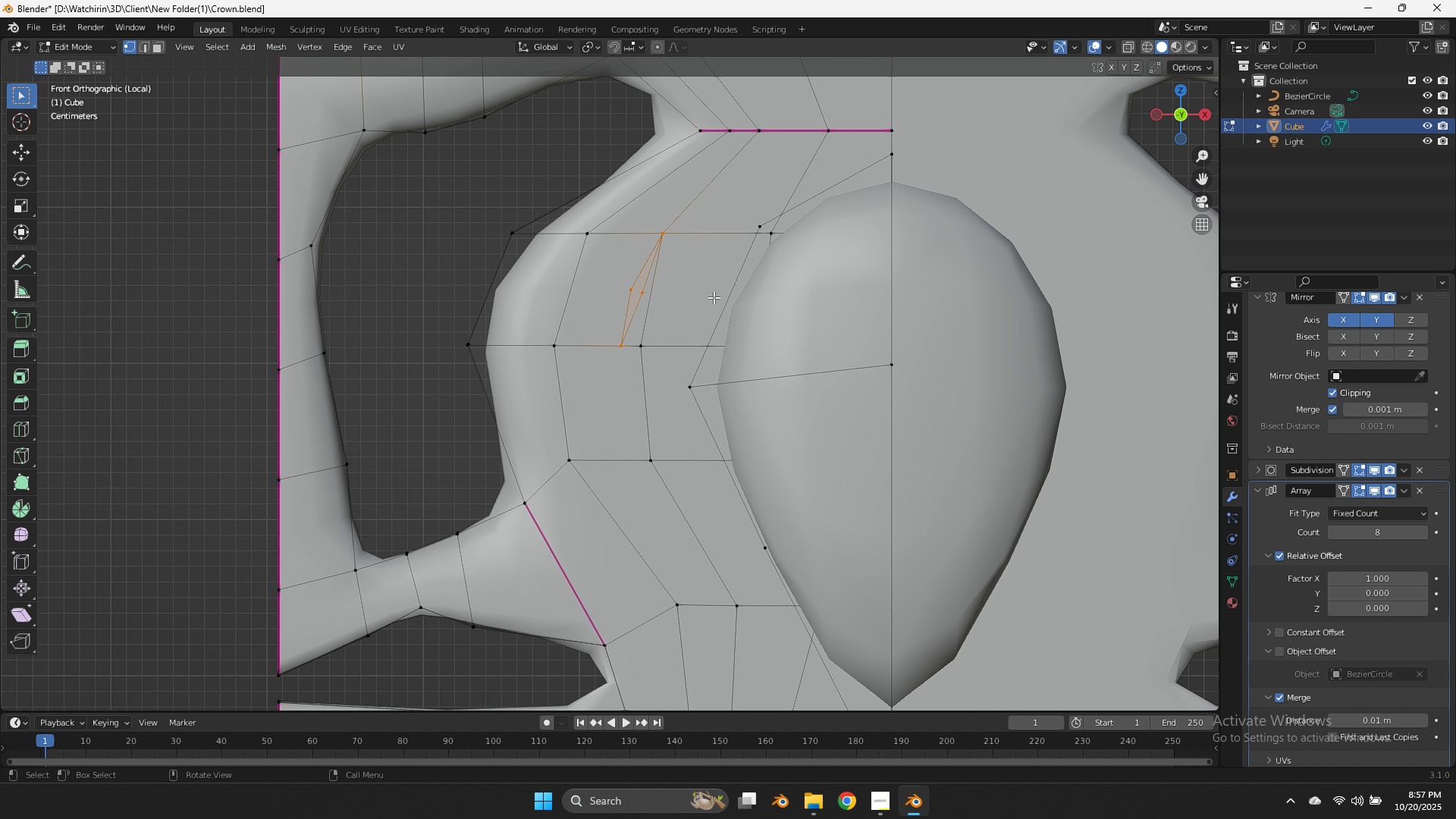 
type(zg)
 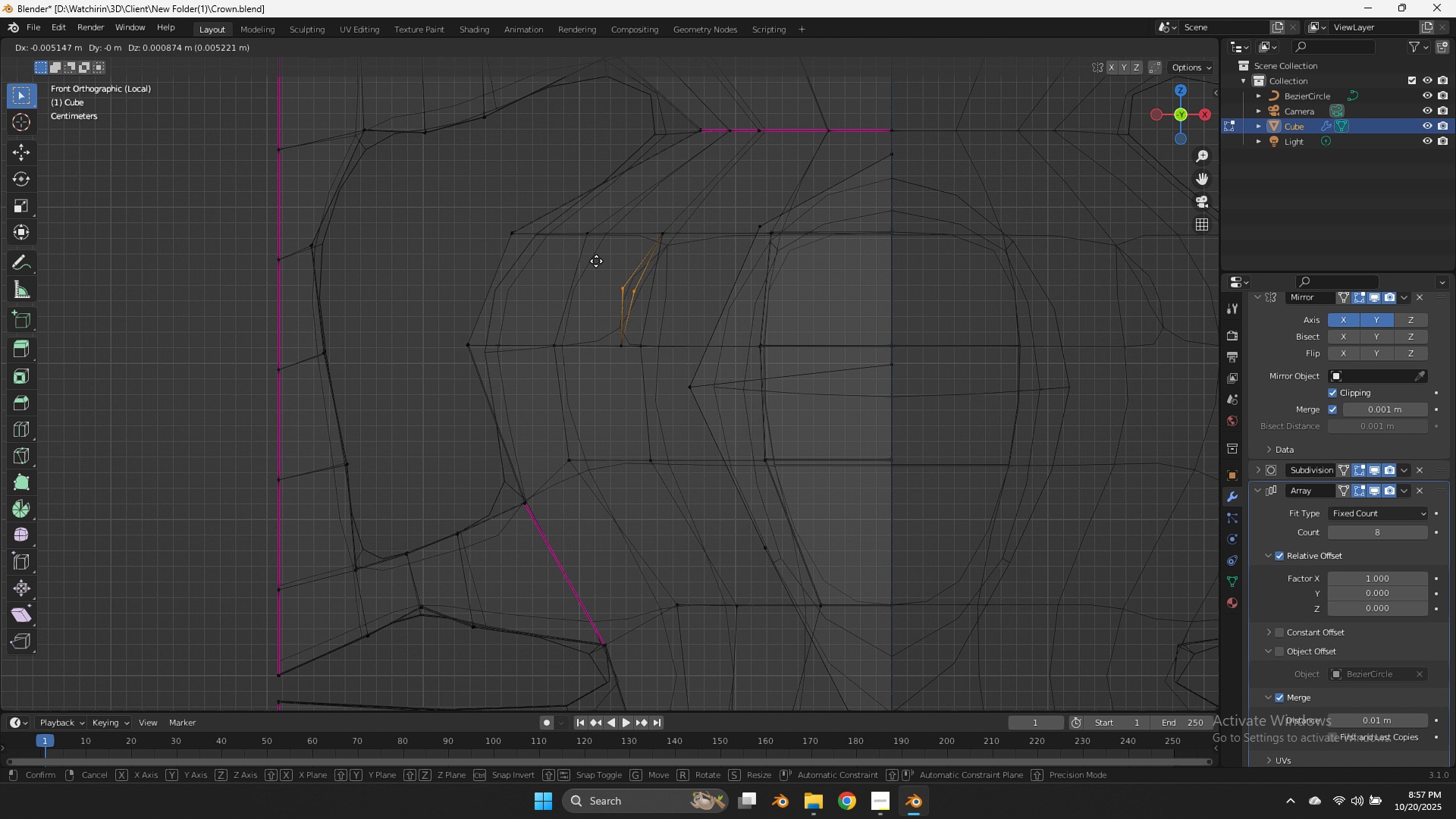 
left_click_drag(start_coordinate=[656, 275], to_coordinate=[622, 295])
 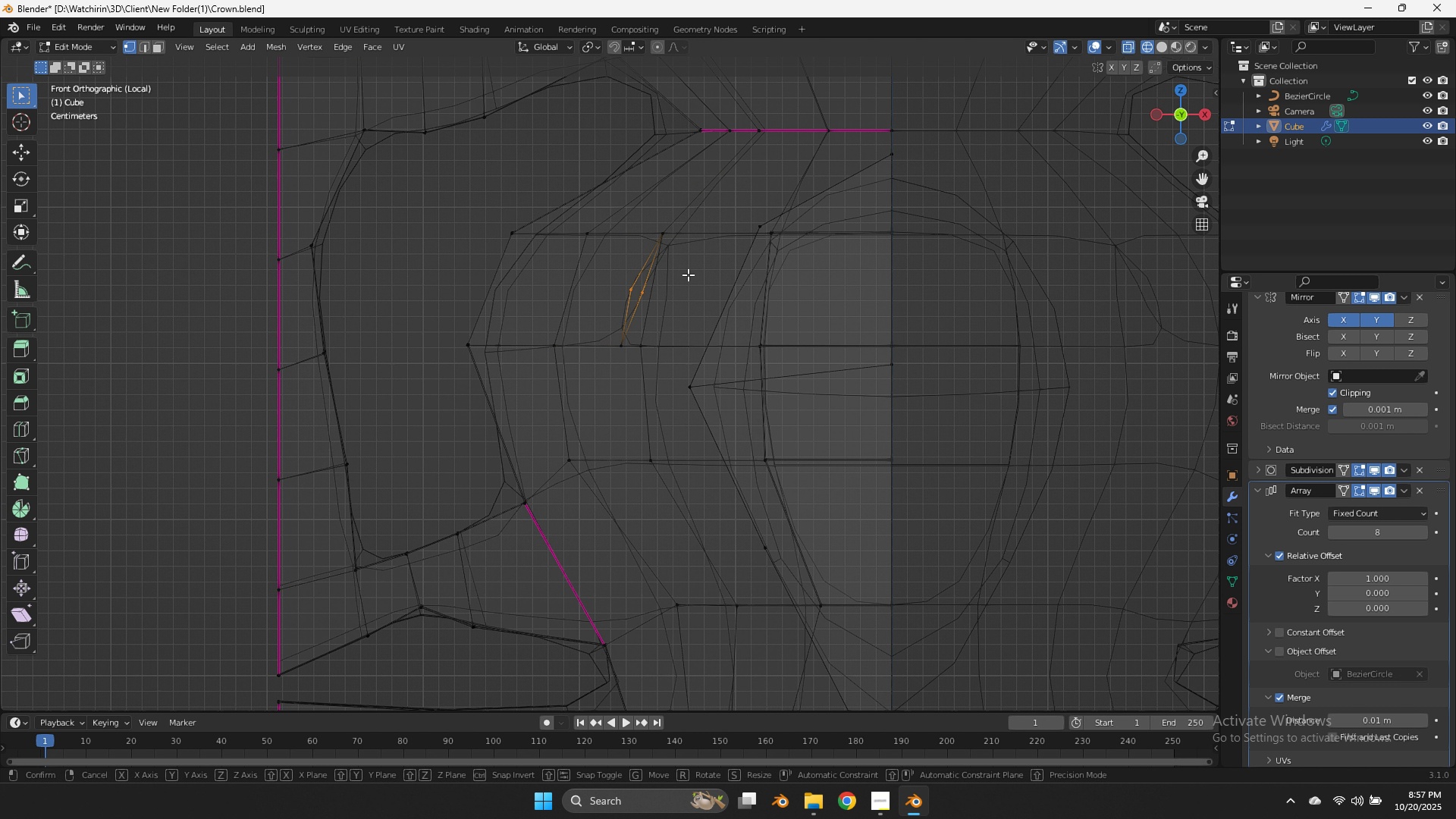 
hold_key(key=ShiftLeft, duration=1.29)
left_click([592, 262])
 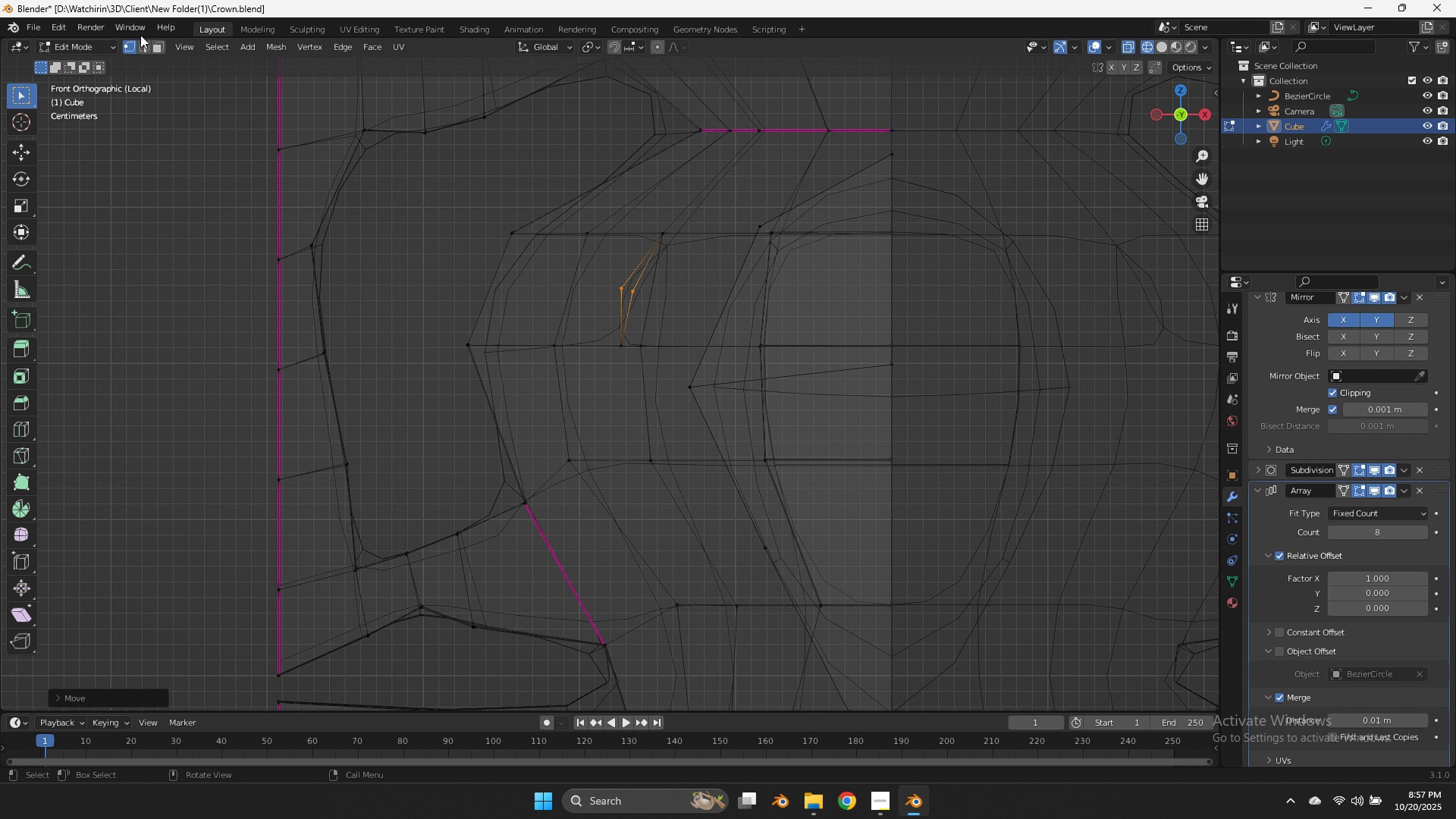 
left_click([149, 41])
 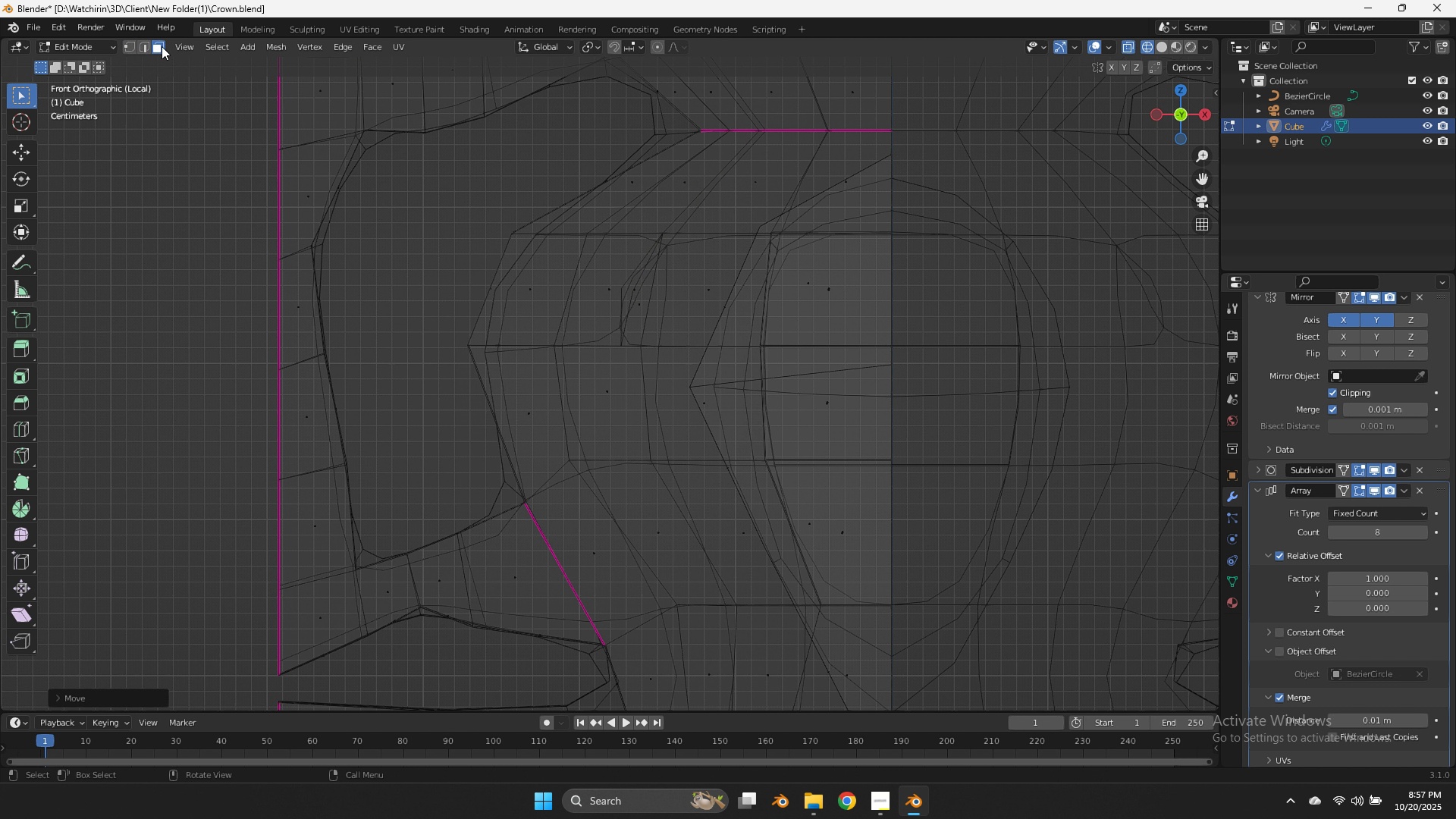 
key(Z)
 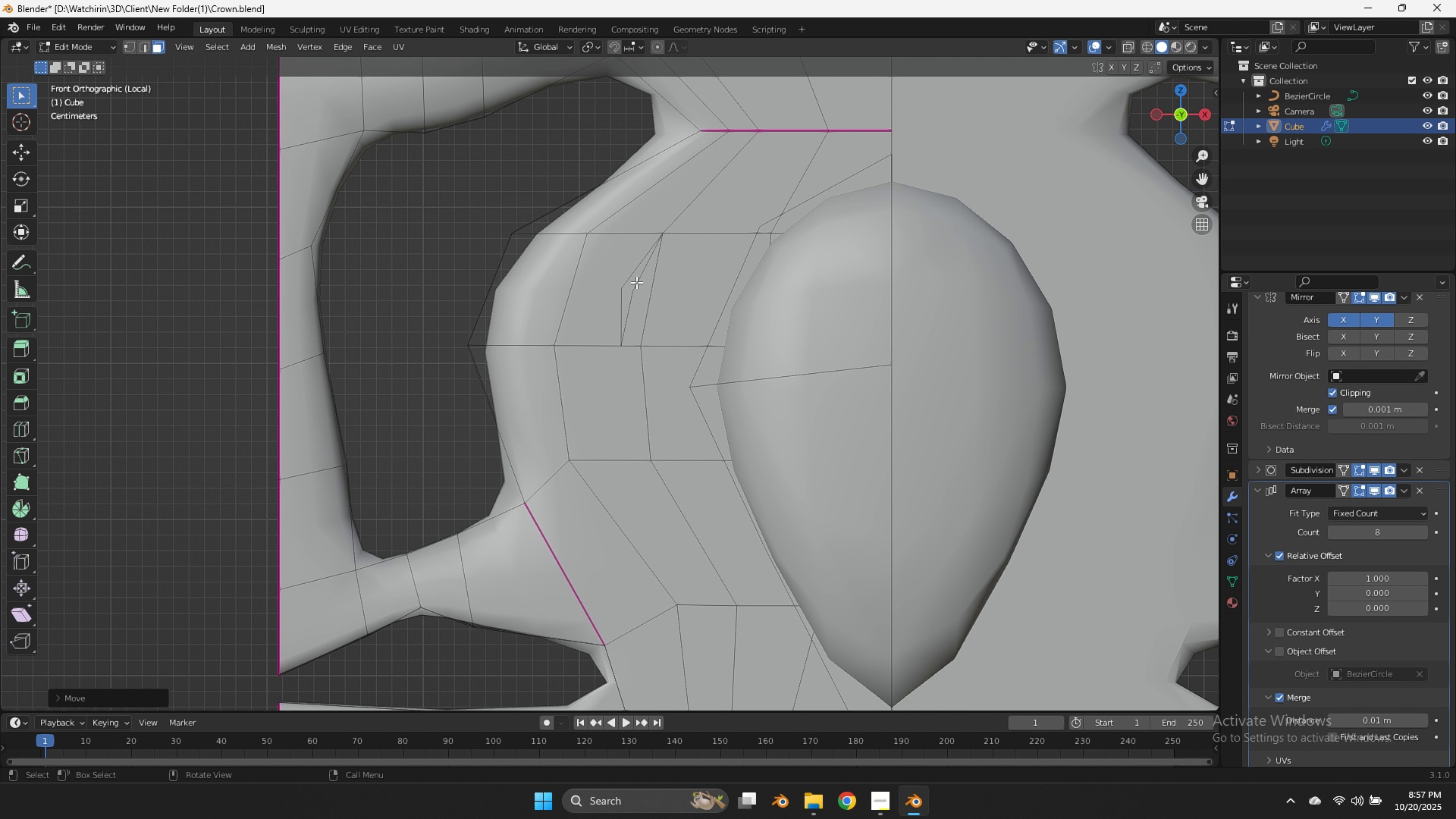 
left_click([636, 282])
 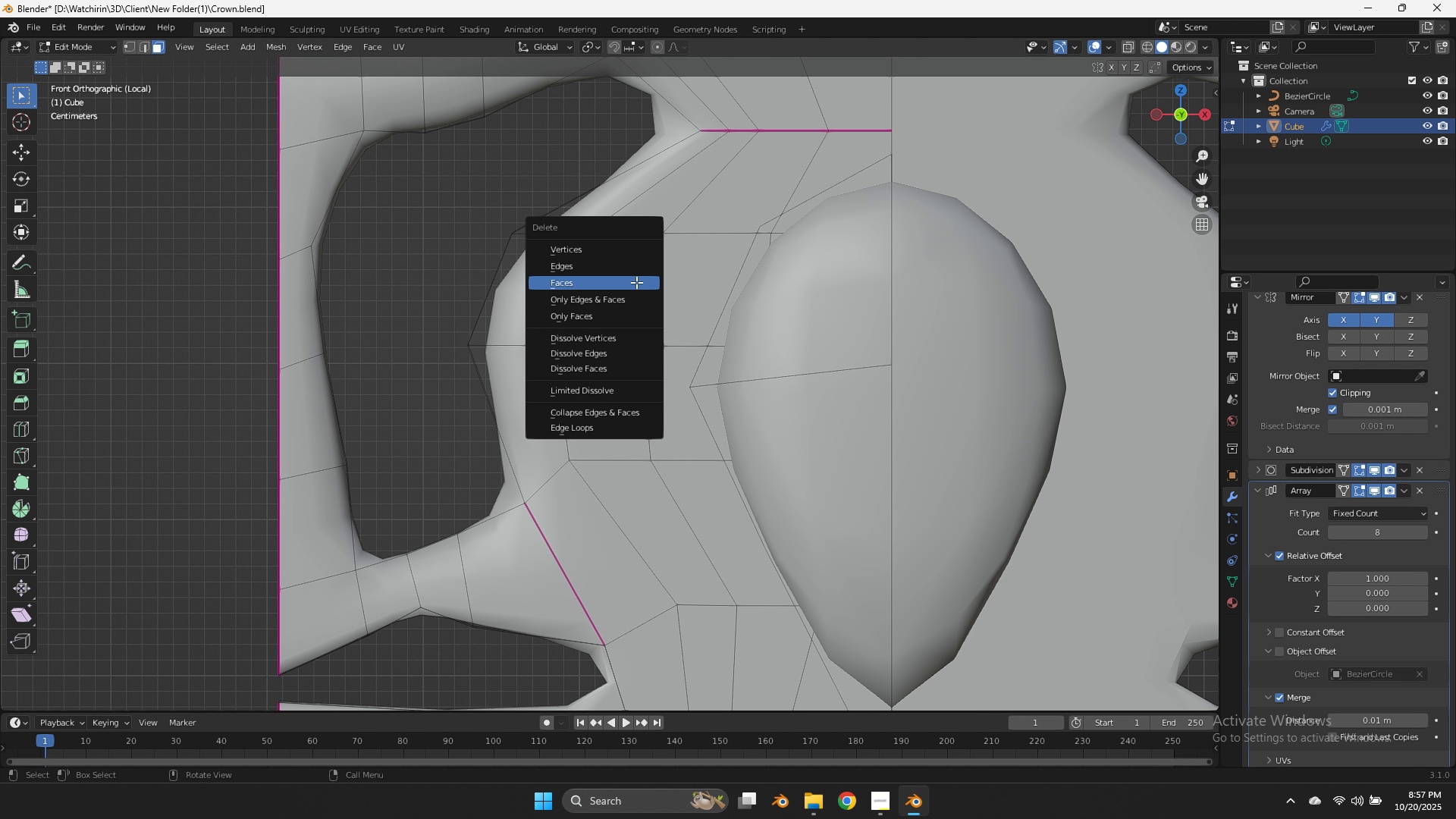 
key(X)
 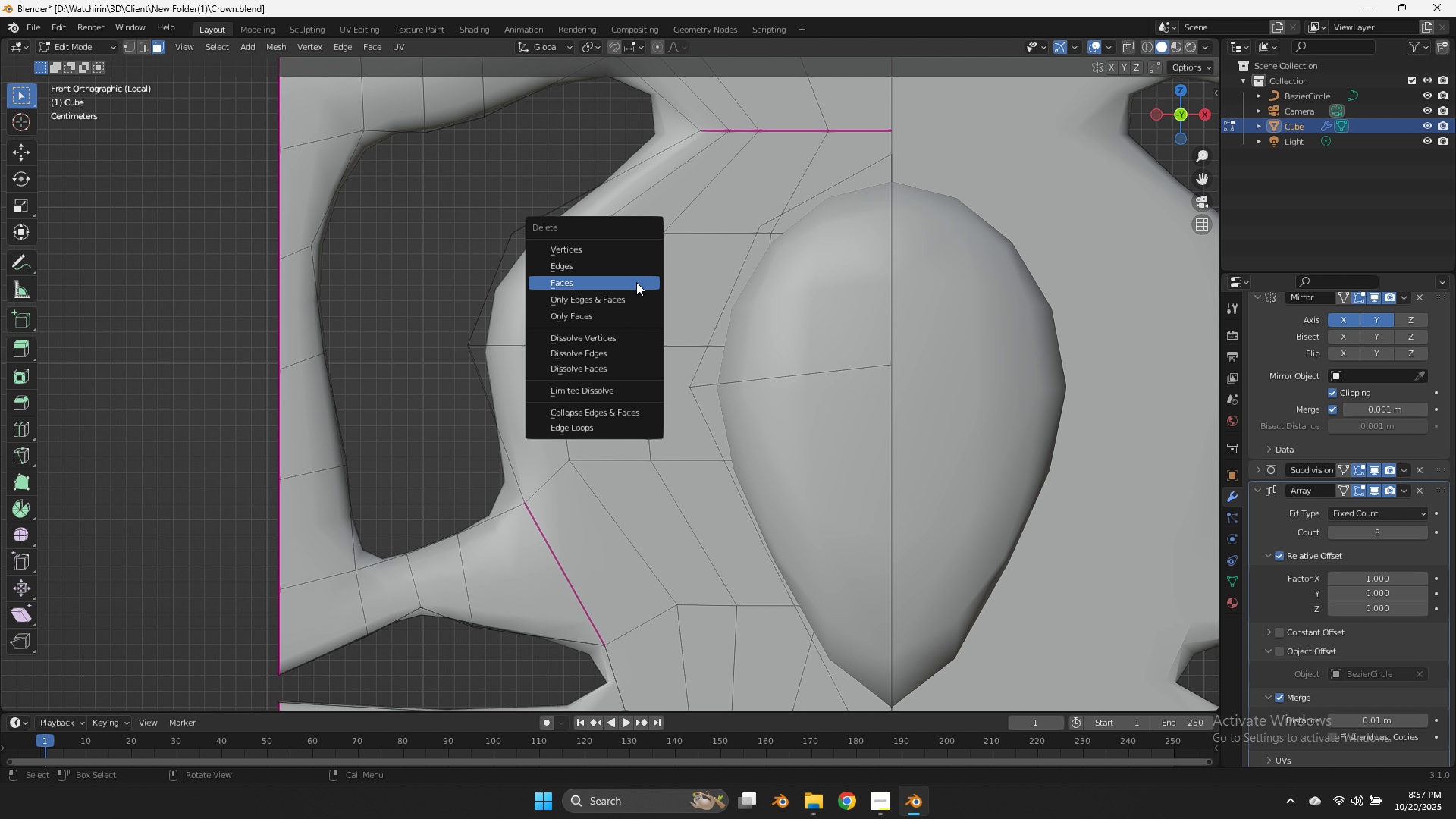 
left_click([636, 282])
 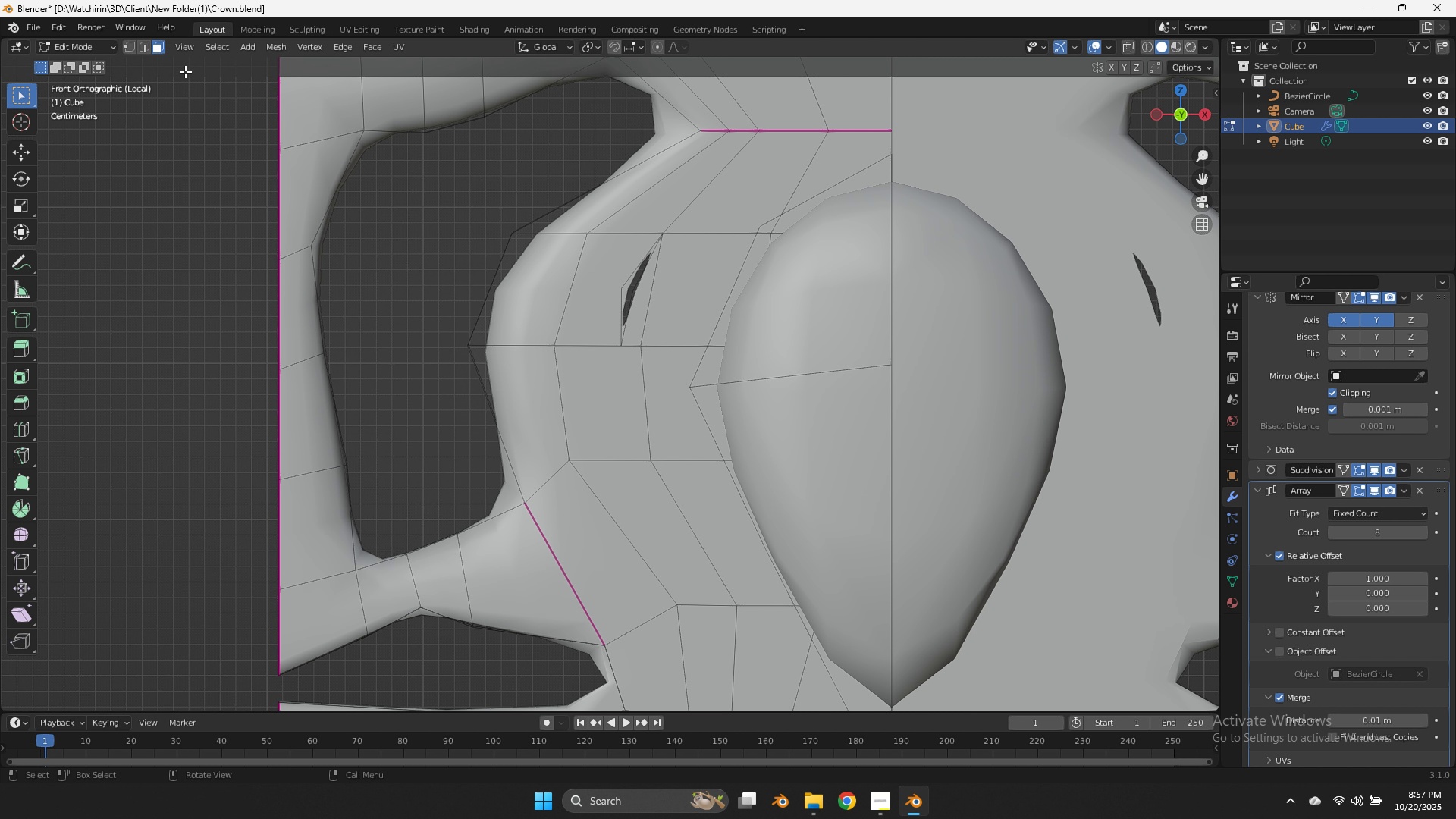 
left_click([149, 44])
 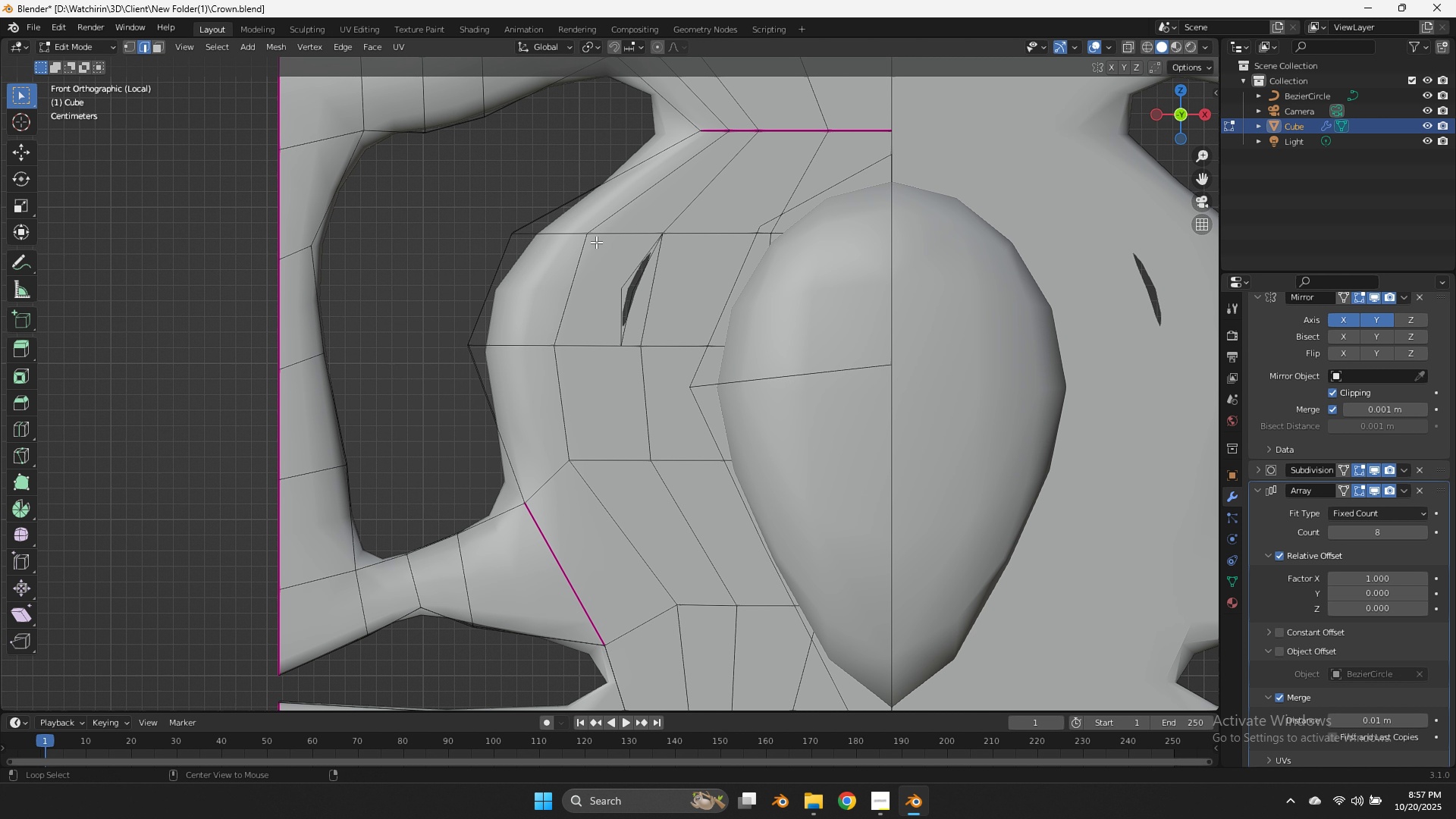 
hold_key(key=AltLeft, duration=1.73)
left_click([623, 301])
 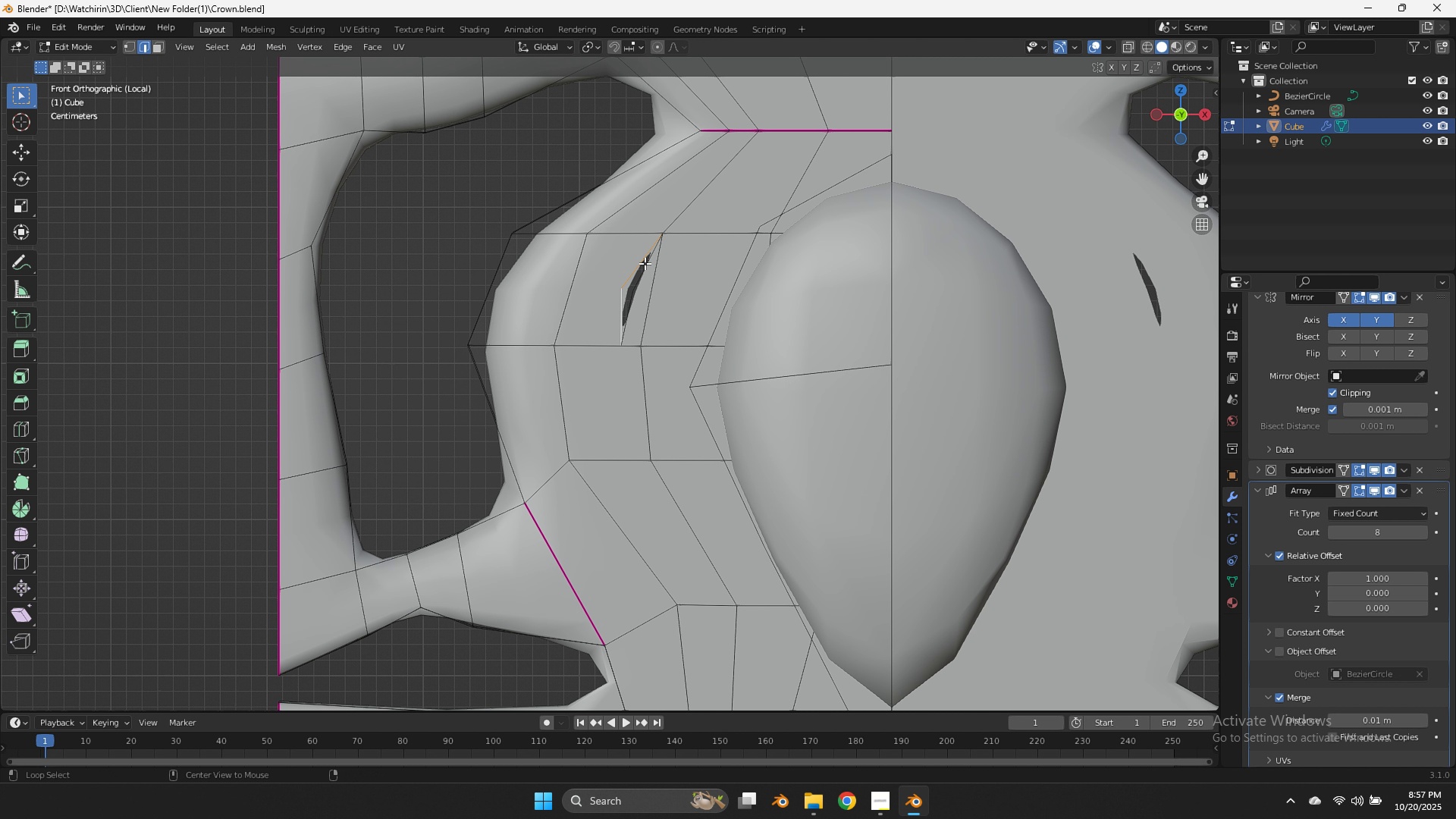 
left_click([648, 270])
 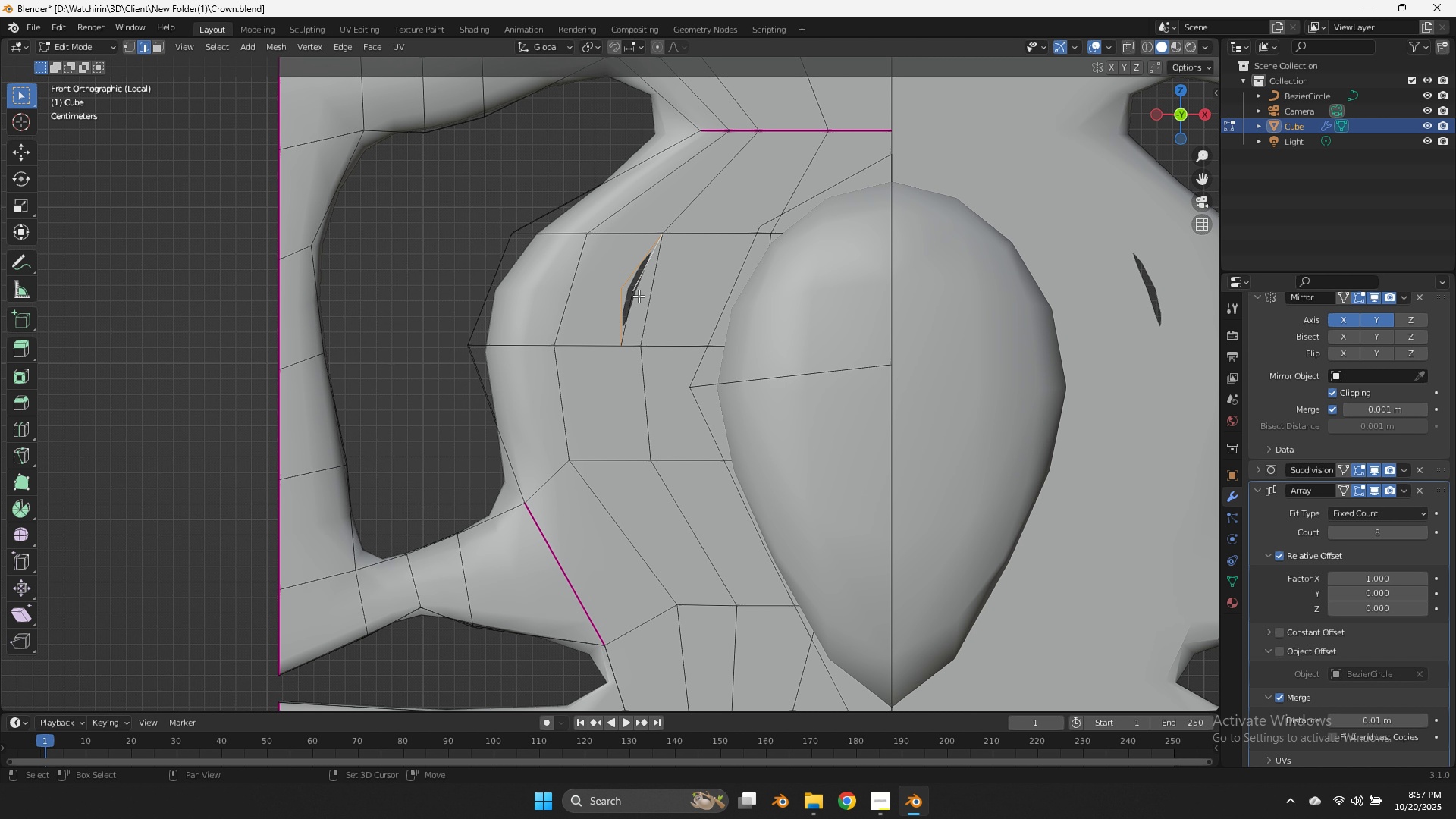 
hold_key(key=AltLeft, duration=0.55)
left_click([633, 306])
 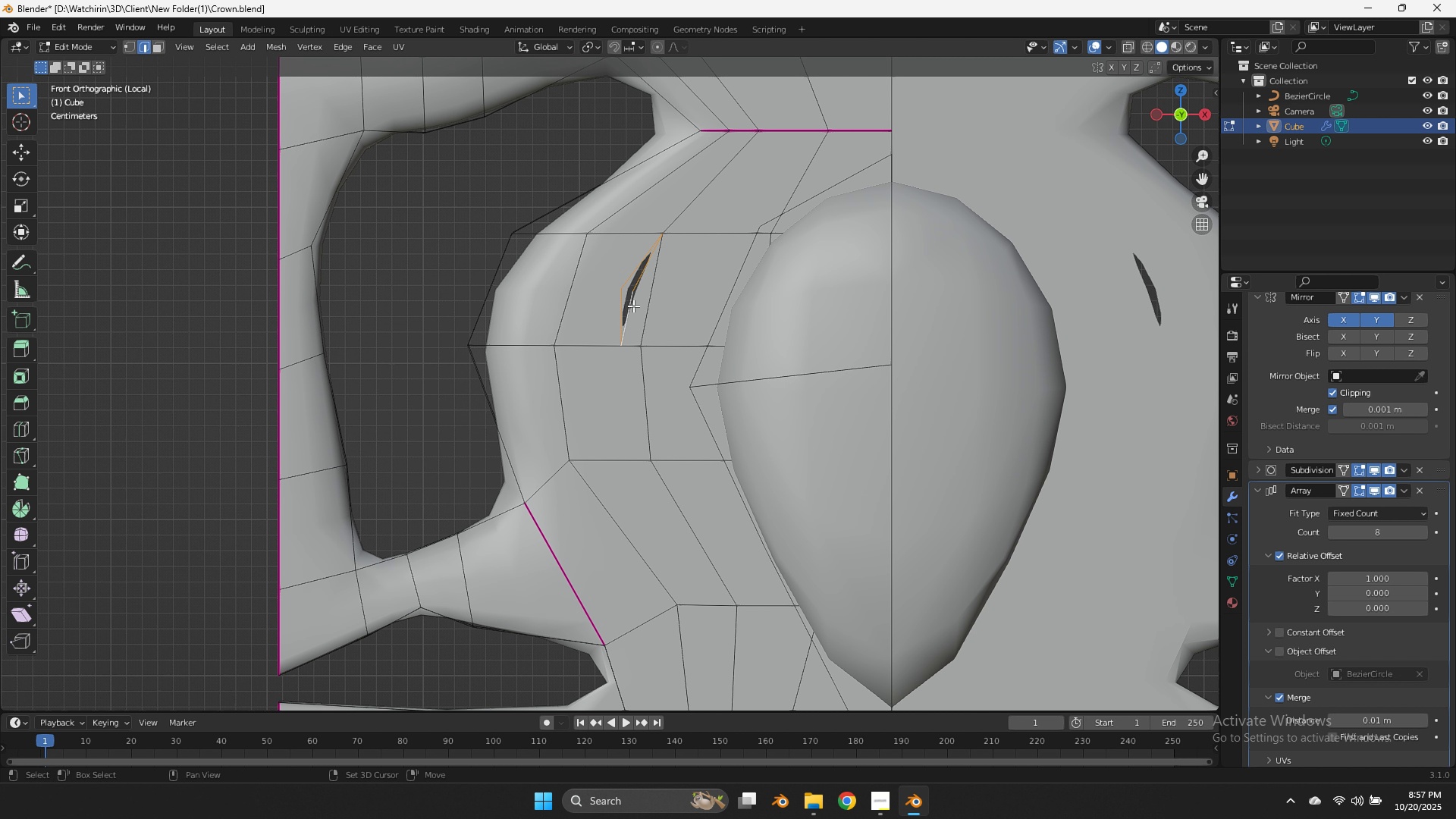 
key(Shift+E)
 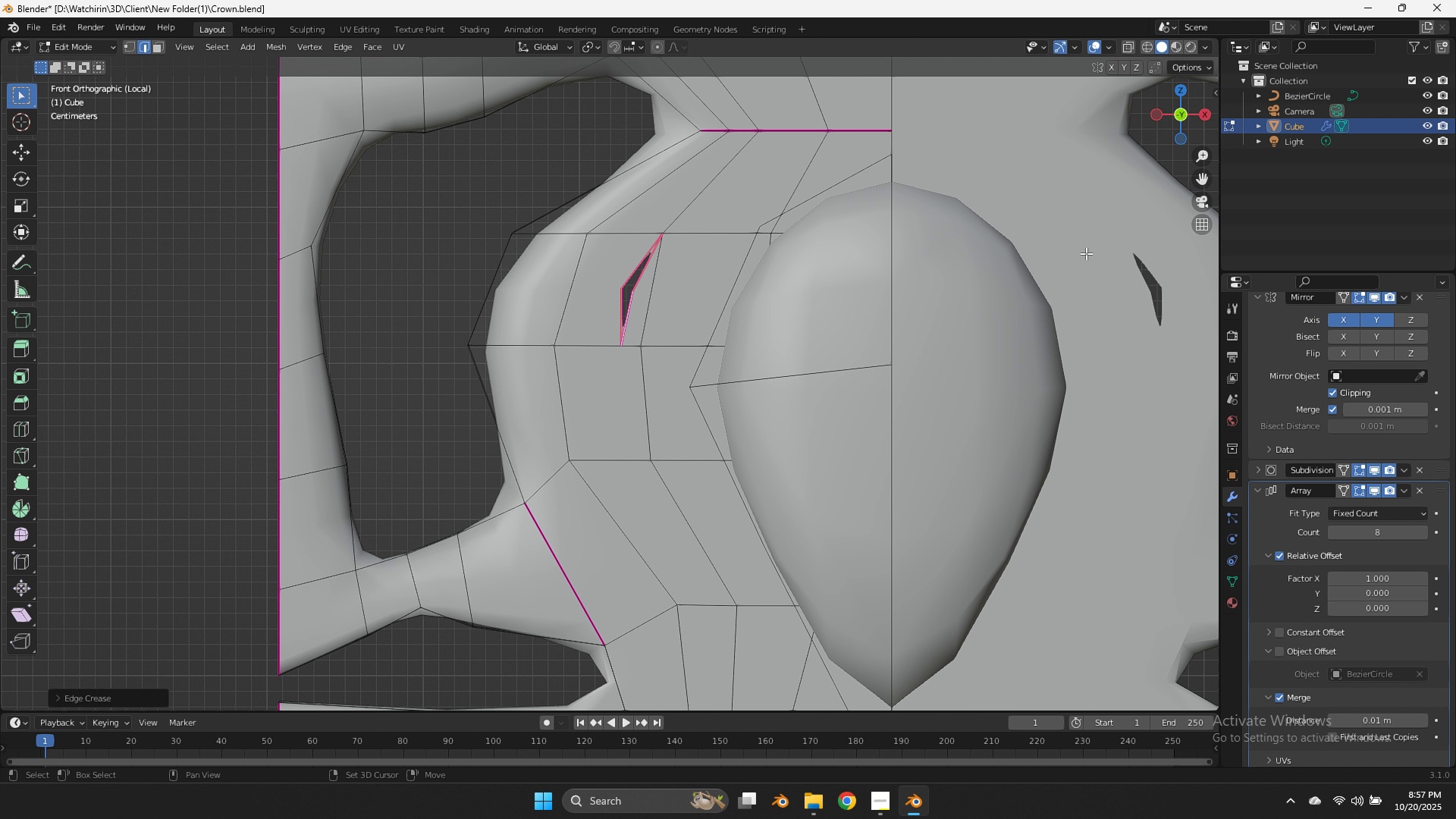 
left_click([1086, 253])
 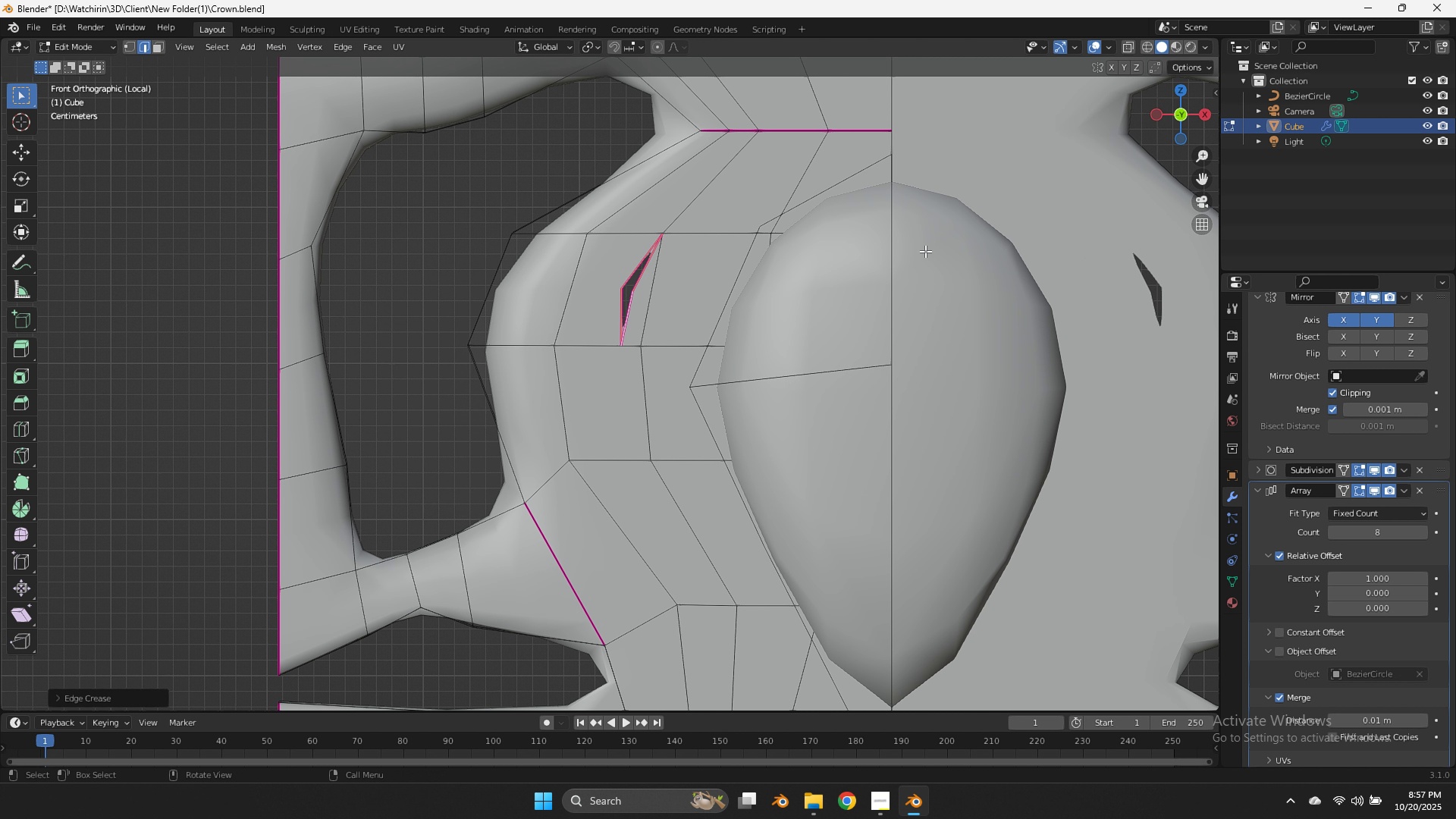 
key(Tab)
 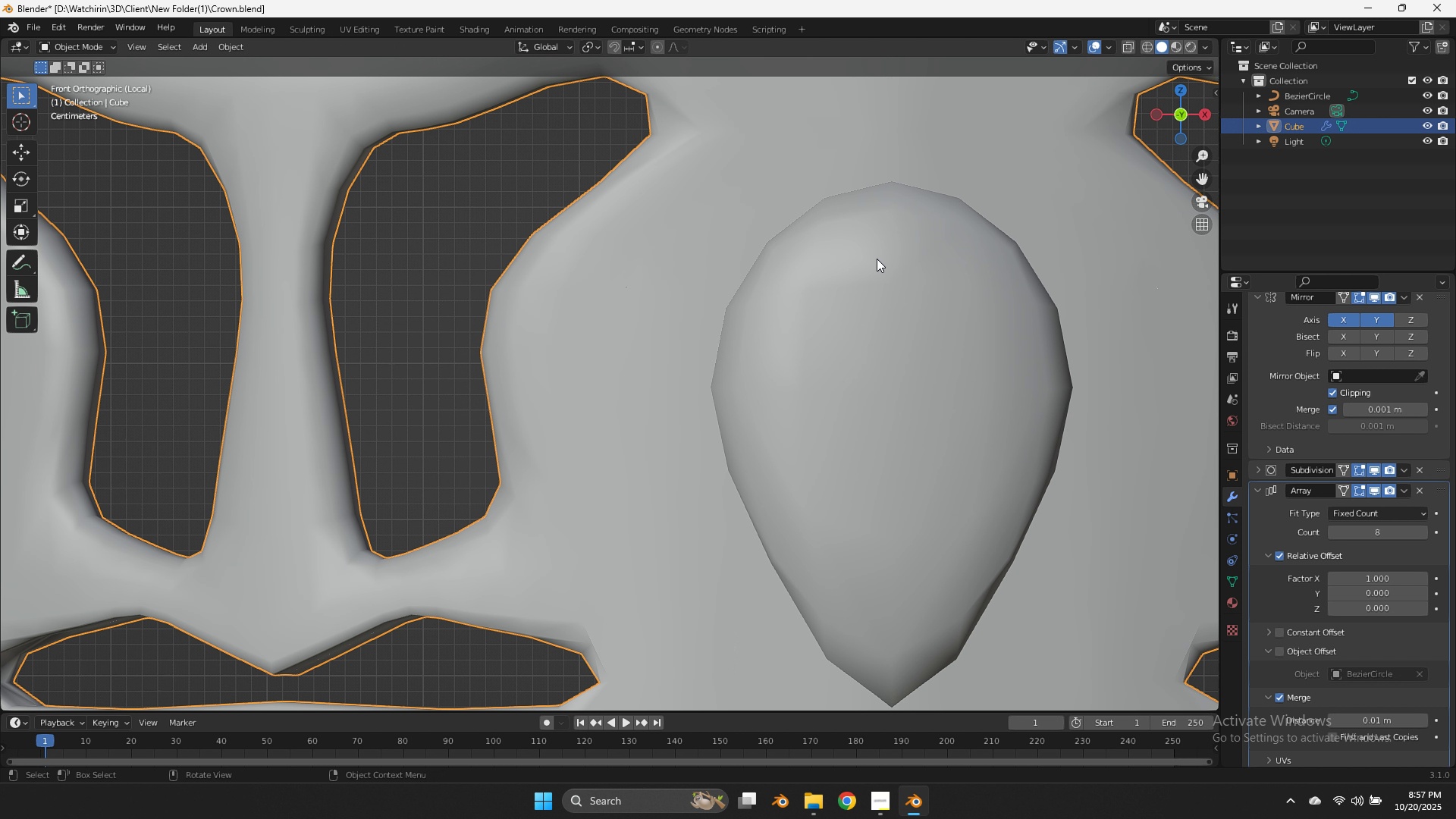 
key(Tab)
 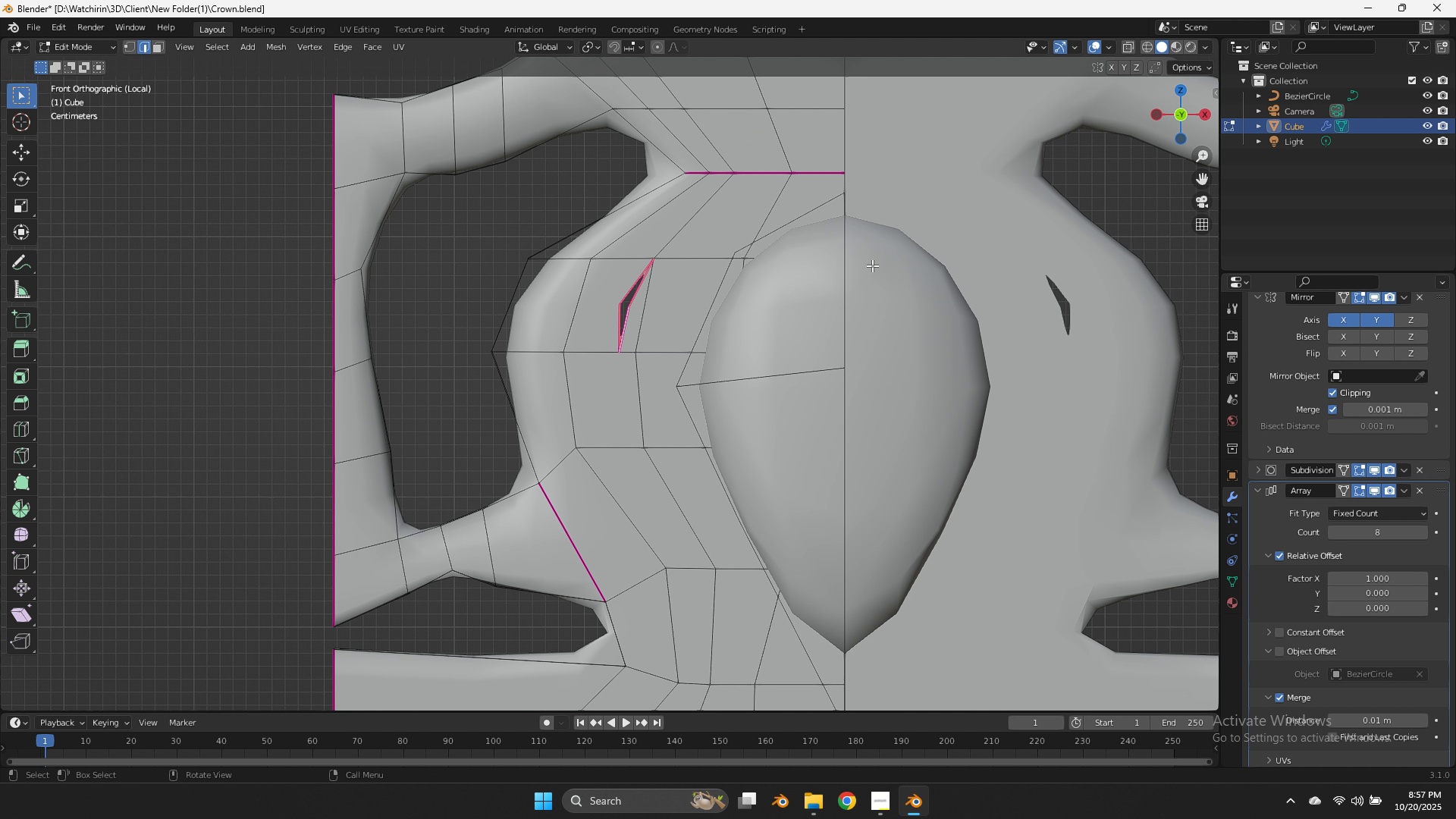 
scroll: coordinate [929, 229], scroll_direction: down, amount: 5.0
 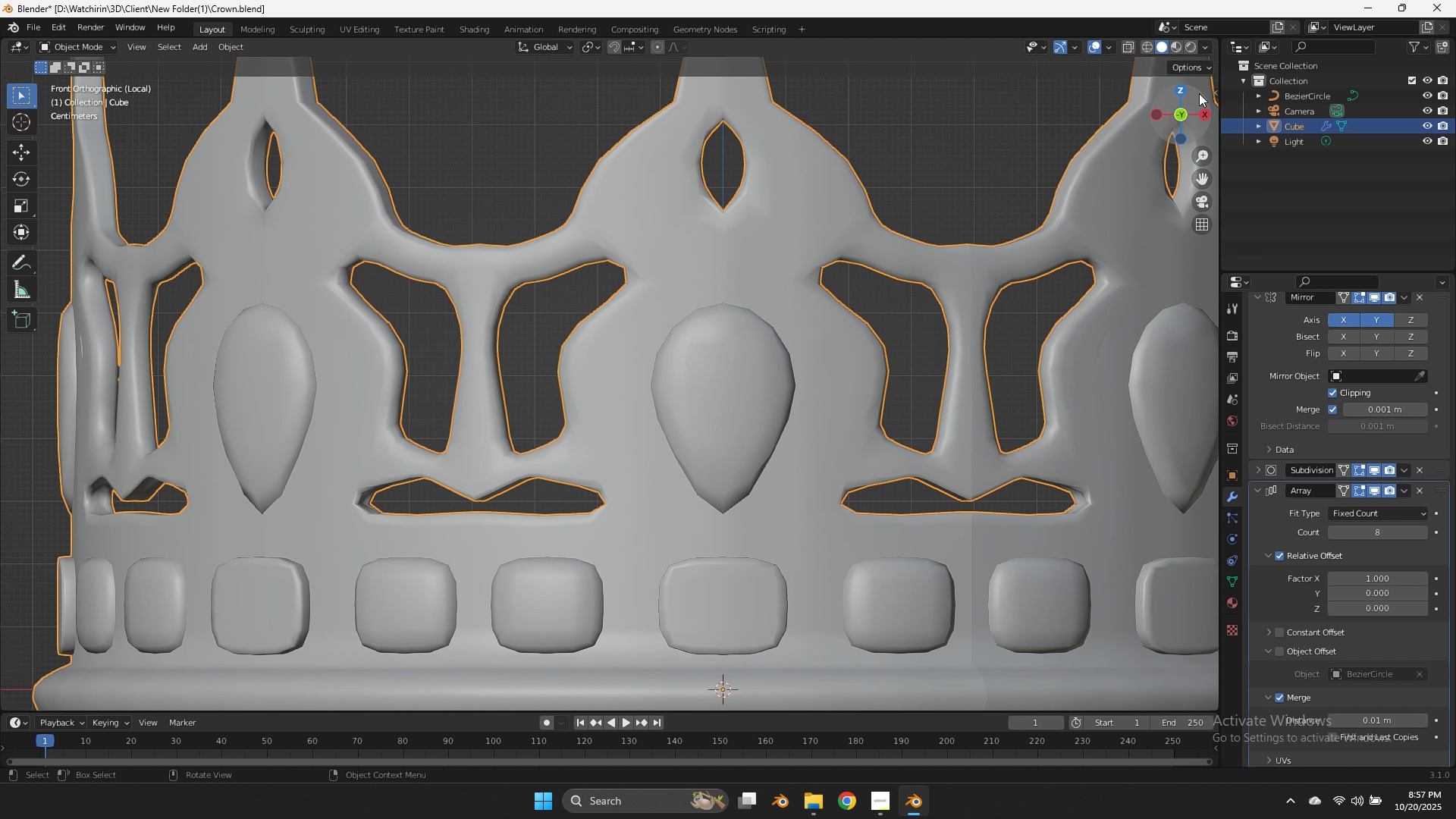 
key(Tab)
 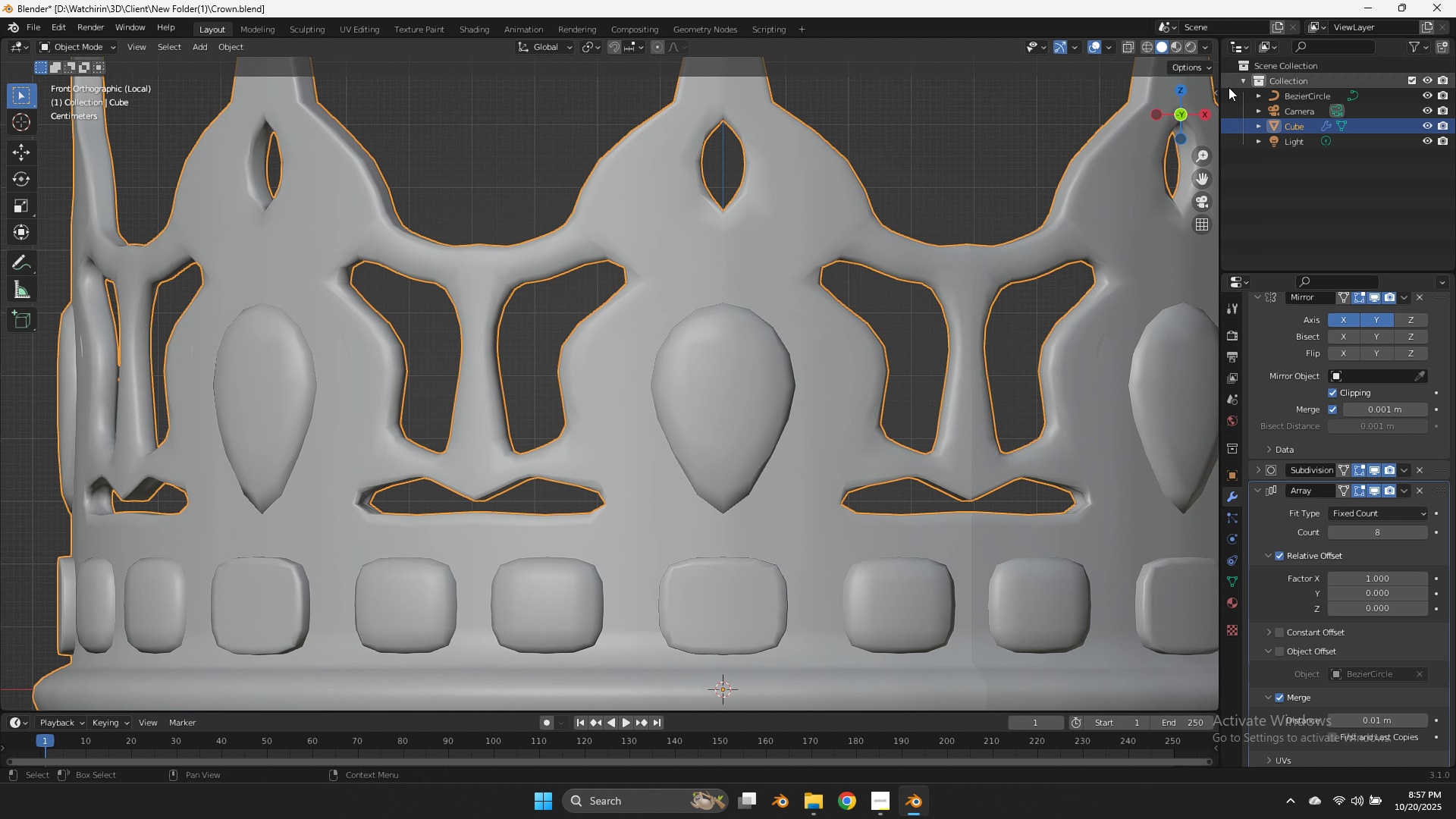 
left_click_drag(start_coordinate=[1197, 96], to_coordinate=[115, 133])
 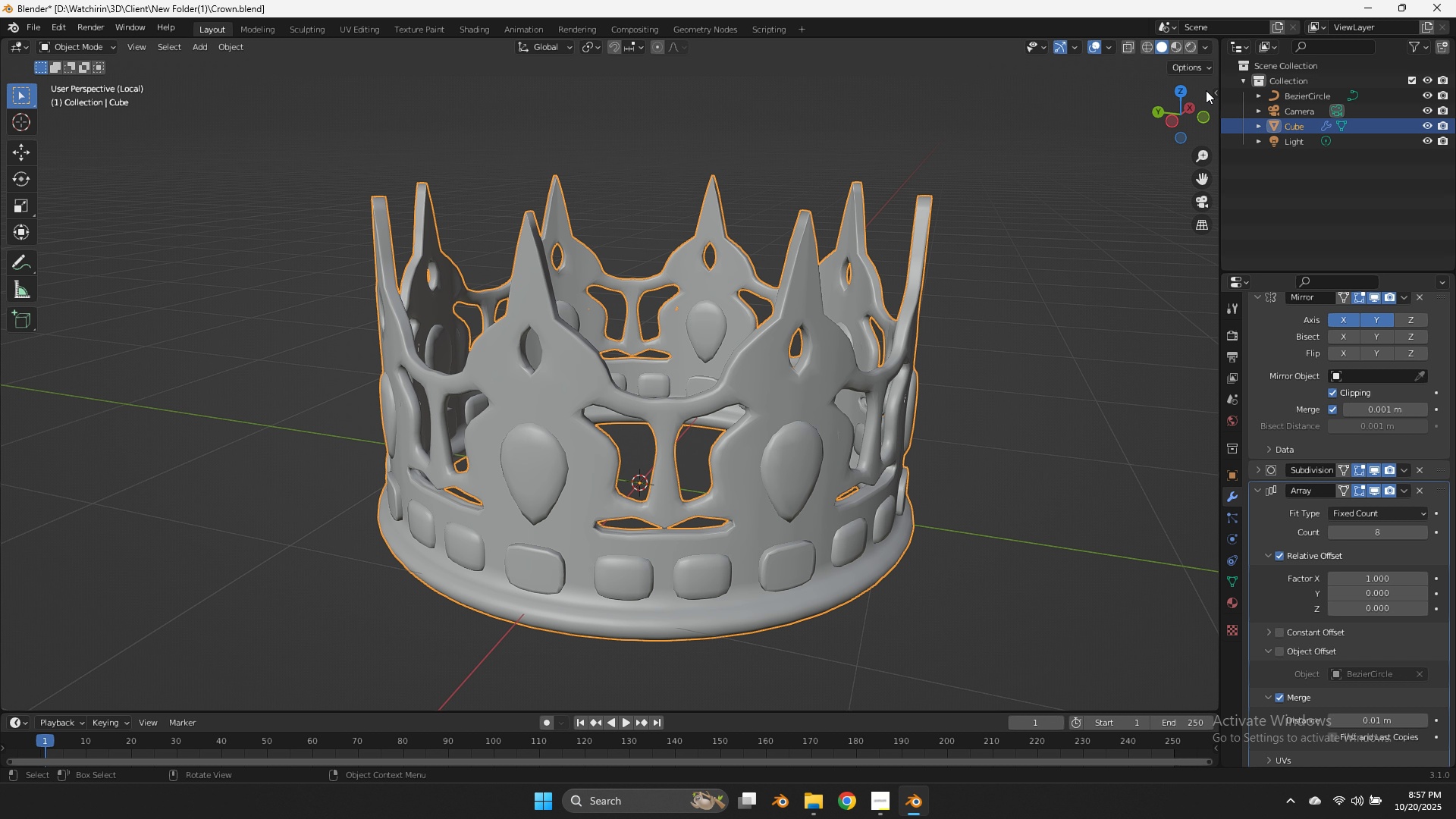 
scroll: coordinate [1206, 90], scroll_direction: down, amount: 5.0
 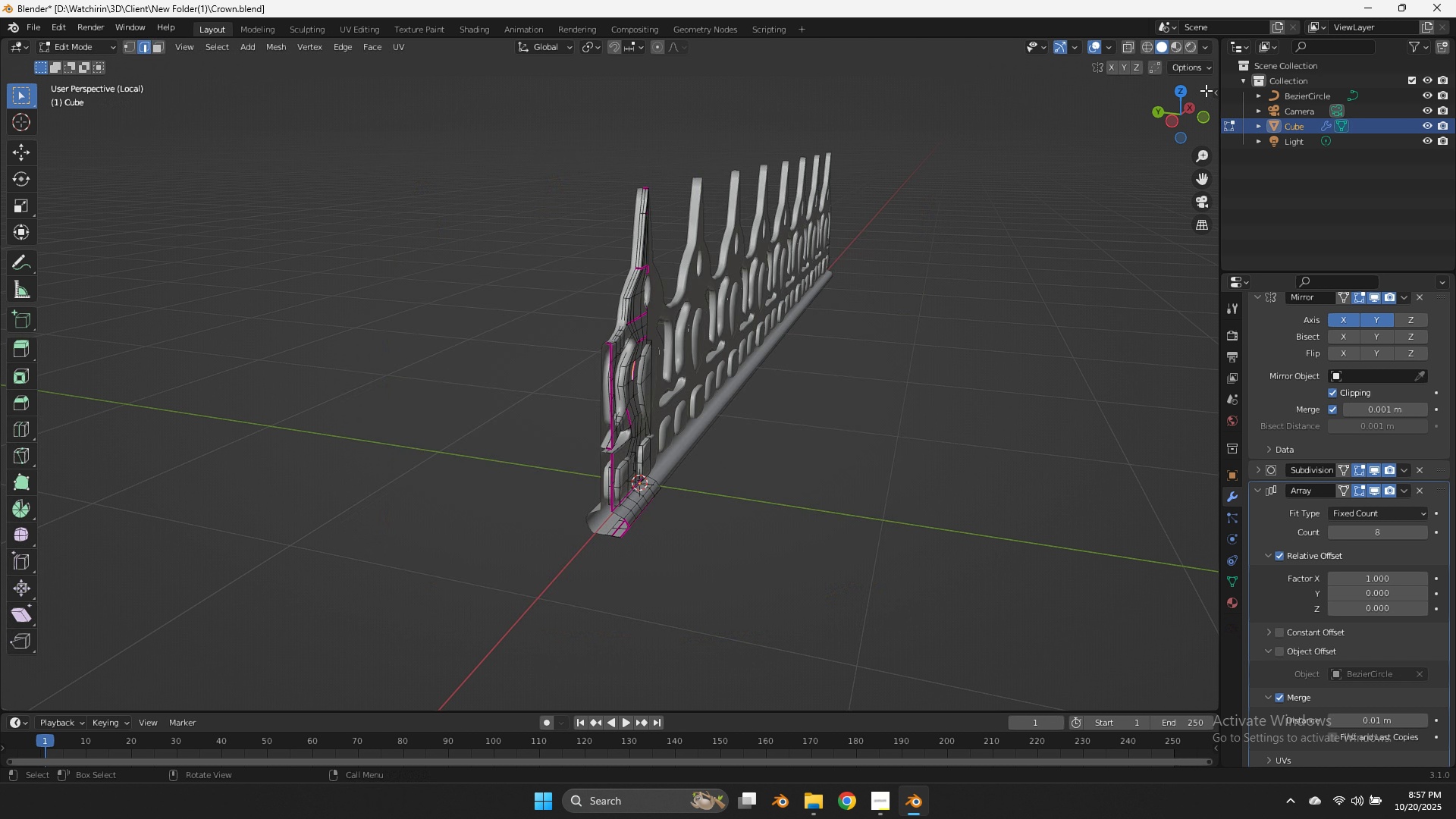 
key(Tab)
 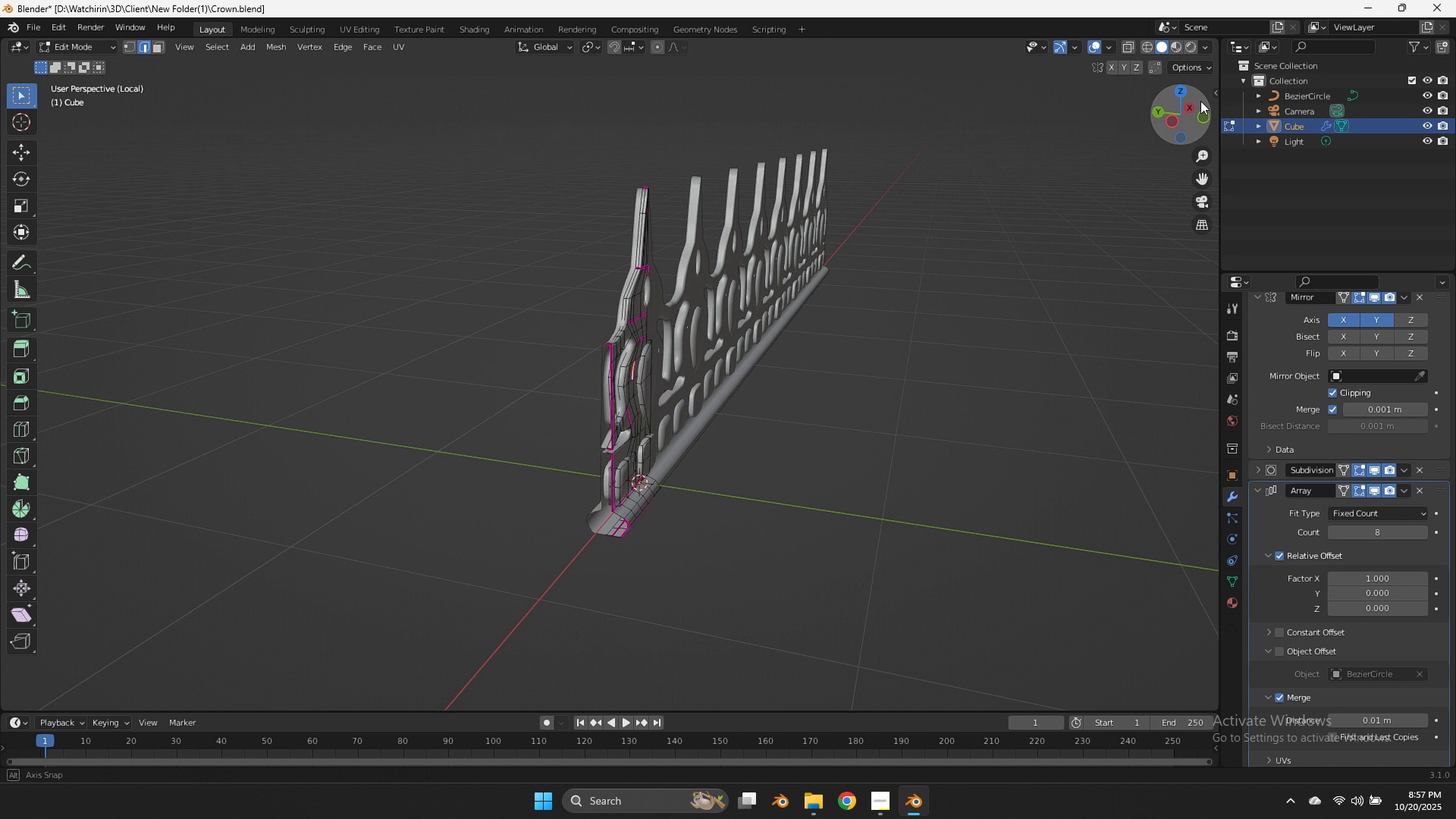 
left_click_drag(start_coordinate=[1194, 97], to_coordinate=[165, 86])
 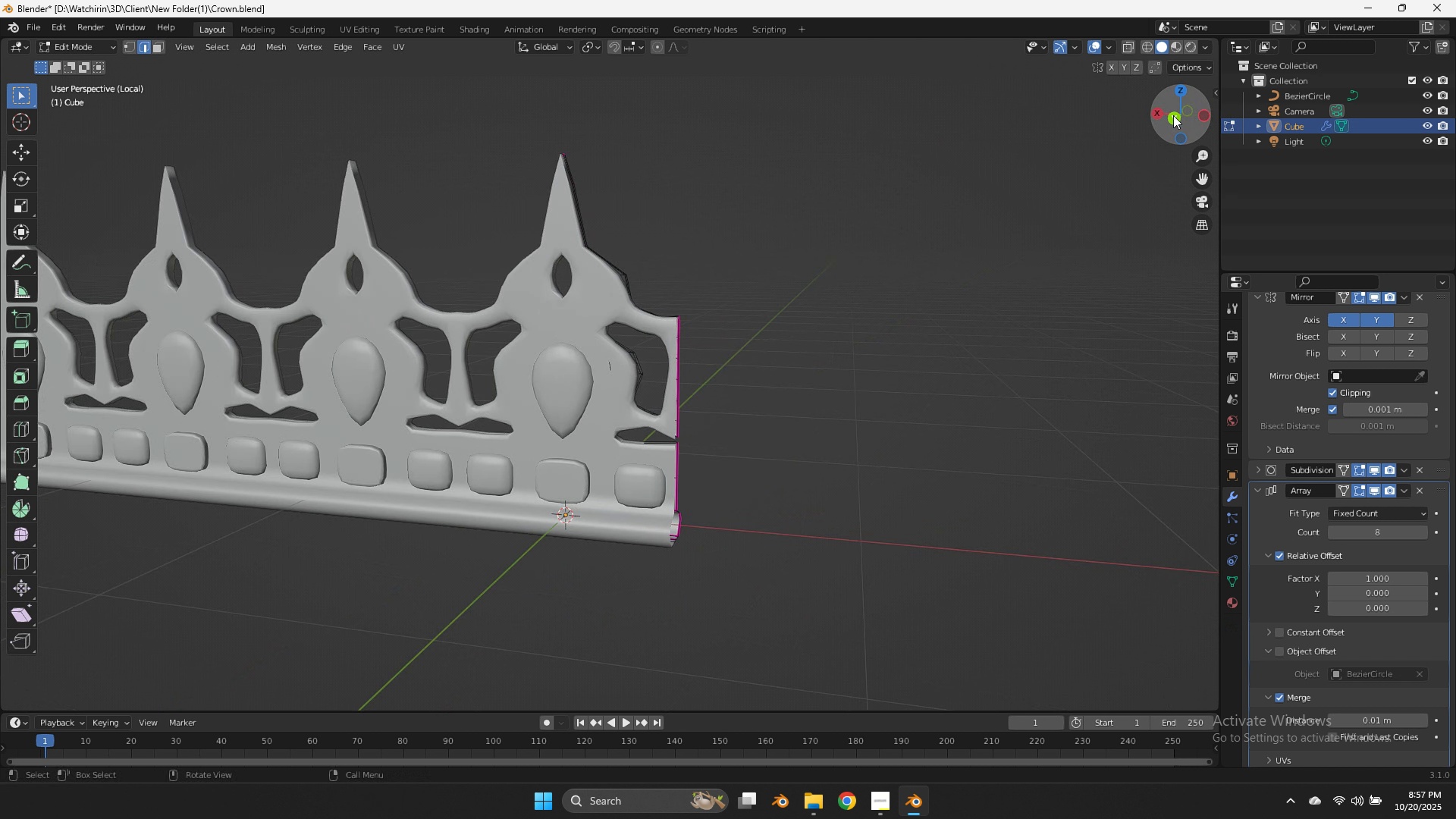 
scroll: coordinate [1173, 115], scroll_direction: up, amount: 5.0
 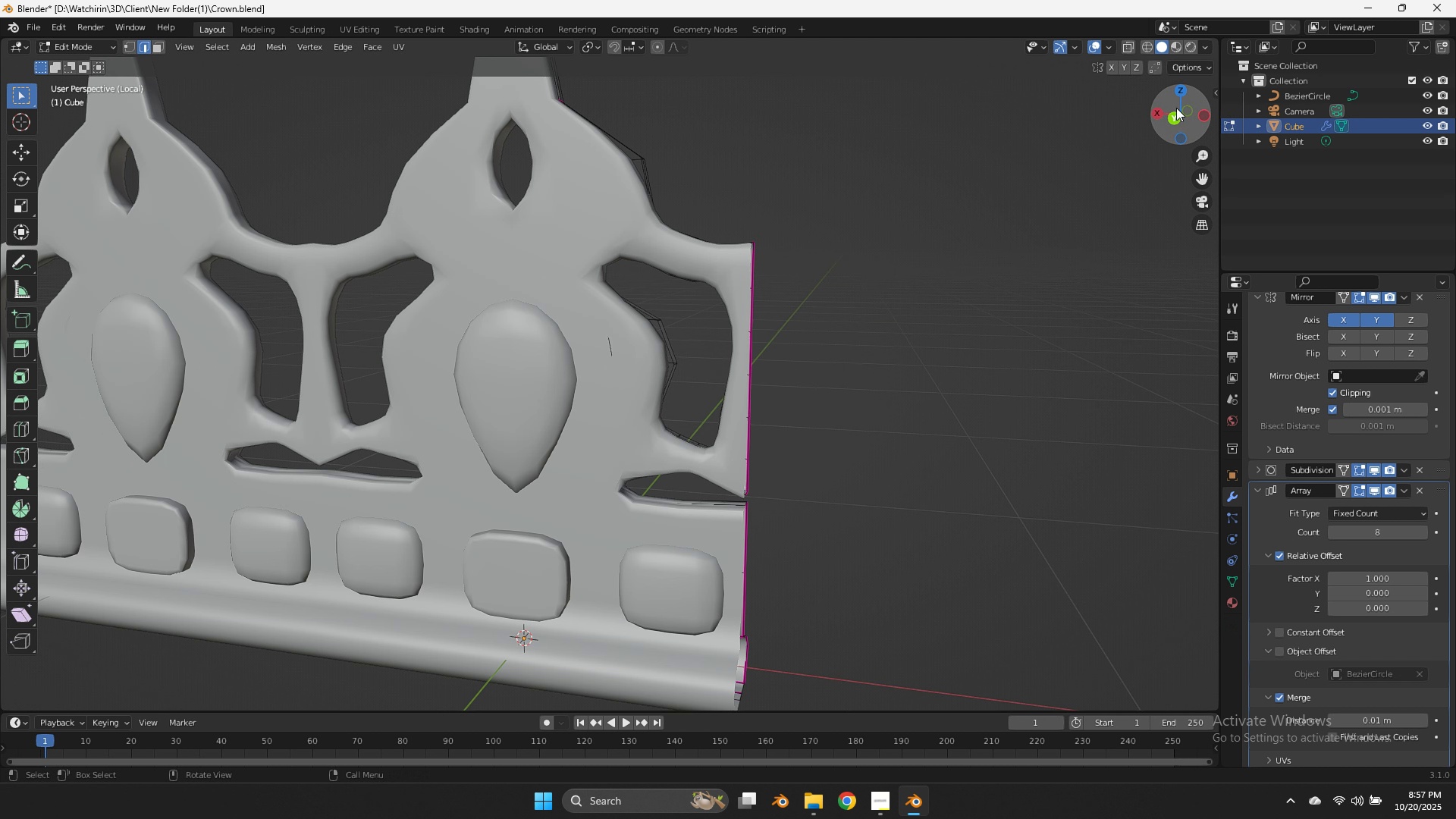 
left_click_drag(start_coordinate=[1176, 108], to_coordinate=[868, 124])
 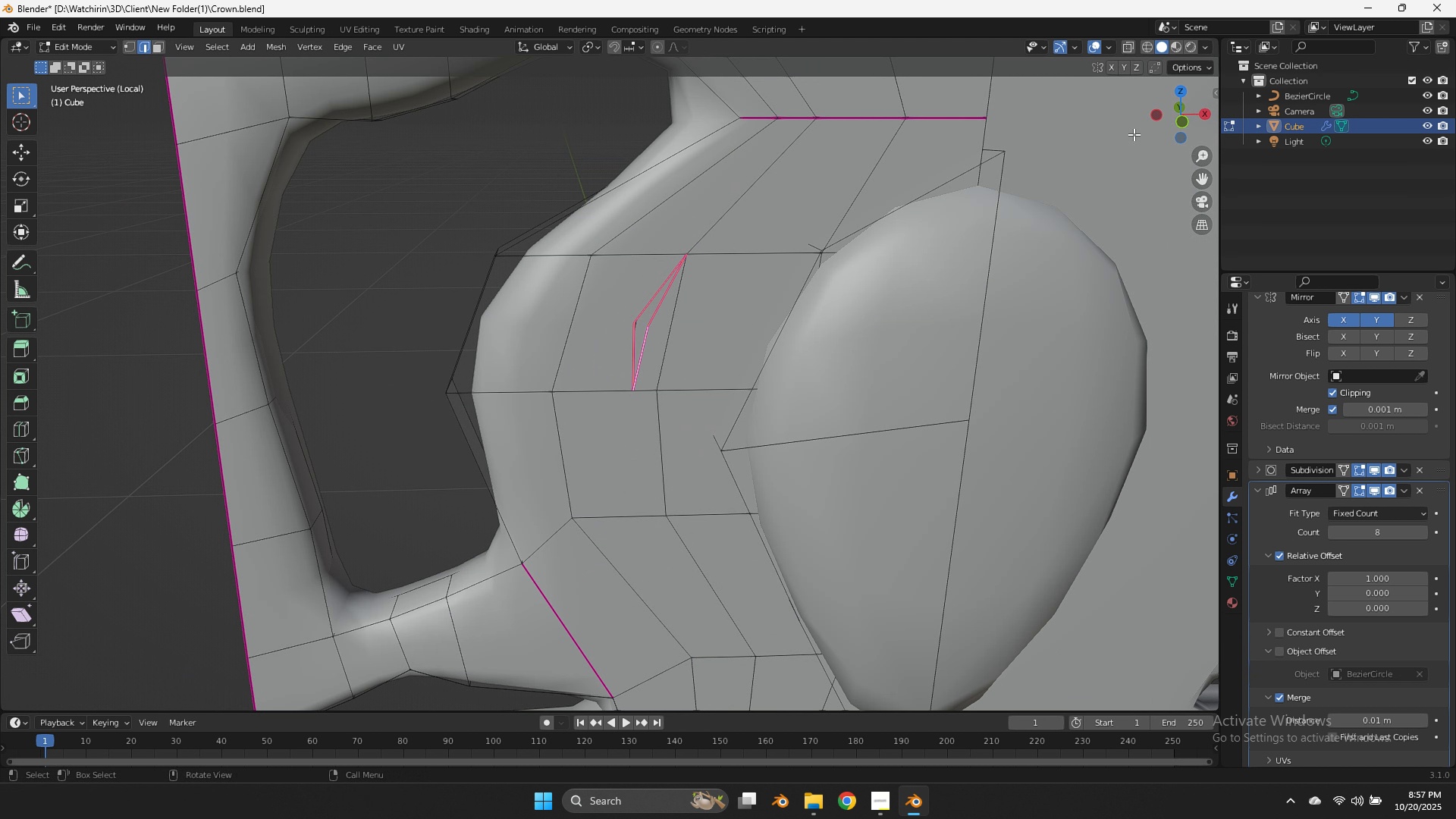 
scroll: coordinate [1134, 134], scroll_direction: up, amount: 7.0
 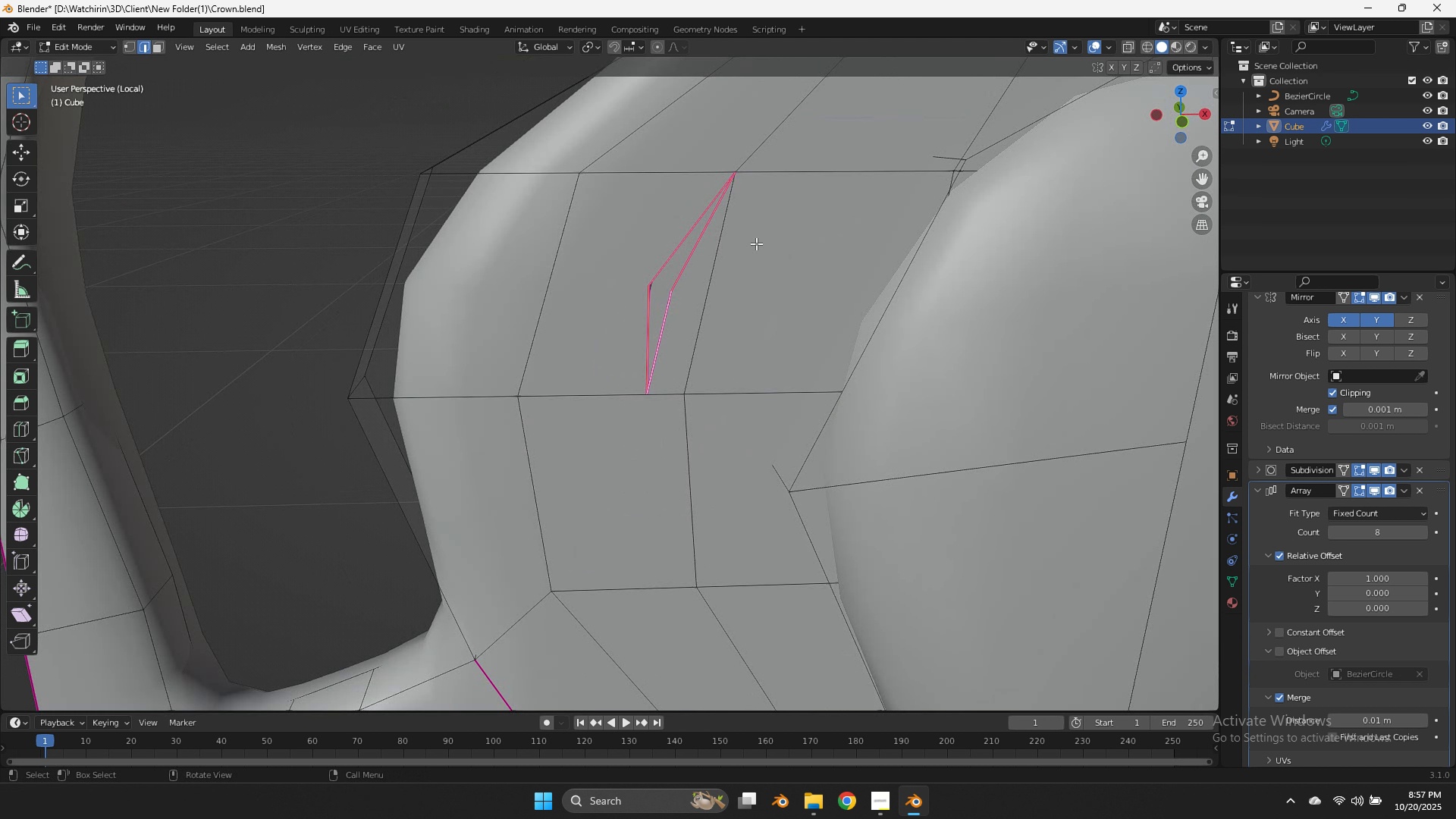 
scroll: coordinate [781, 230], scroll_direction: down, amount: 3.0
 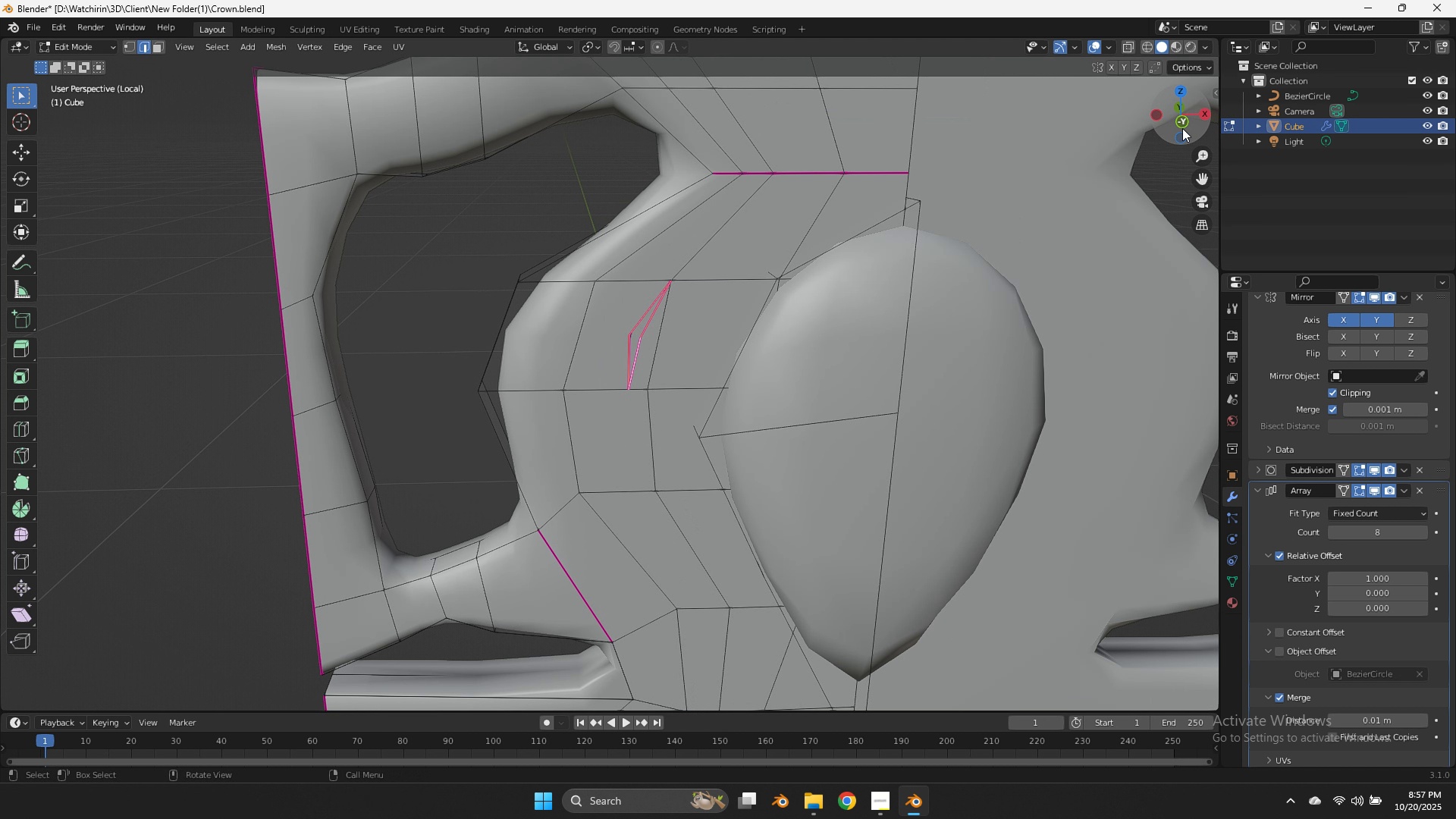 
left_click([1182, 128])
 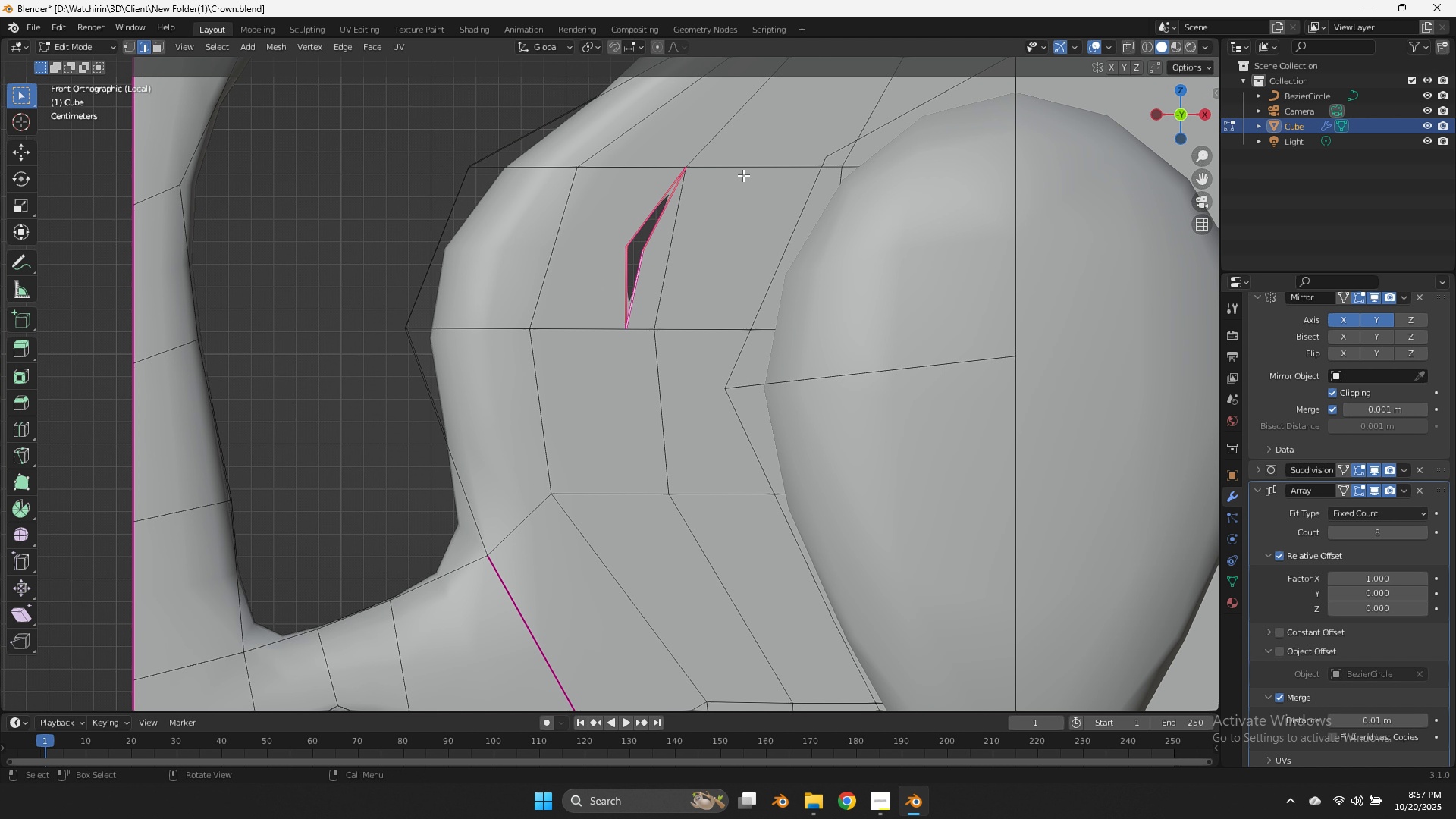 
scroll: coordinate [743, 175], scroll_direction: up, amount: 1.0
 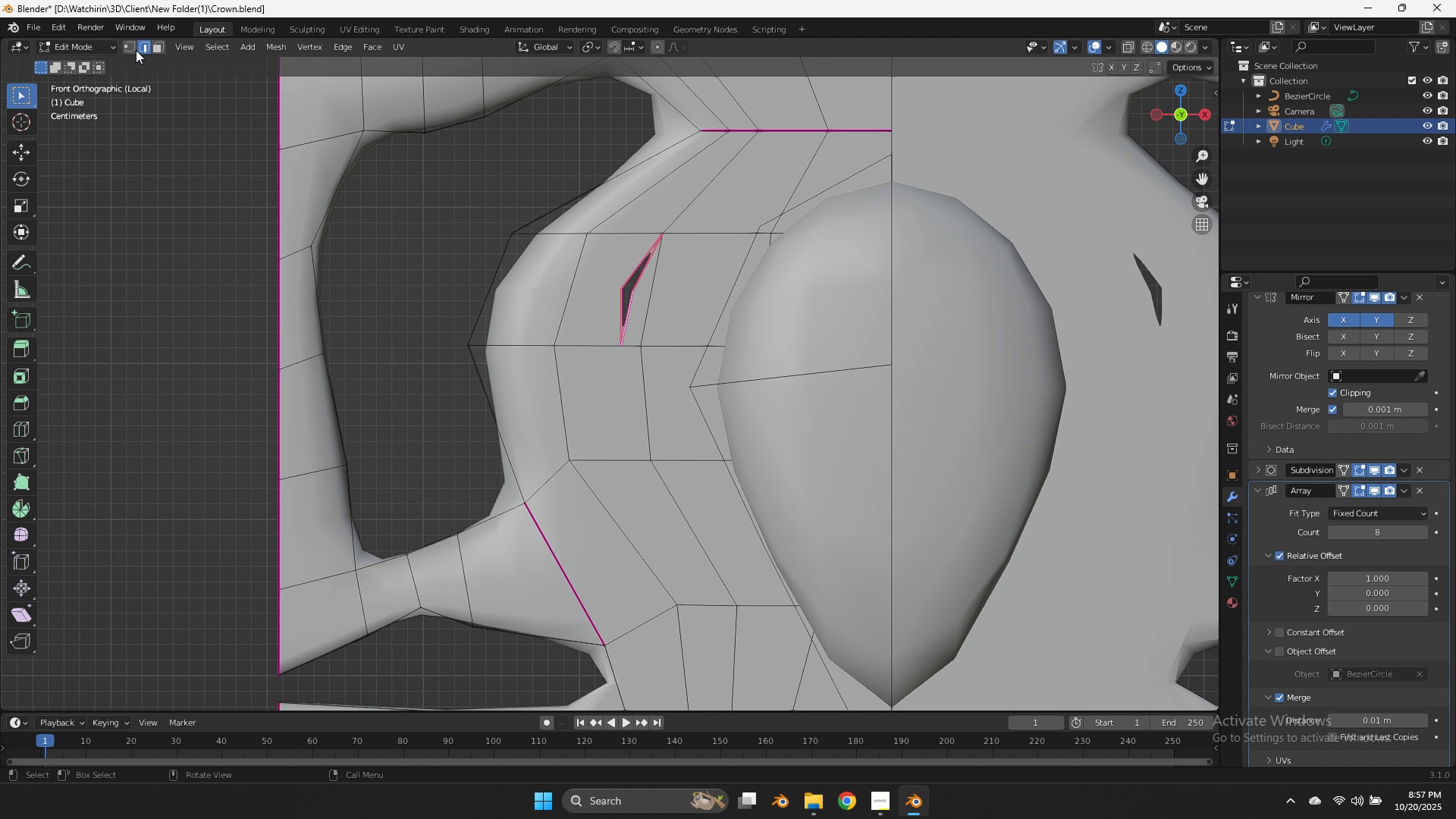 
left_click([131, 48])
 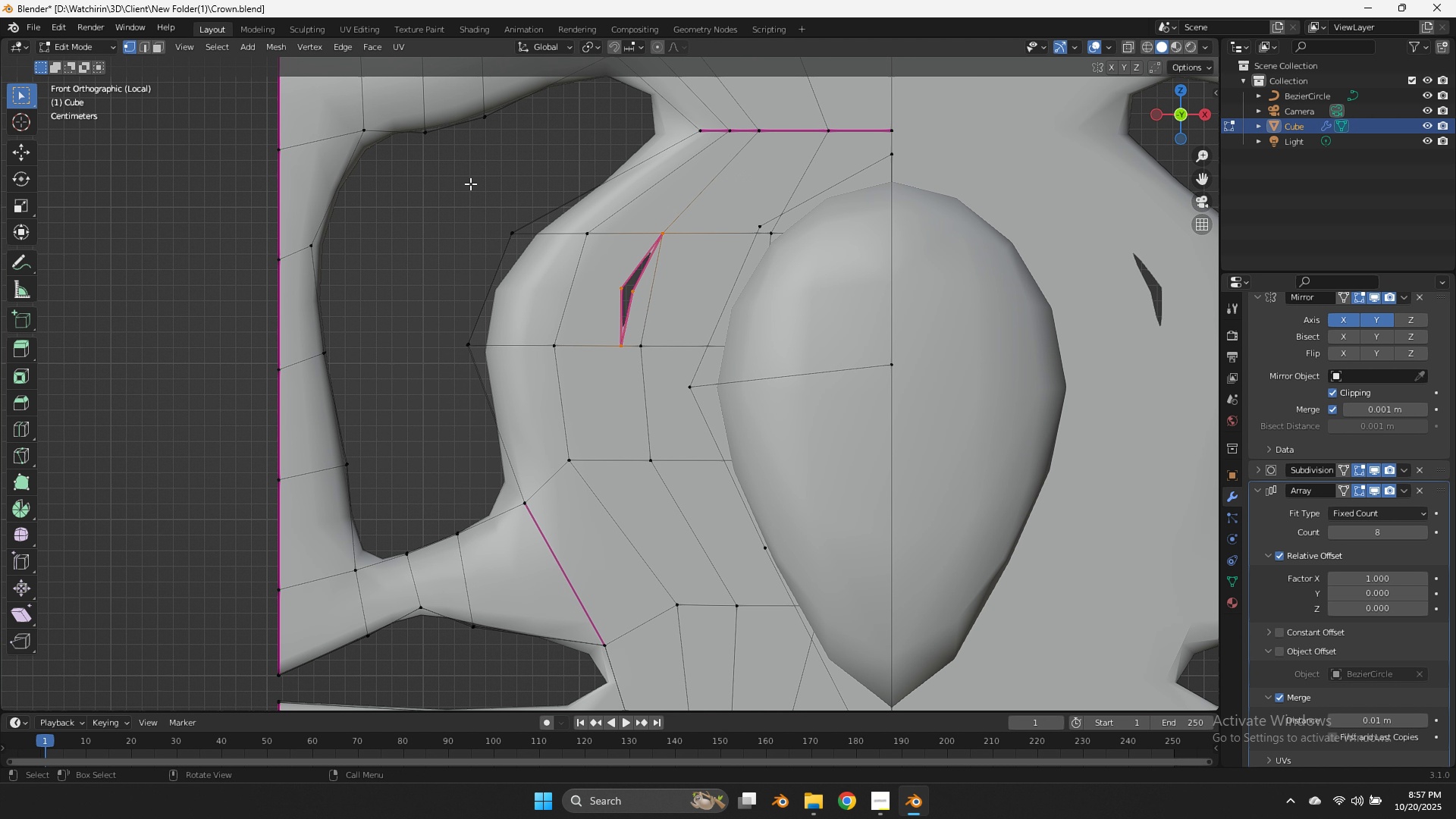 
type(zg)
 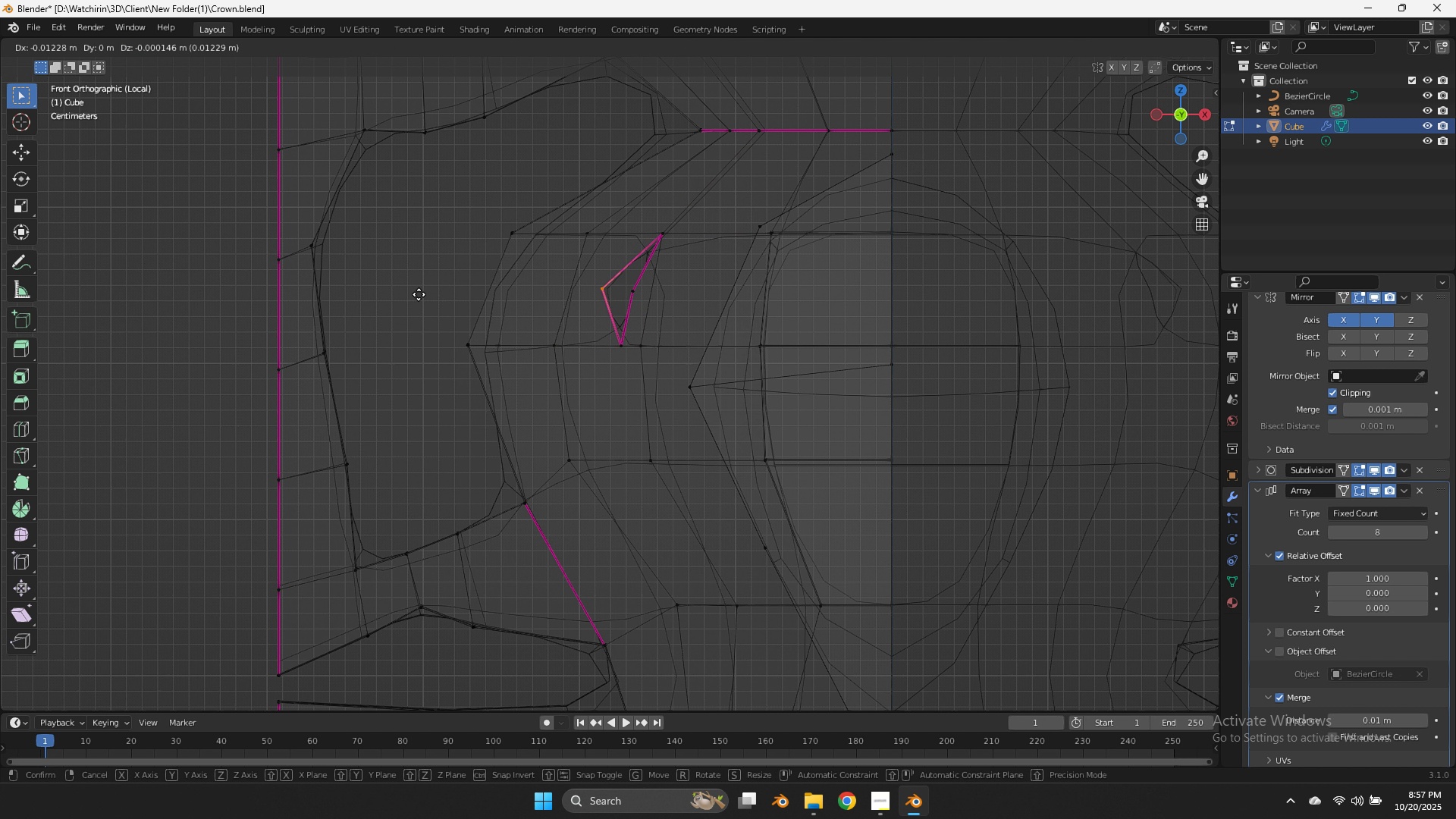 
left_click_drag(start_coordinate=[627, 281], to_coordinate=[613, 292])
 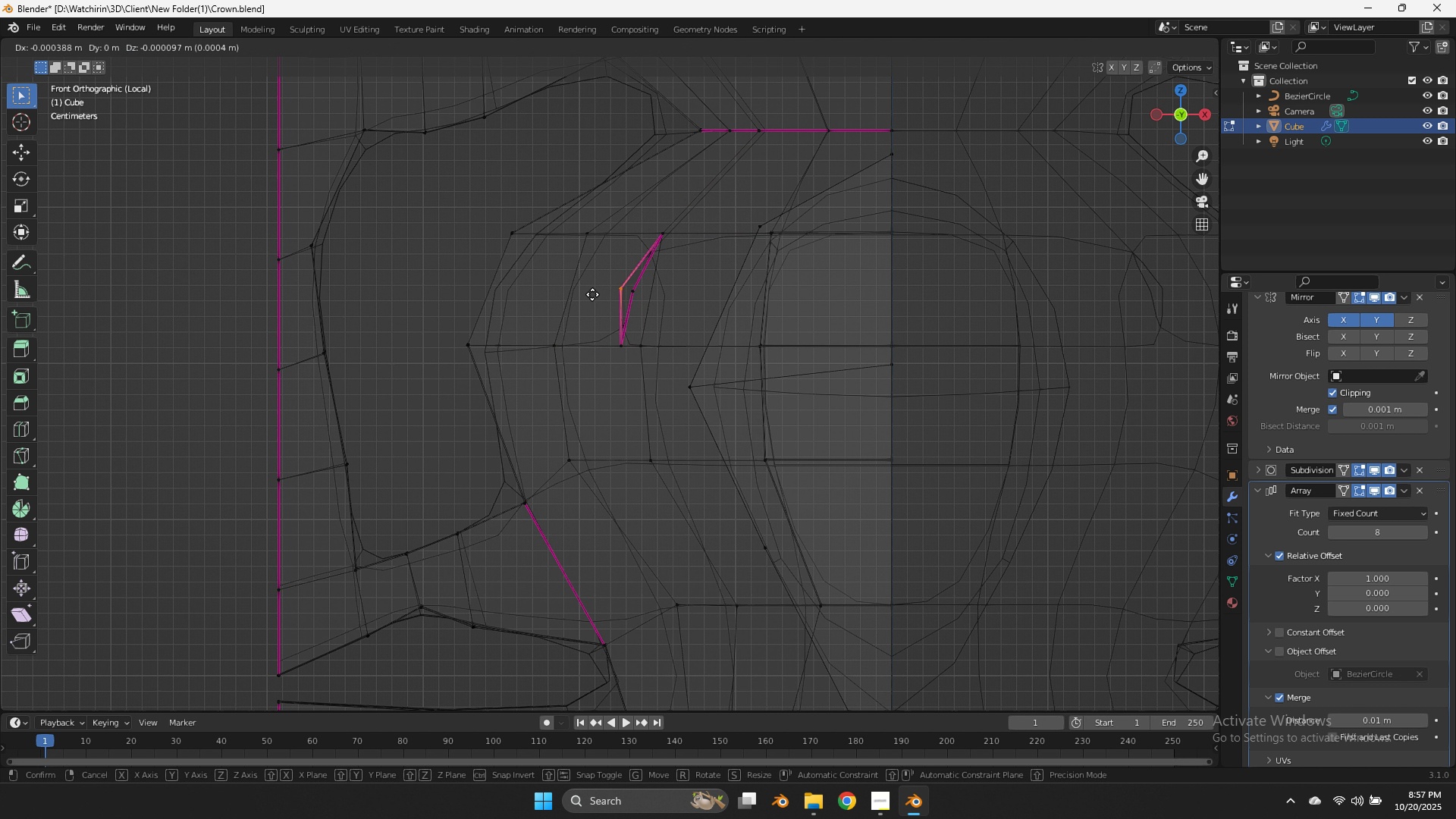 
hold_key(key=ShiftLeft, duration=1.02)
left_click([418, 294])
 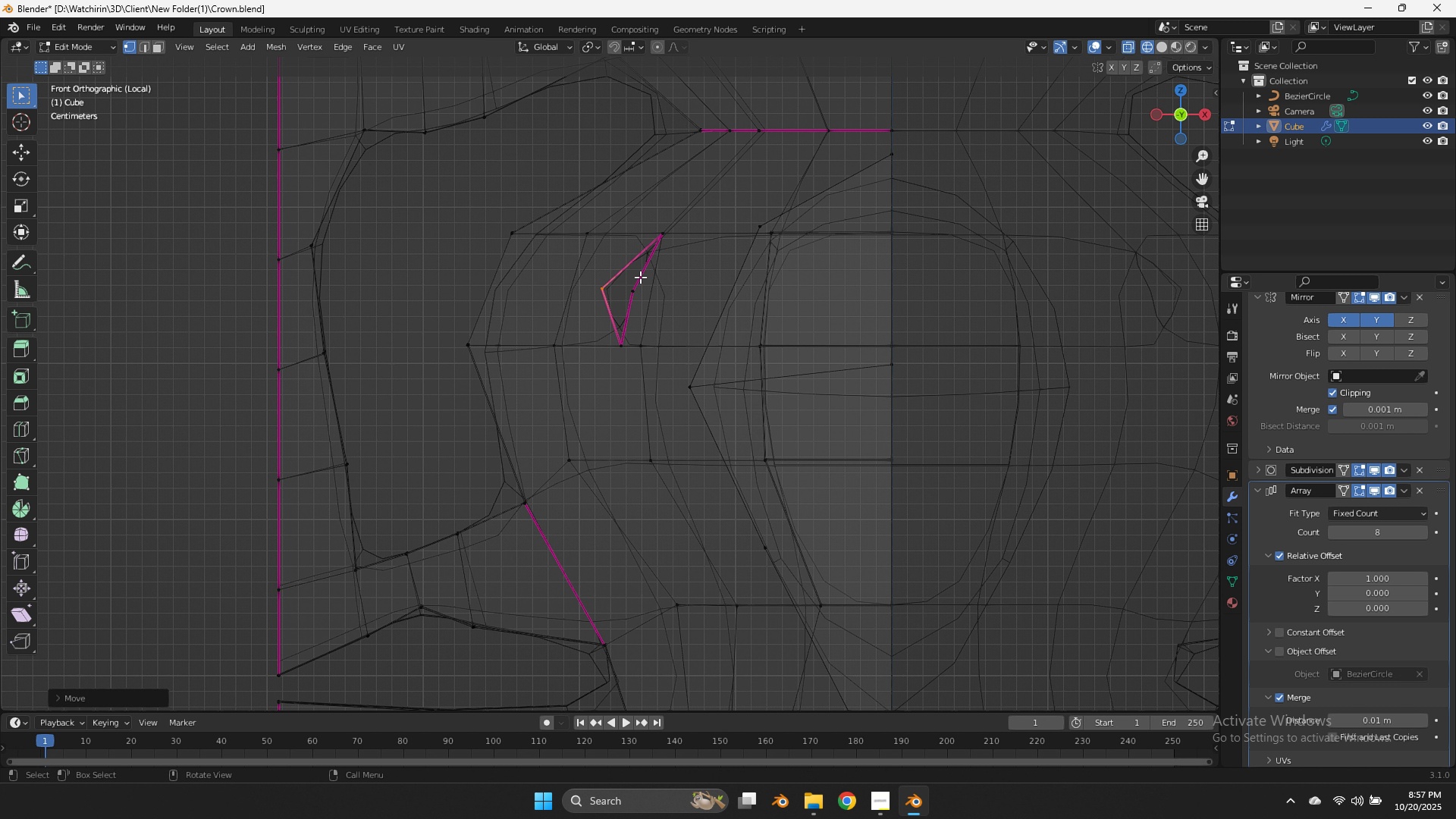 
left_click_drag(start_coordinate=[640, 277], to_coordinate=[624, 307])
 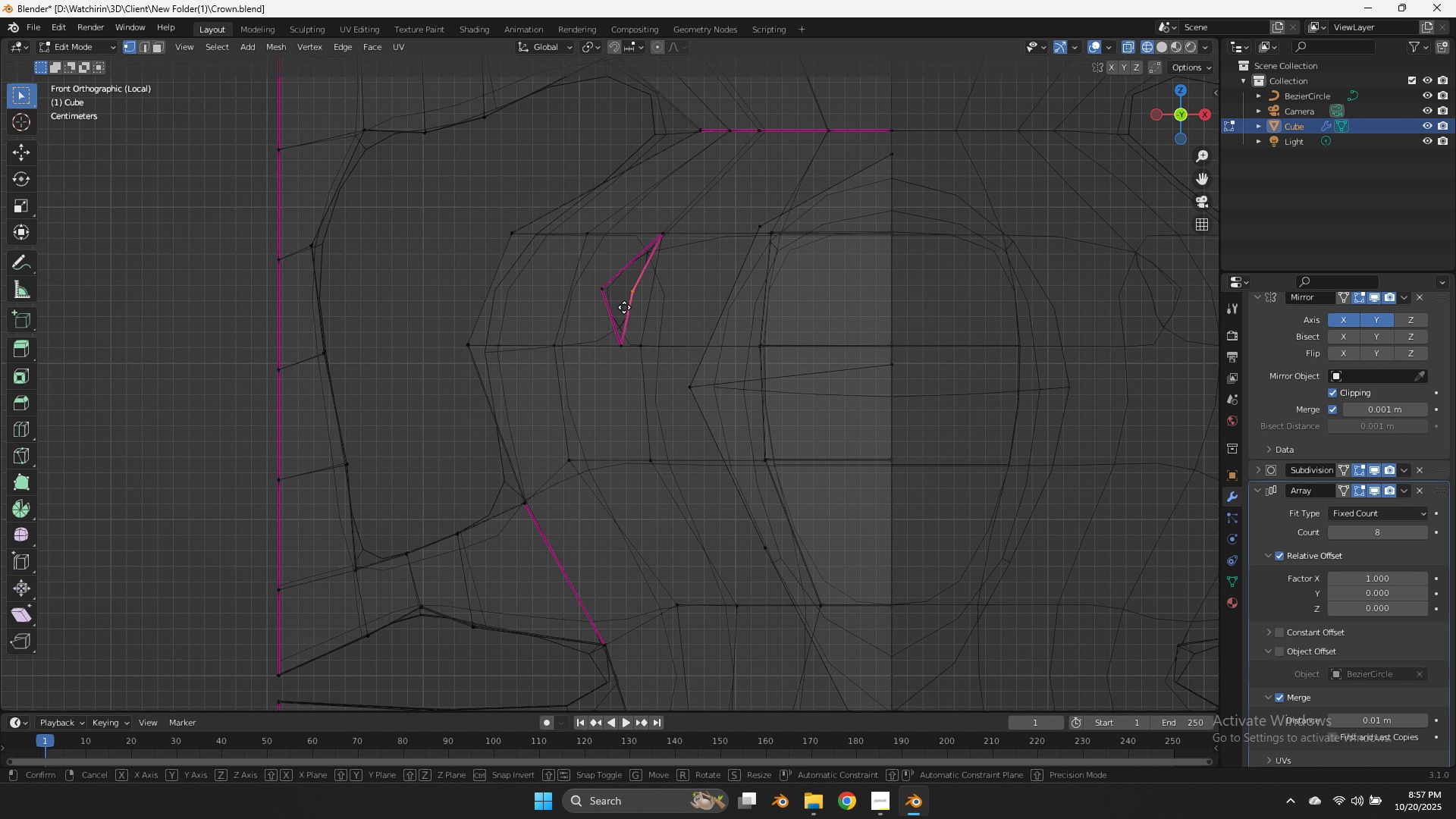 
key(G)
 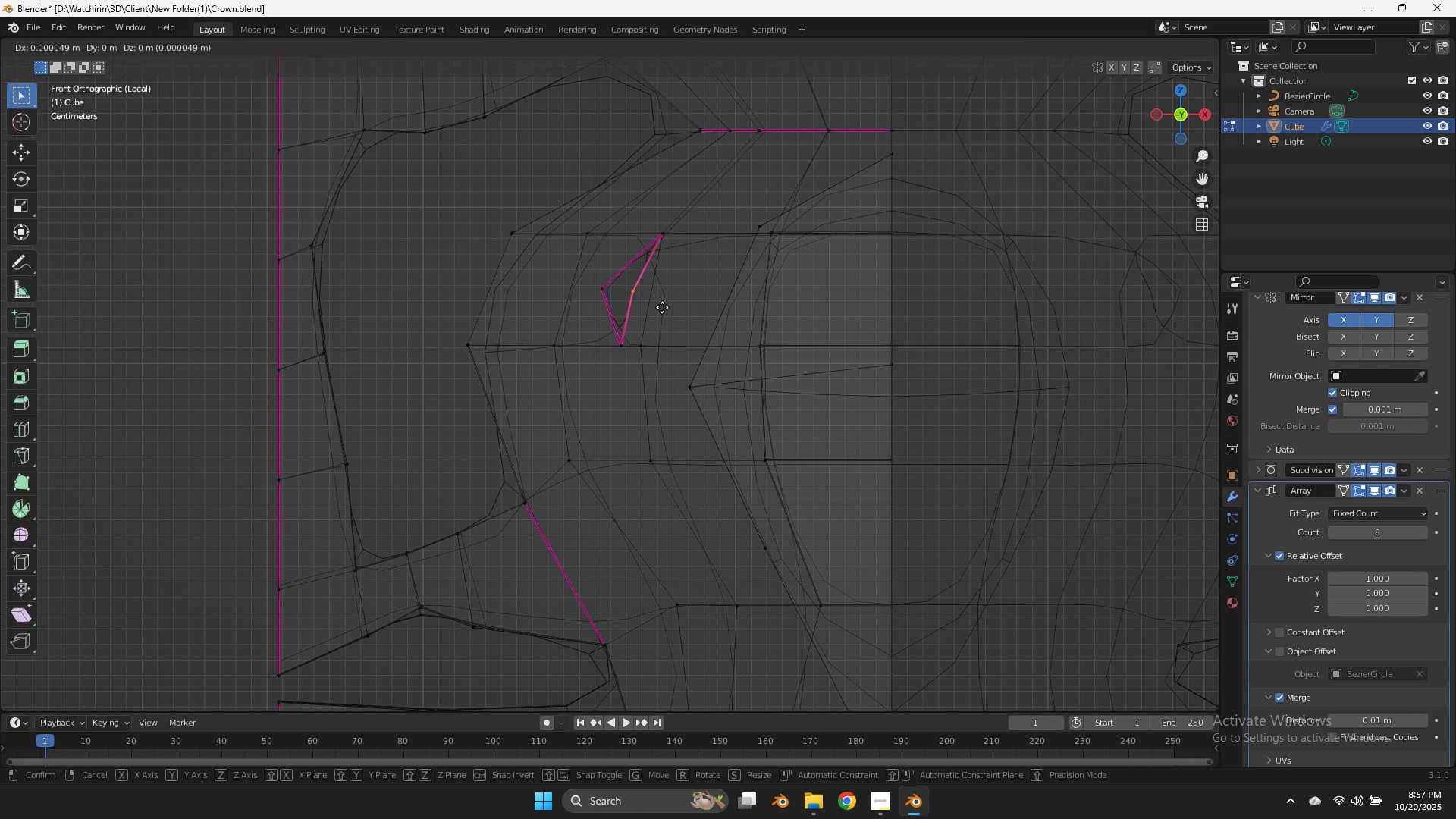 
hold_key(key=ShiftLeft, duration=1.08)
 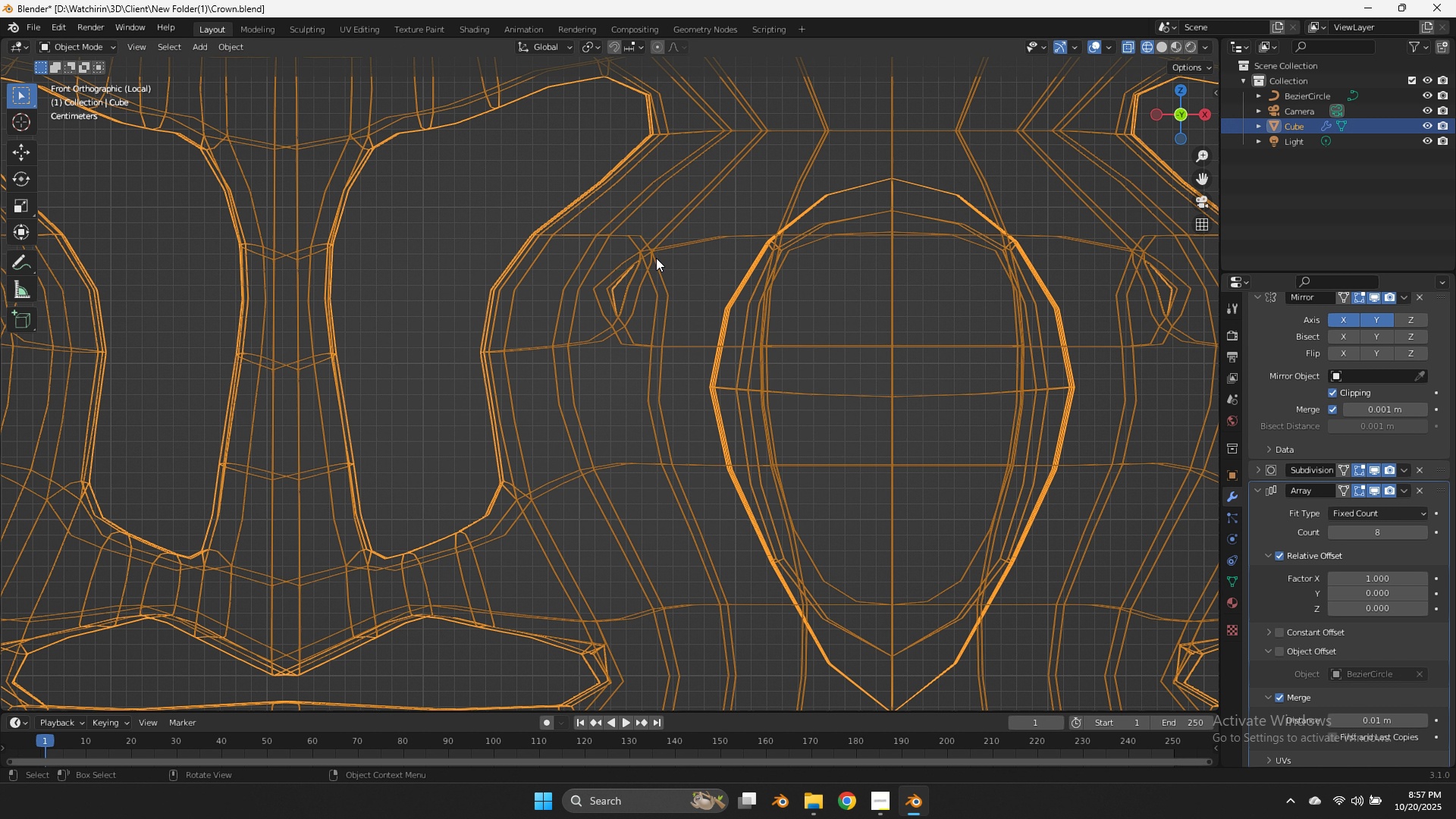 
left_click([656, 258])
 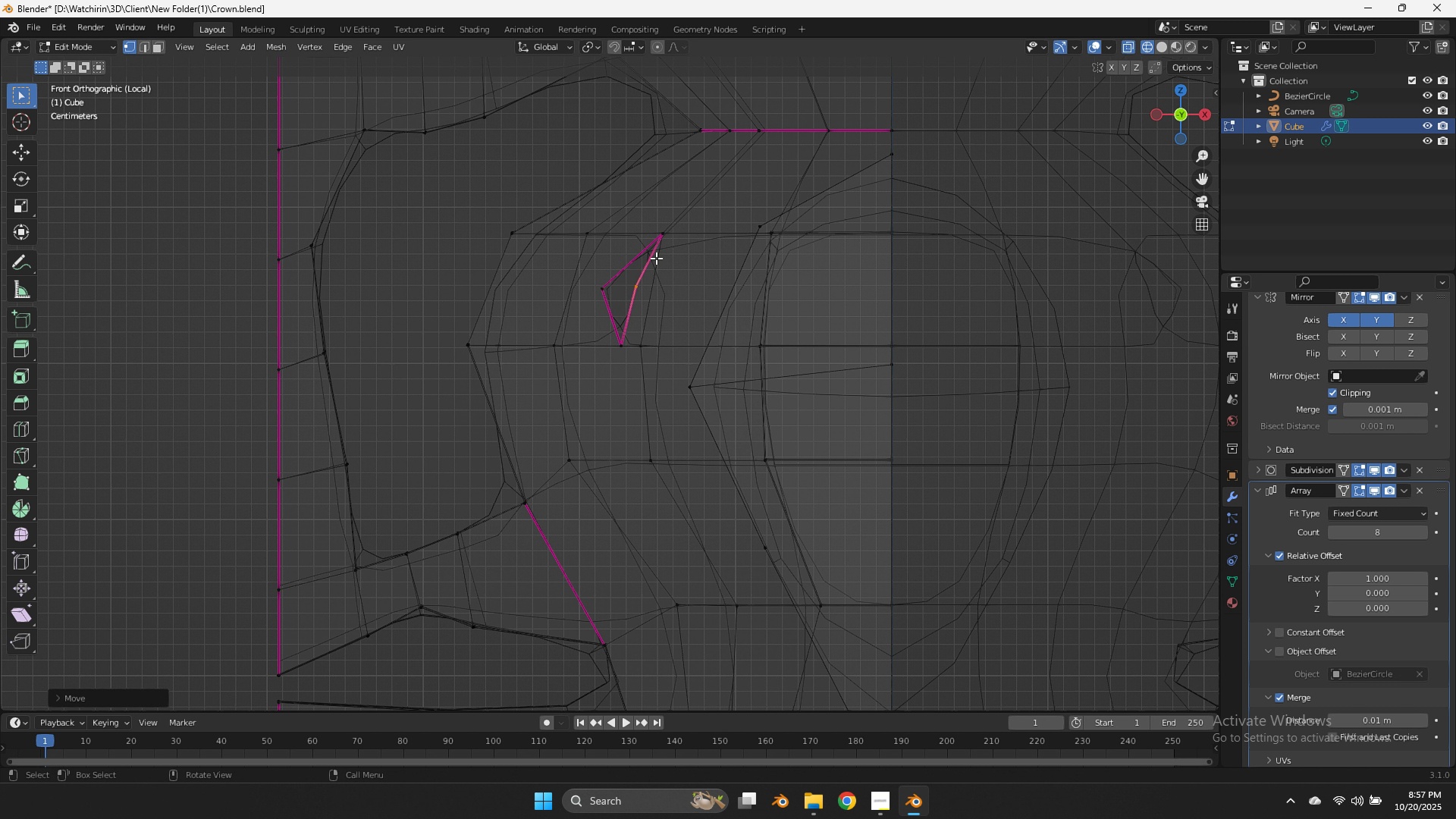 
key(Tab)
 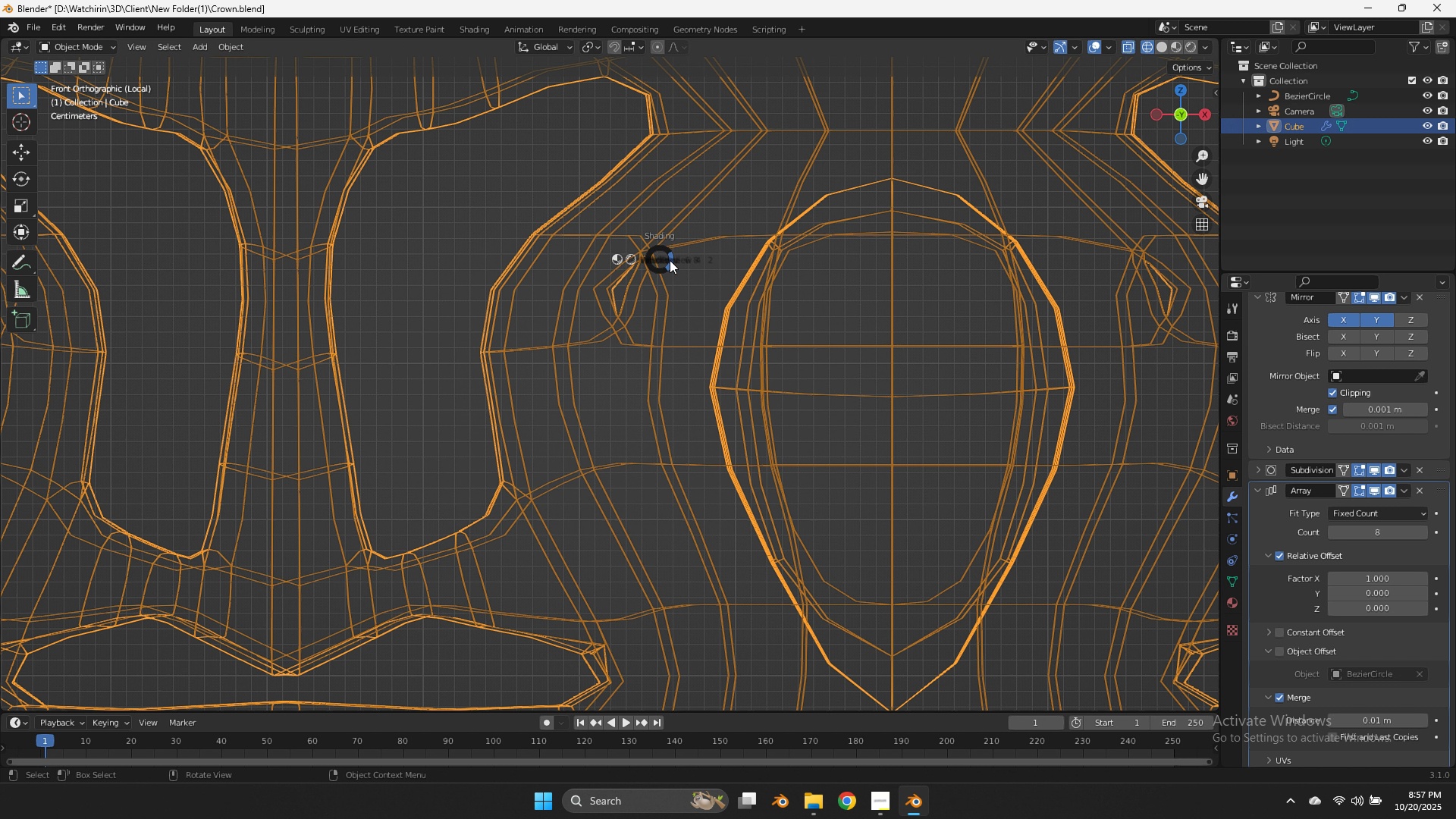 
key(Z)
 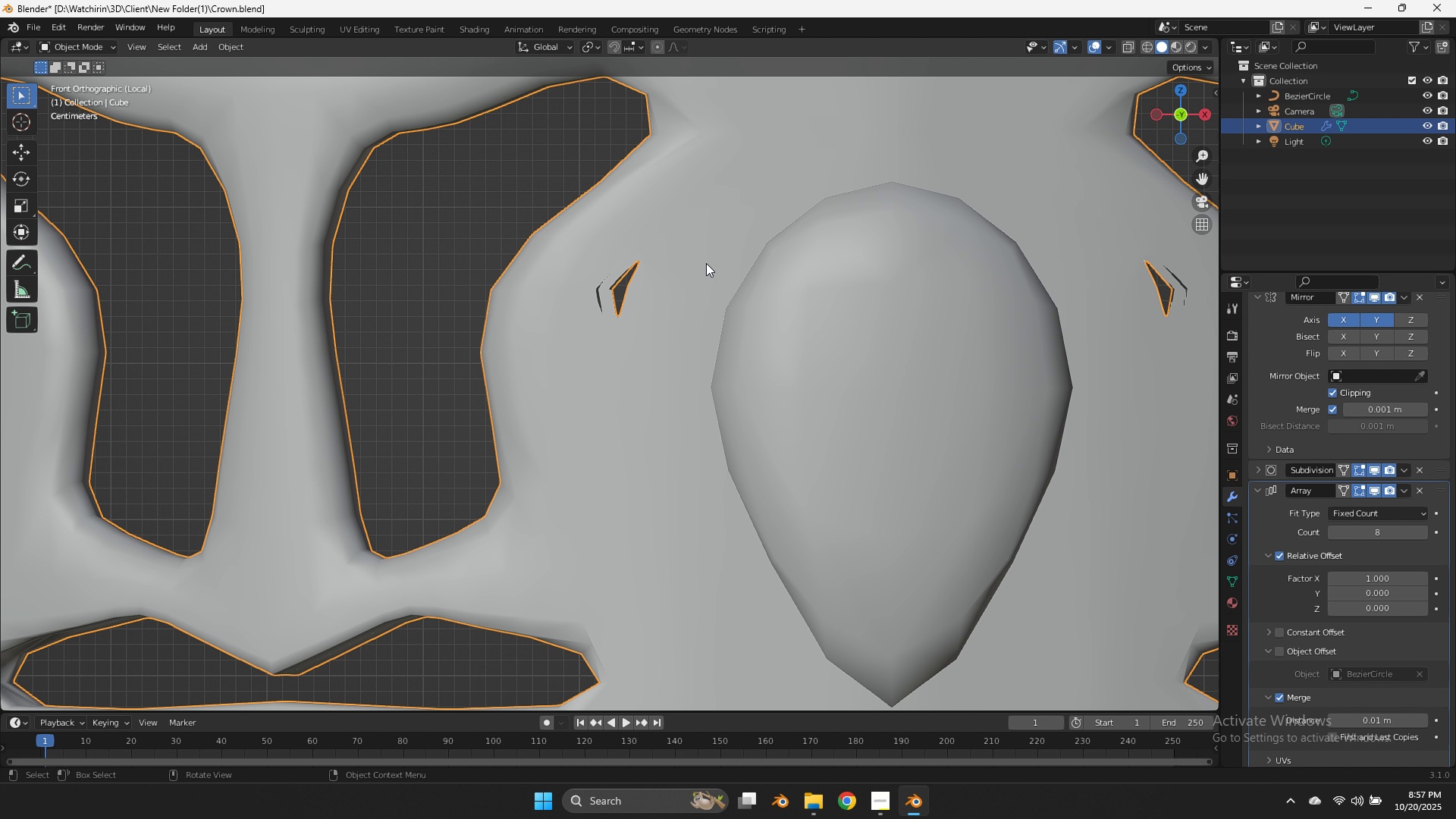 
scroll: coordinate [802, 228], scroll_direction: none, amount: 0.0
 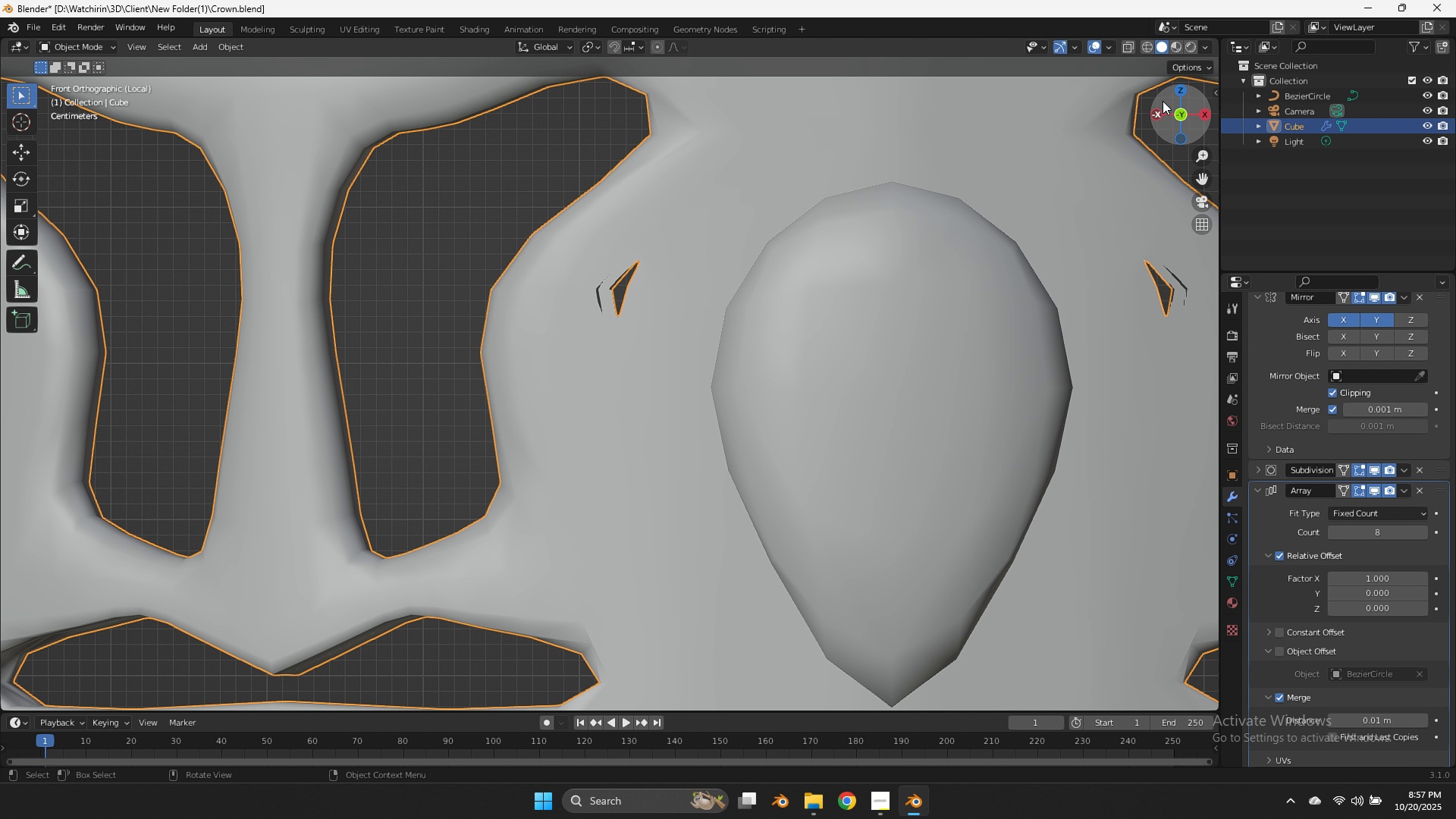 
left_click_drag(start_coordinate=[1162, 106], to_coordinate=[1133, 146])
 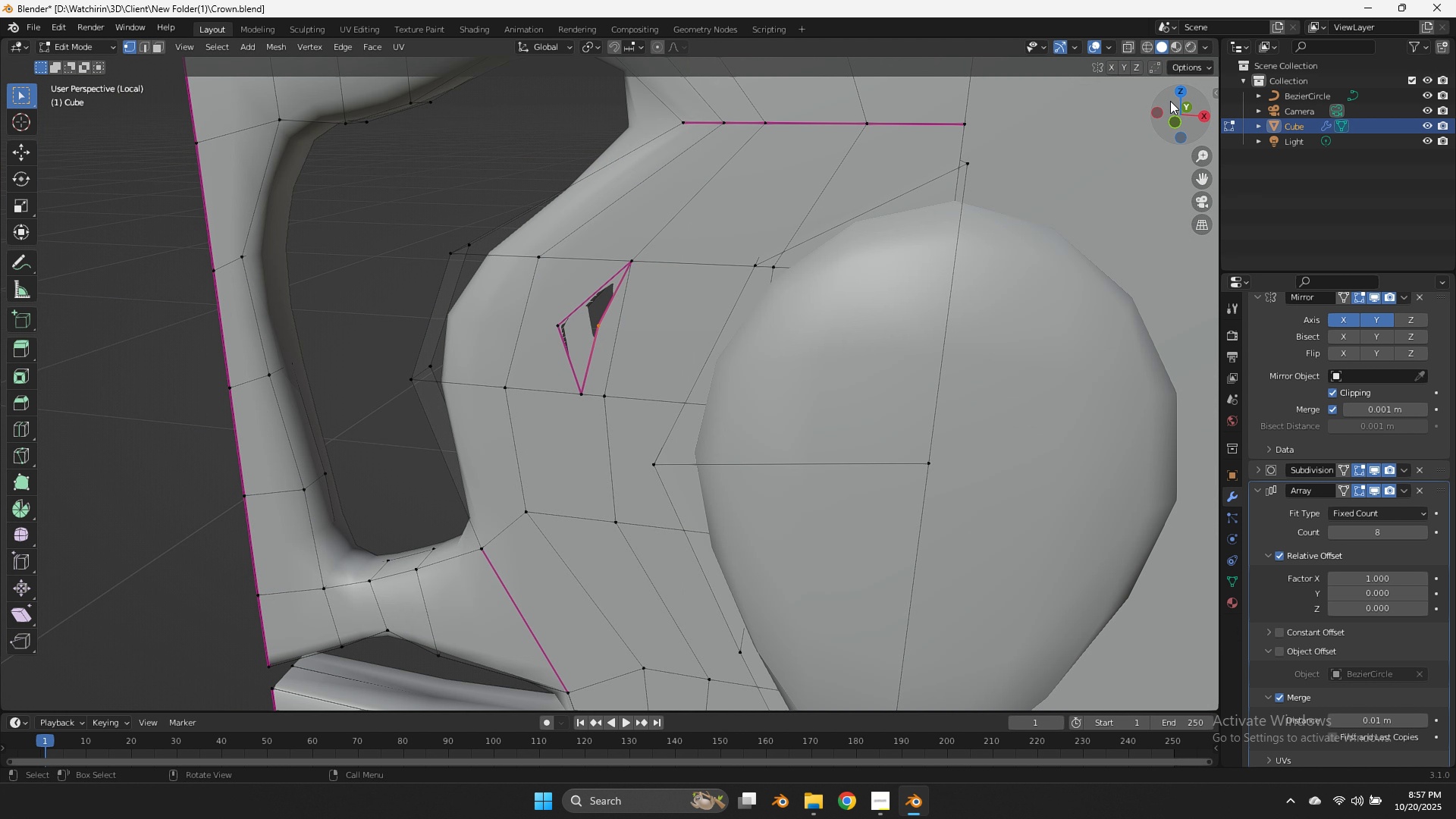 
key(Tab)
 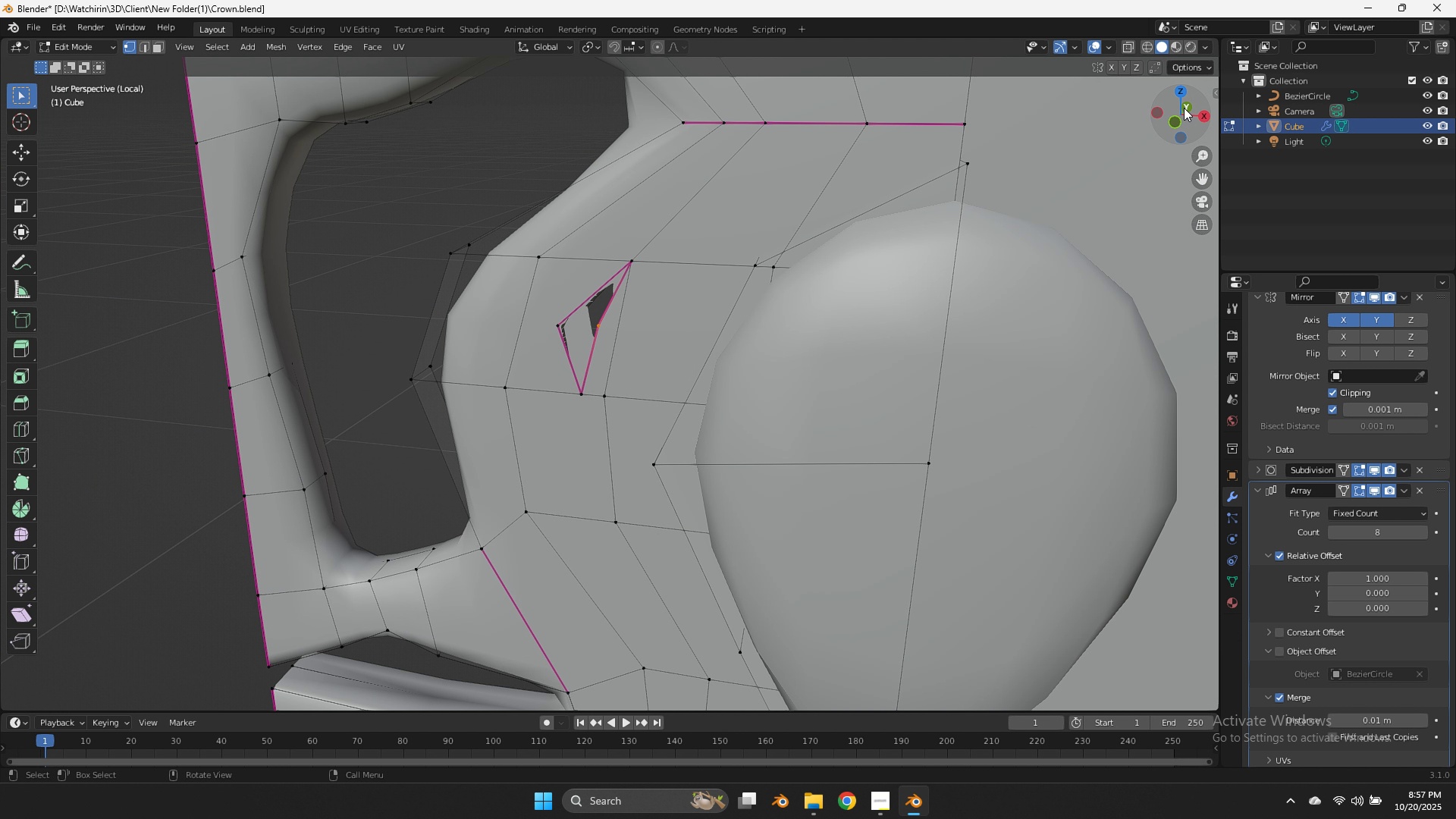 
left_click_drag(start_coordinate=[1185, 108], to_coordinate=[1188, 113])
 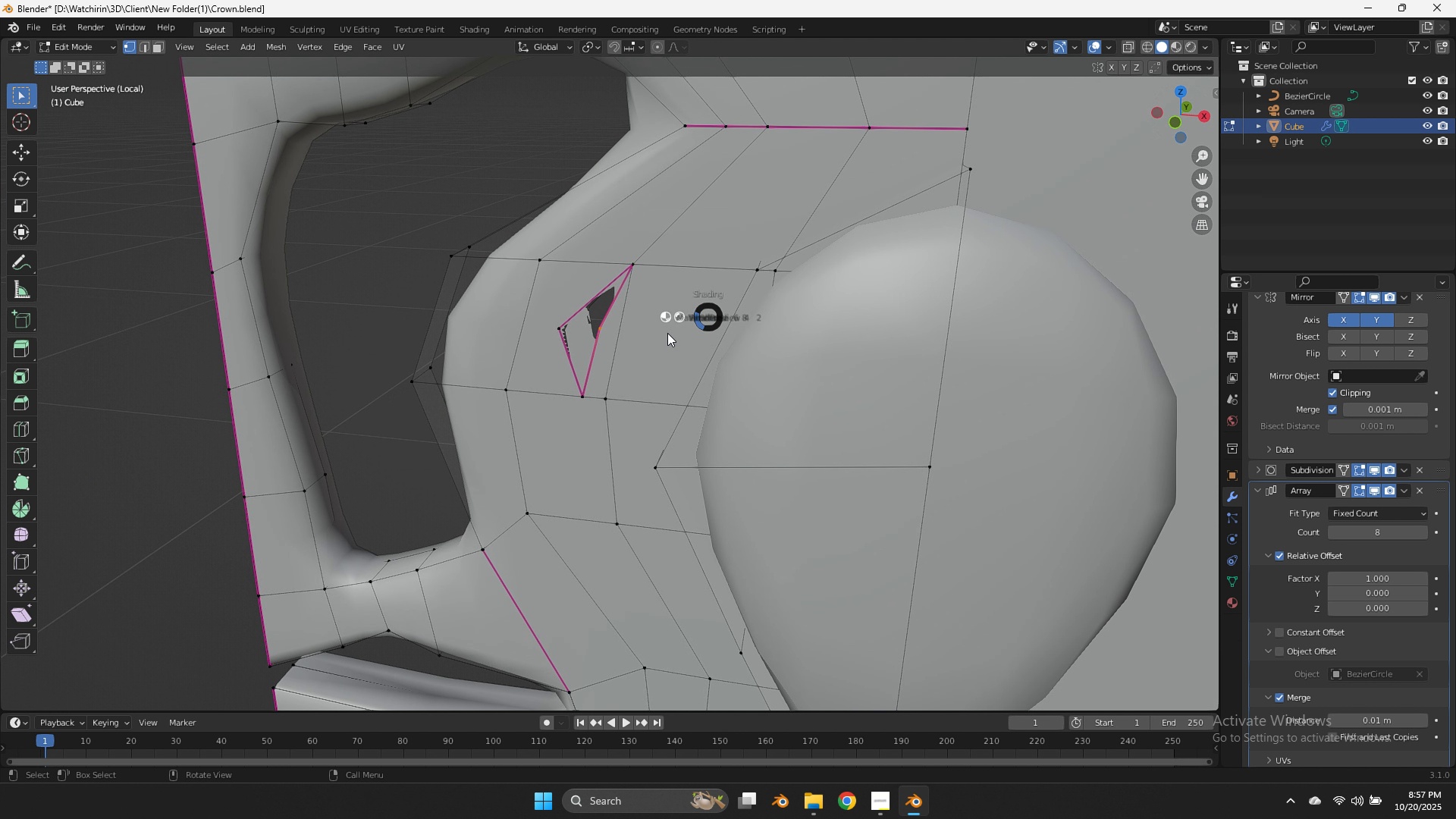 
key(Z)
 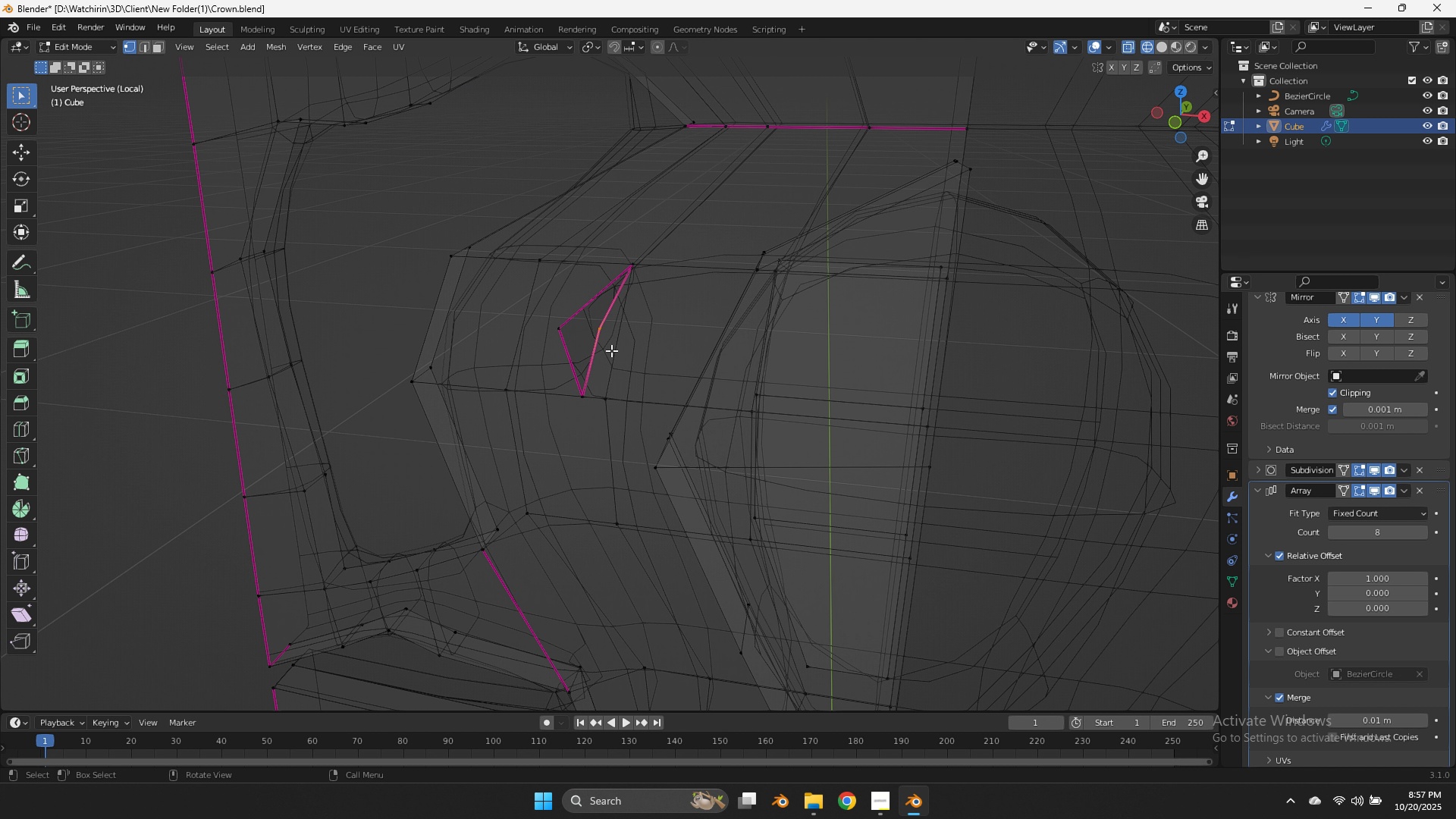 
scroll: coordinate [614, 351], scroll_direction: up, amount: 6.0
 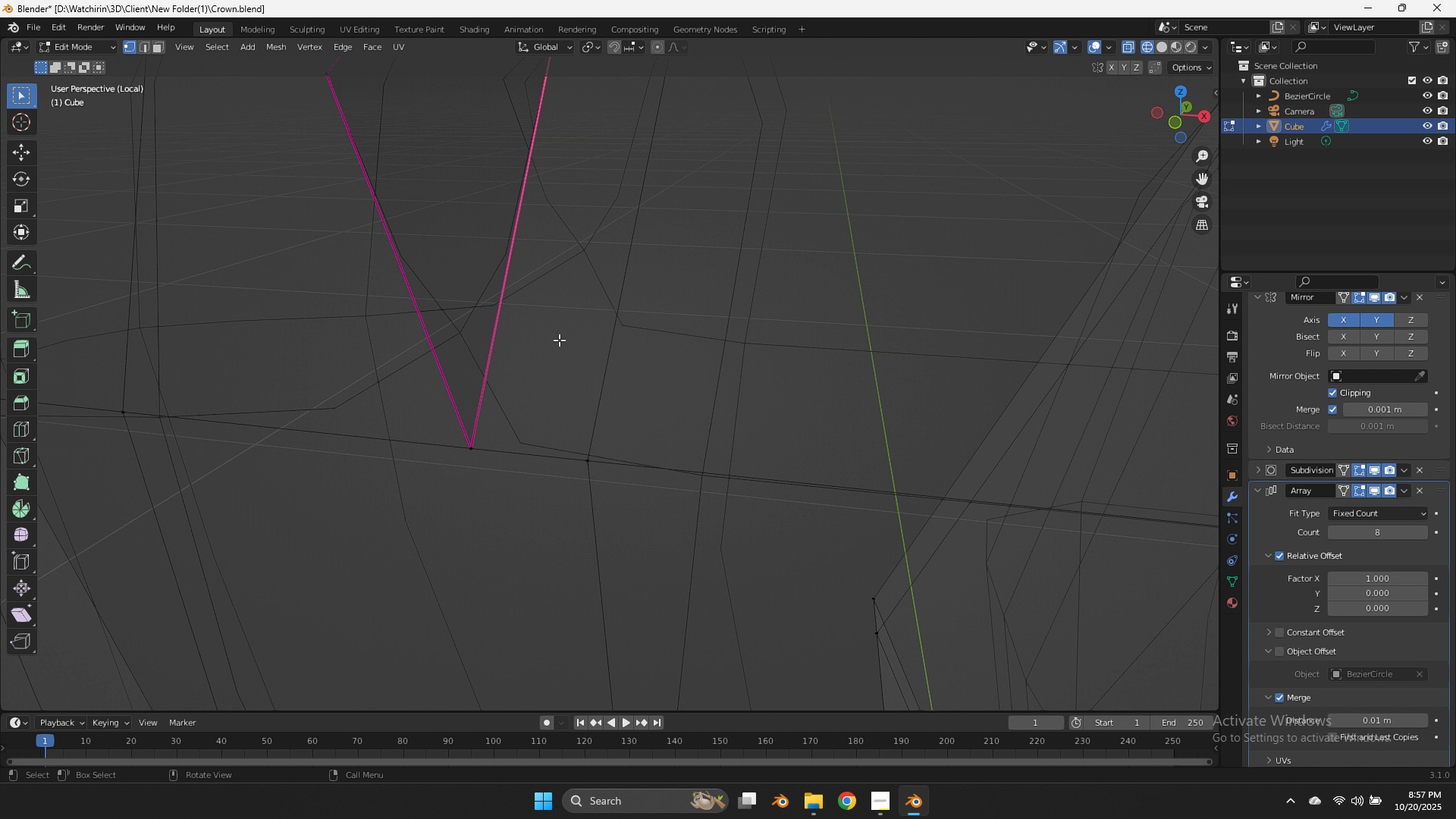 
scroll: coordinate [559, 340], scroll_direction: down, amount: 2.0
 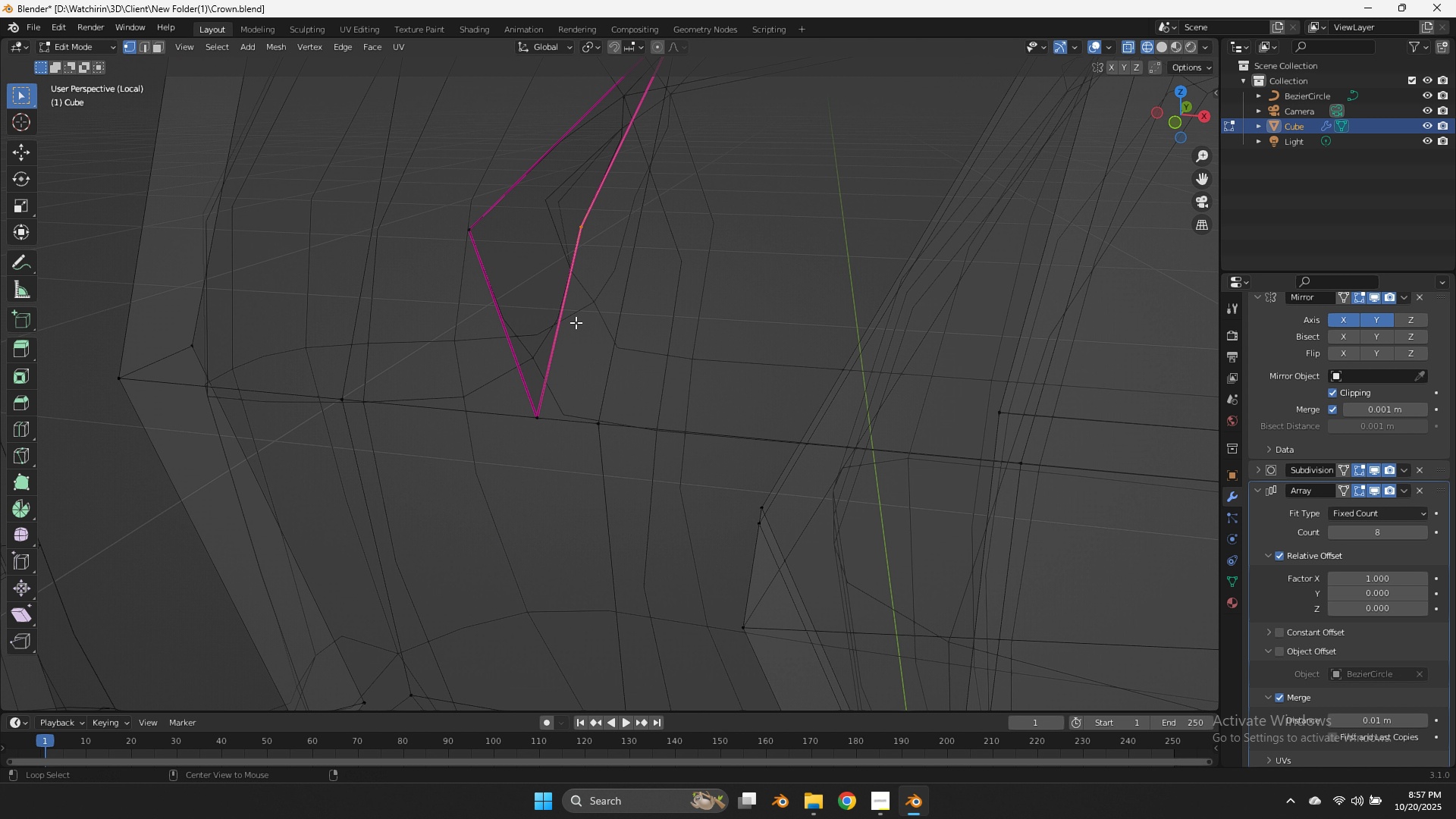 
hold_key(key=AltLeft, duration=1.59)
scroll: coordinate [567, 322], scroll_direction: down, amount: 2.0
 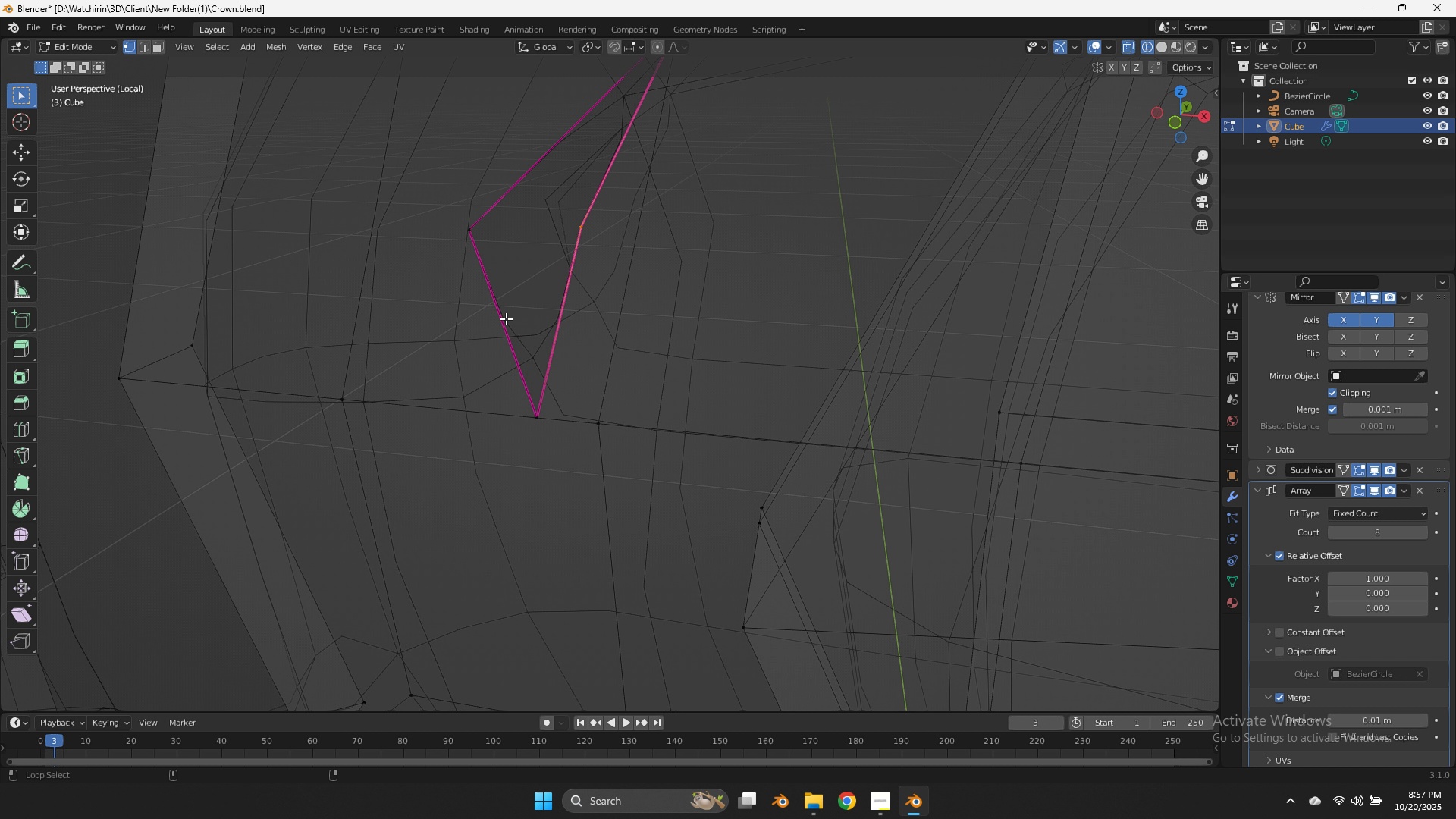 
hold_key(key=ShiftLeft, duration=0.64)
left_click([479, 318])
 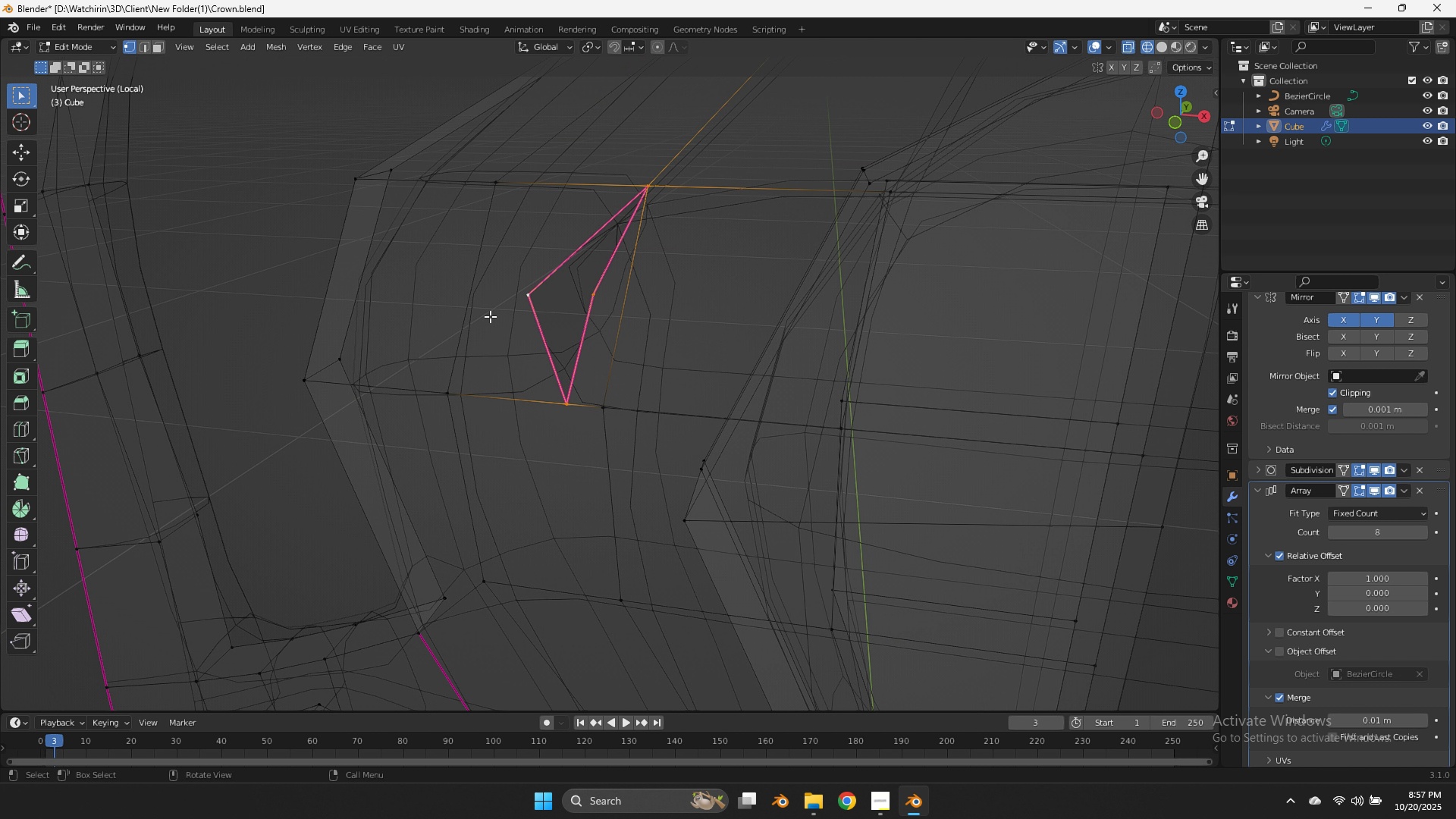 
scroll: coordinate [489, 316], scroll_direction: down, amount: 2.0
 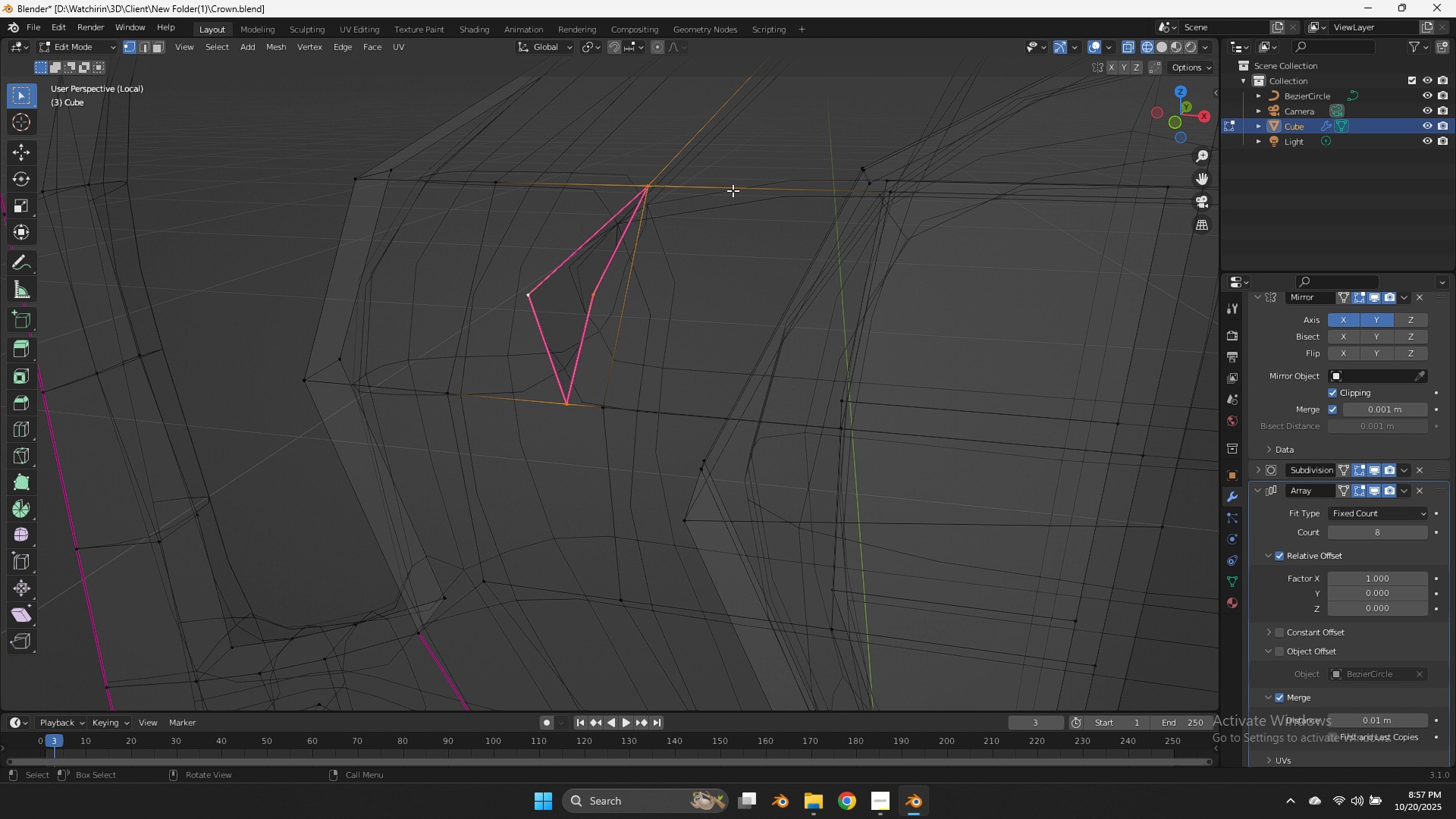 
key(H)
 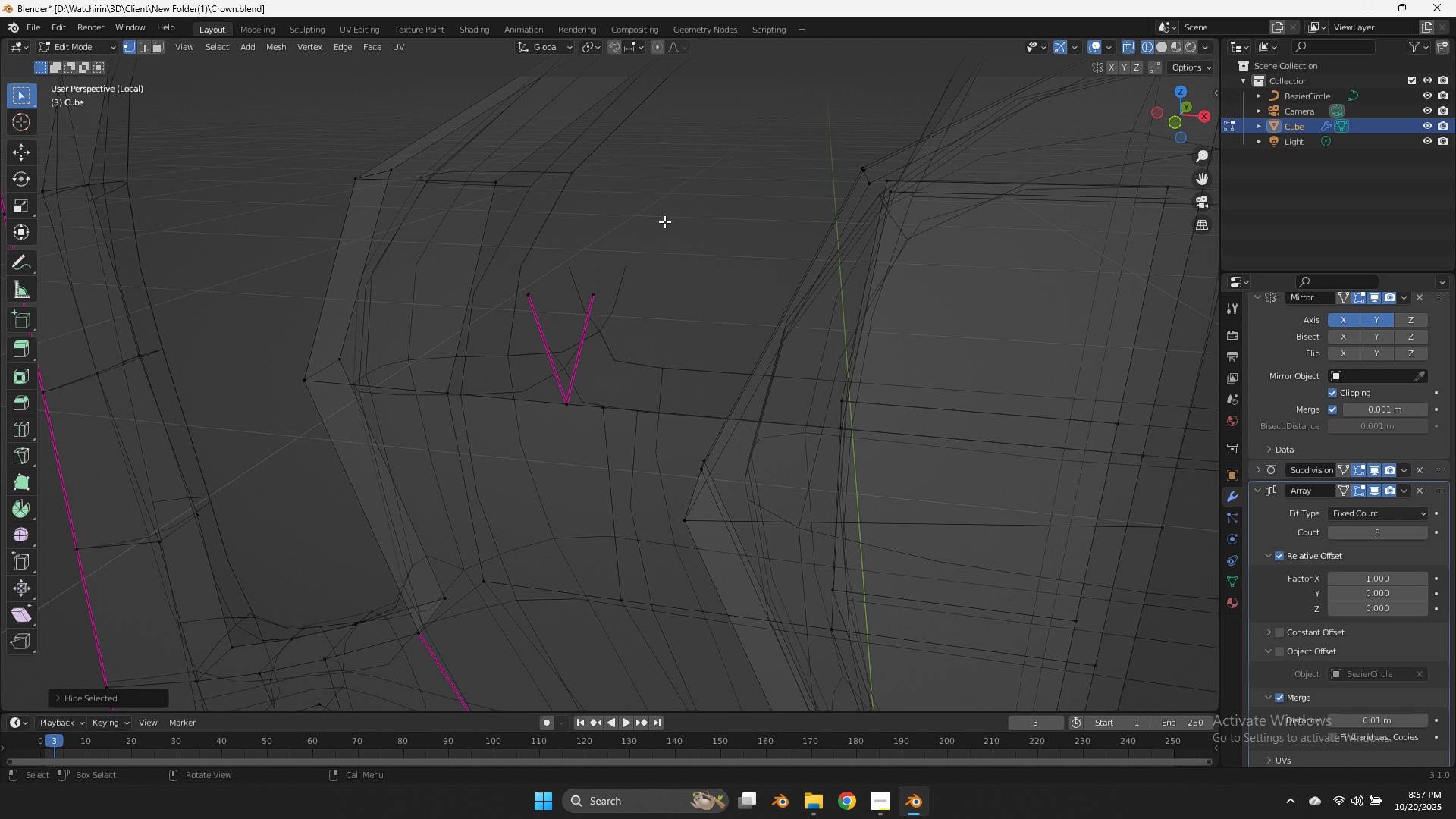 
key(Control+Z)
 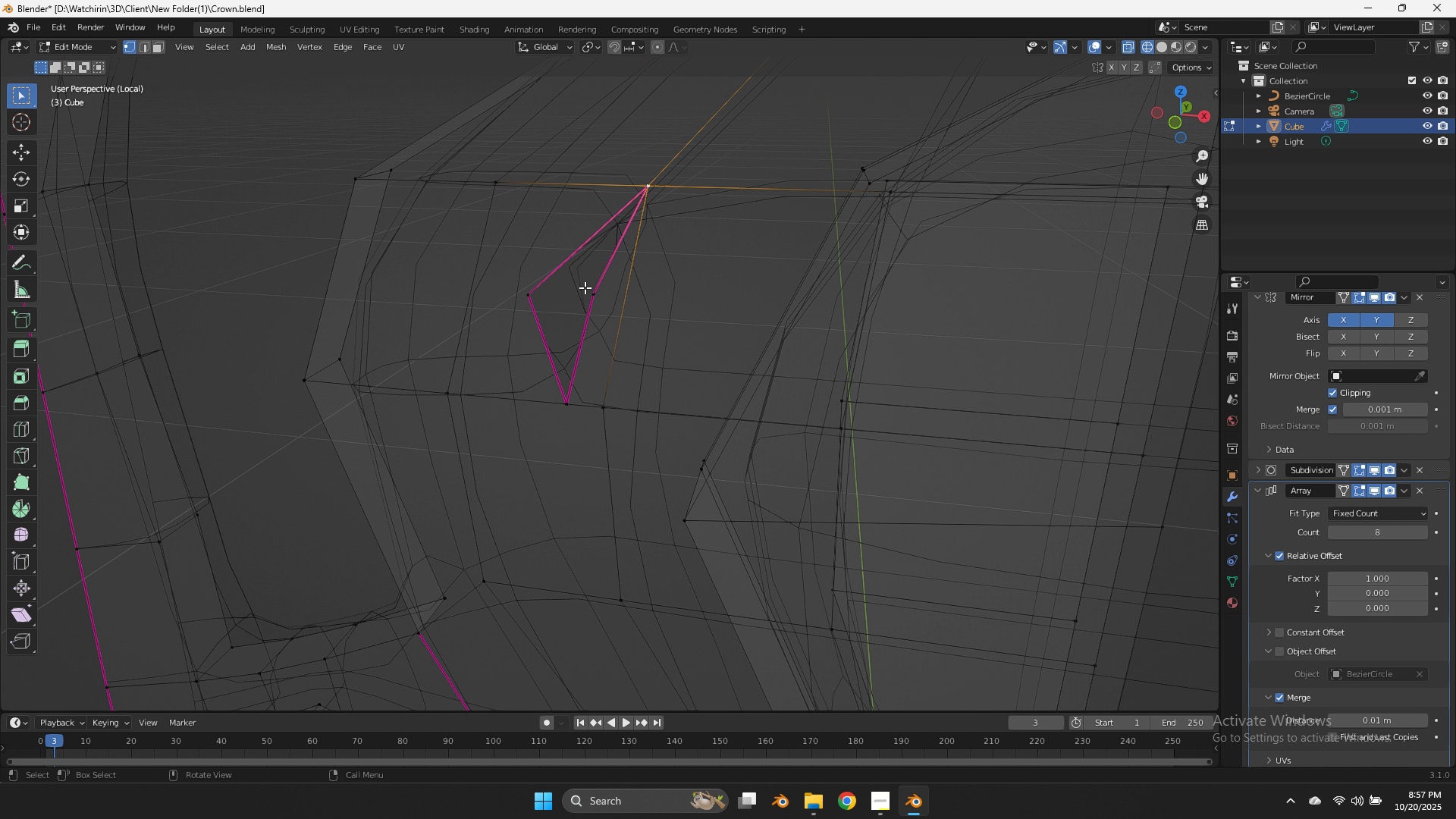 
hold_key(key=ShiftLeft, duration=1.28)
hold_key(key=AltLeft, duration=1.21)
left_click([582, 317])
 